 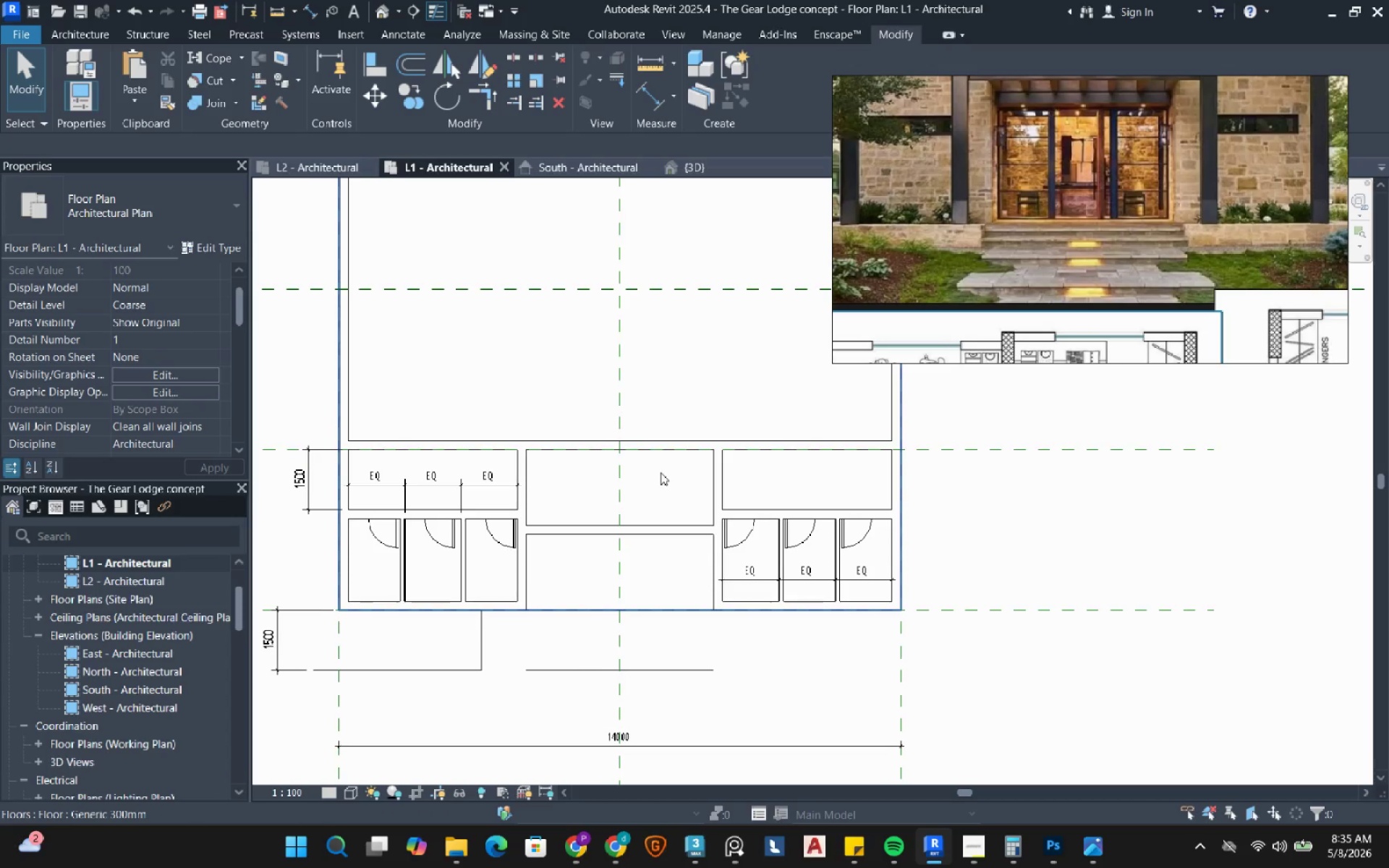 
mouse_move([680, 494])
 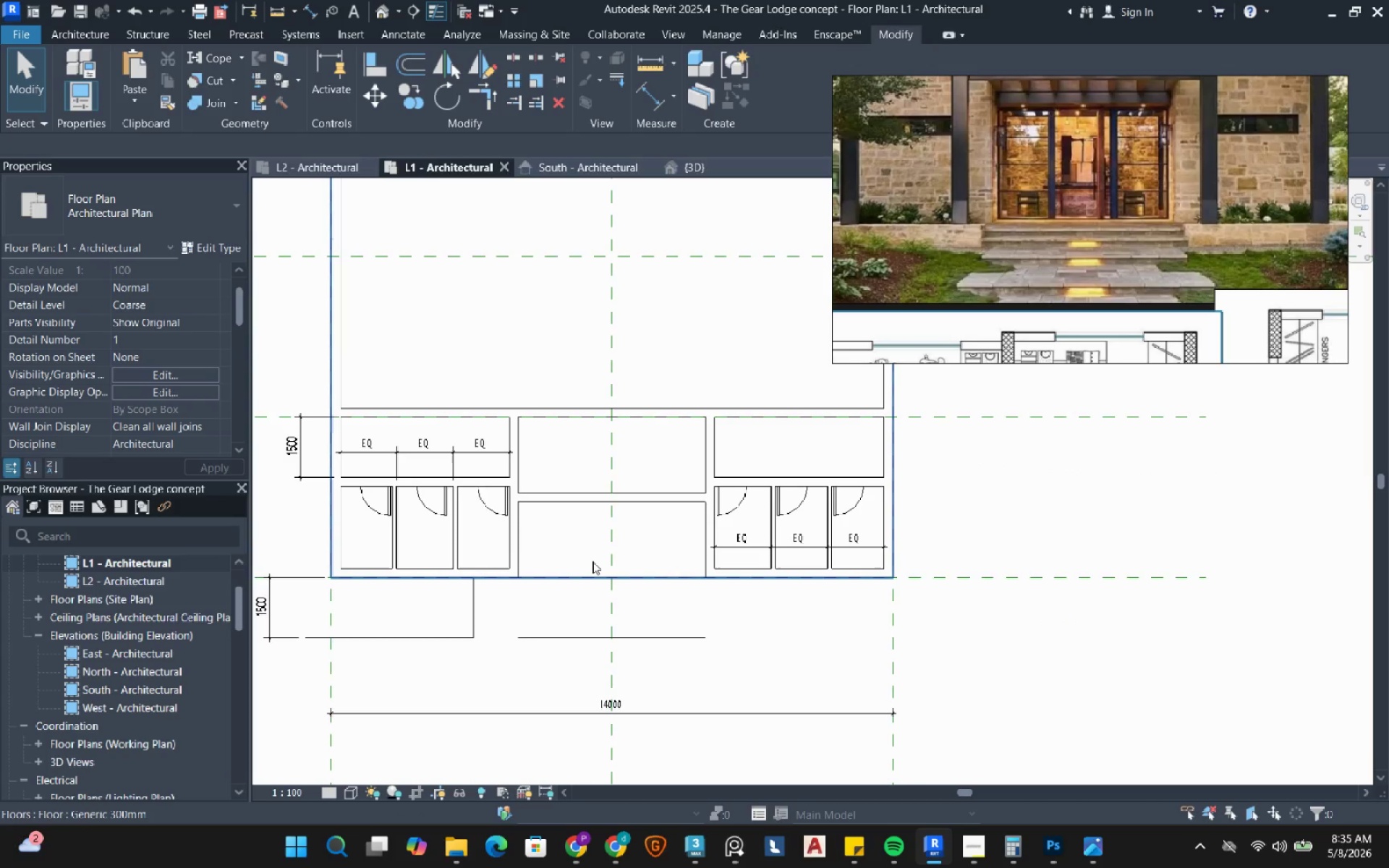 
wait(7.09)
 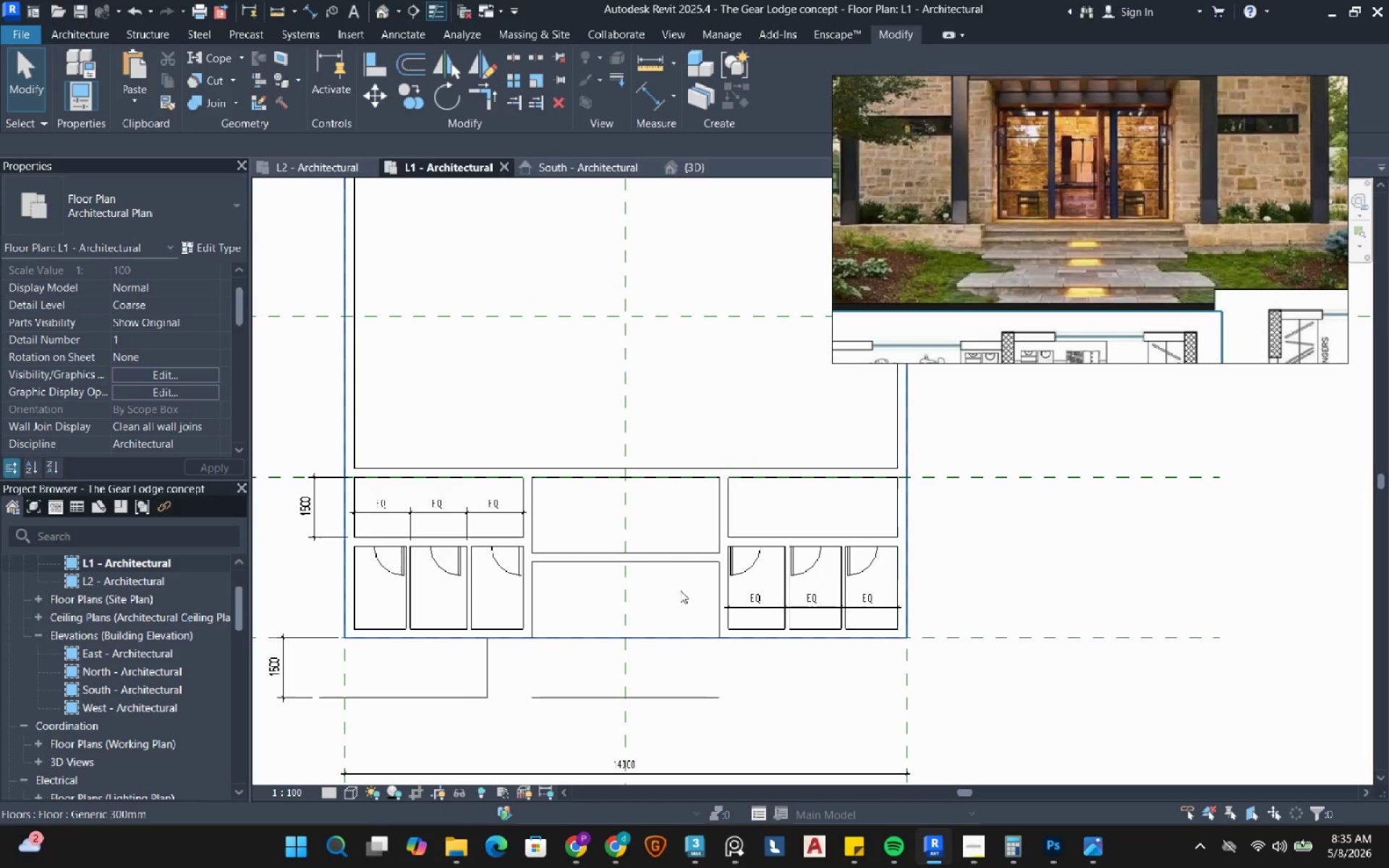 
scroll: coordinate [88, 381], scroll_direction: down, amount: 5.0
 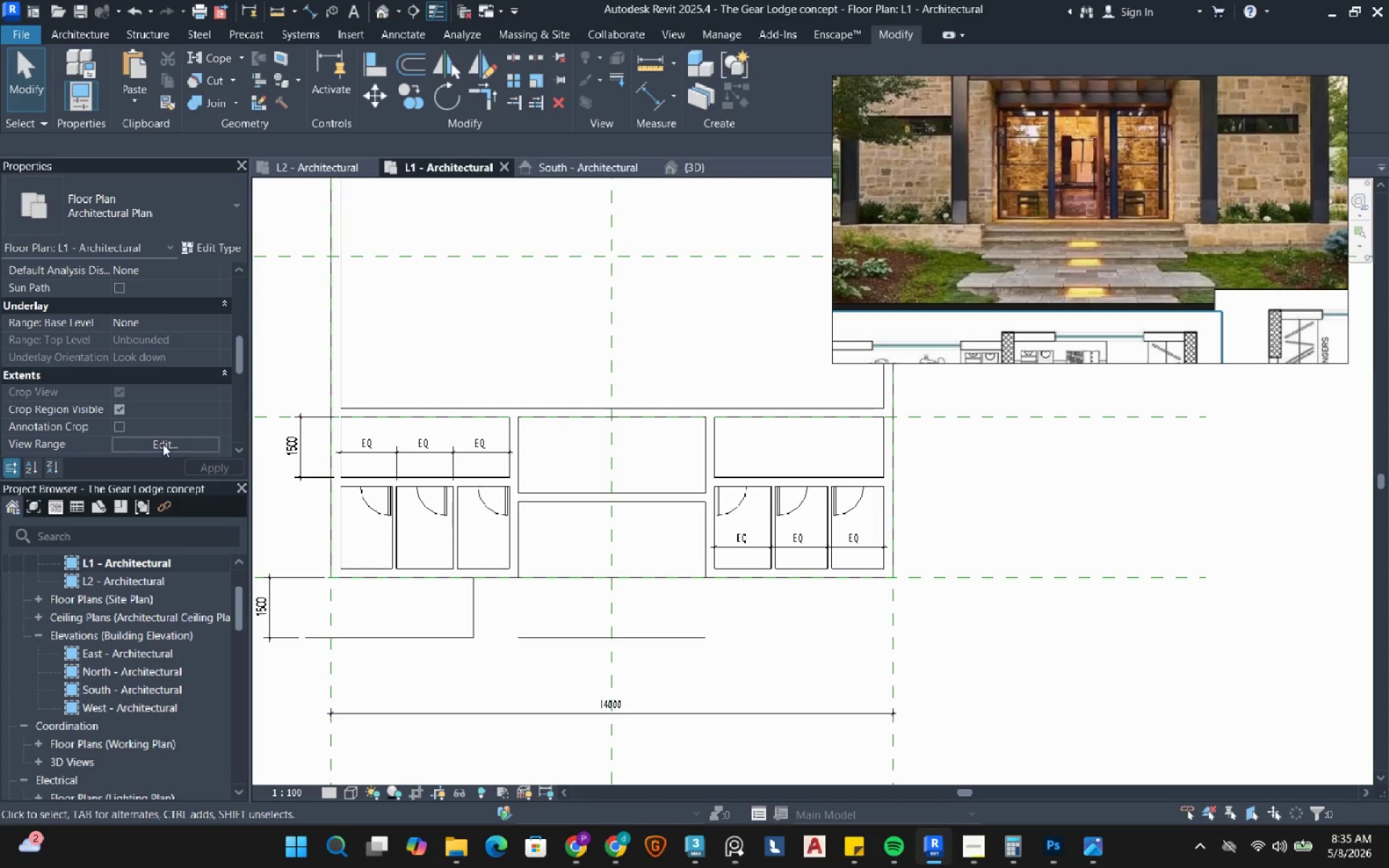 
left_click([163, 444])
 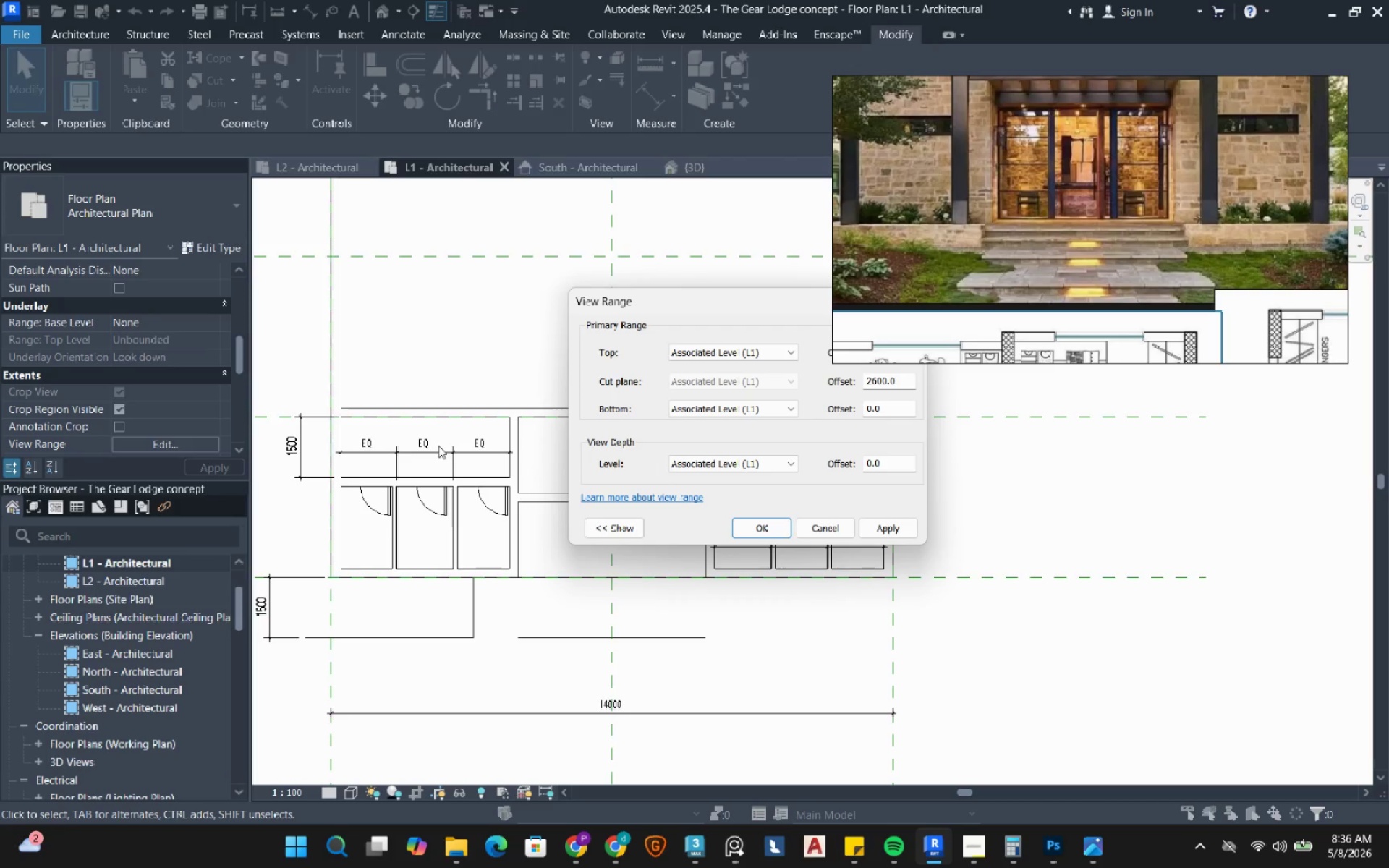 
left_click_drag(start_coordinate=[723, 306], to_coordinate=[586, 301])
 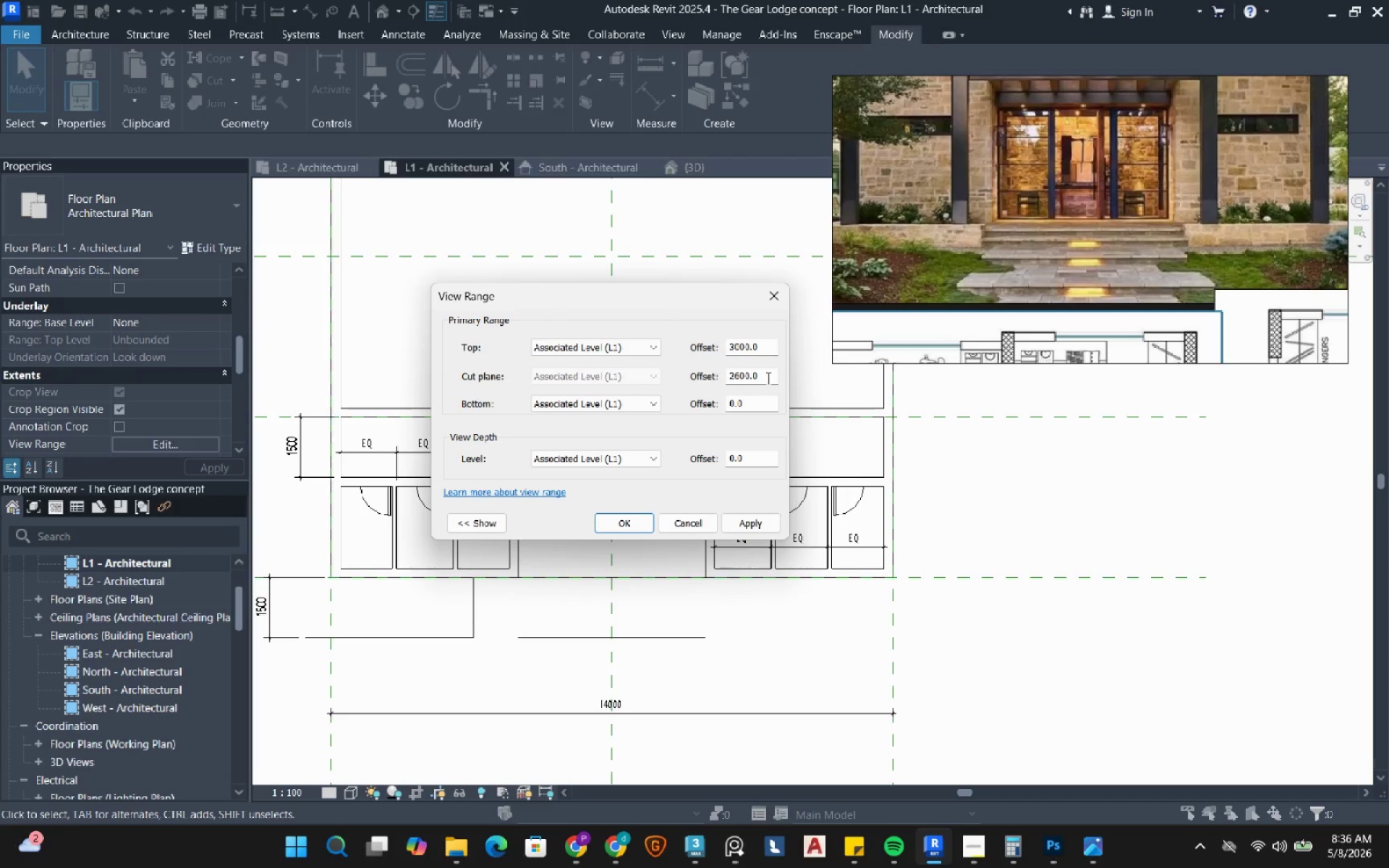 
left_click_drag(start_coordinate=[767, 378], to_coordinate=[700, 378])
 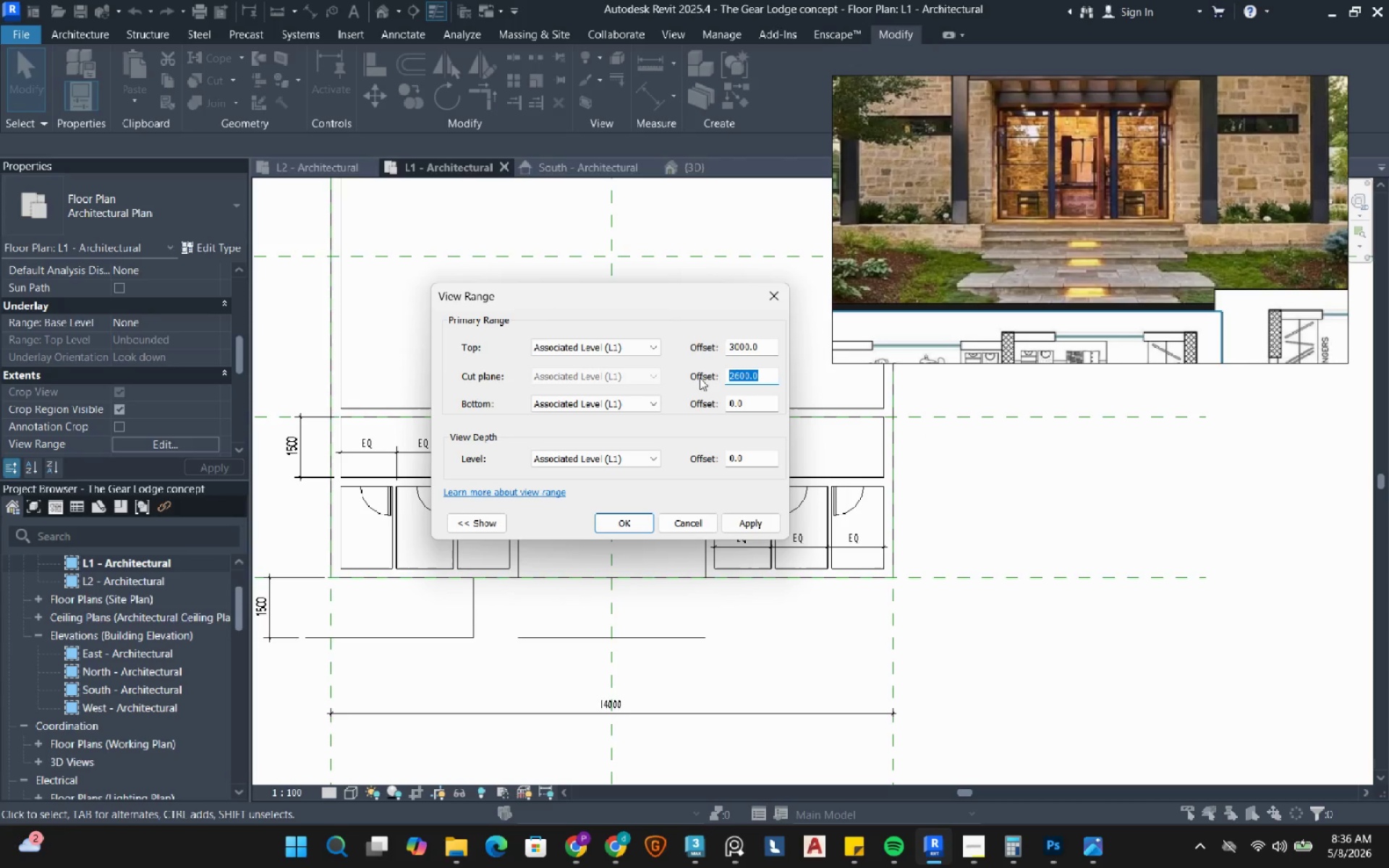 
key(Numpad1)
 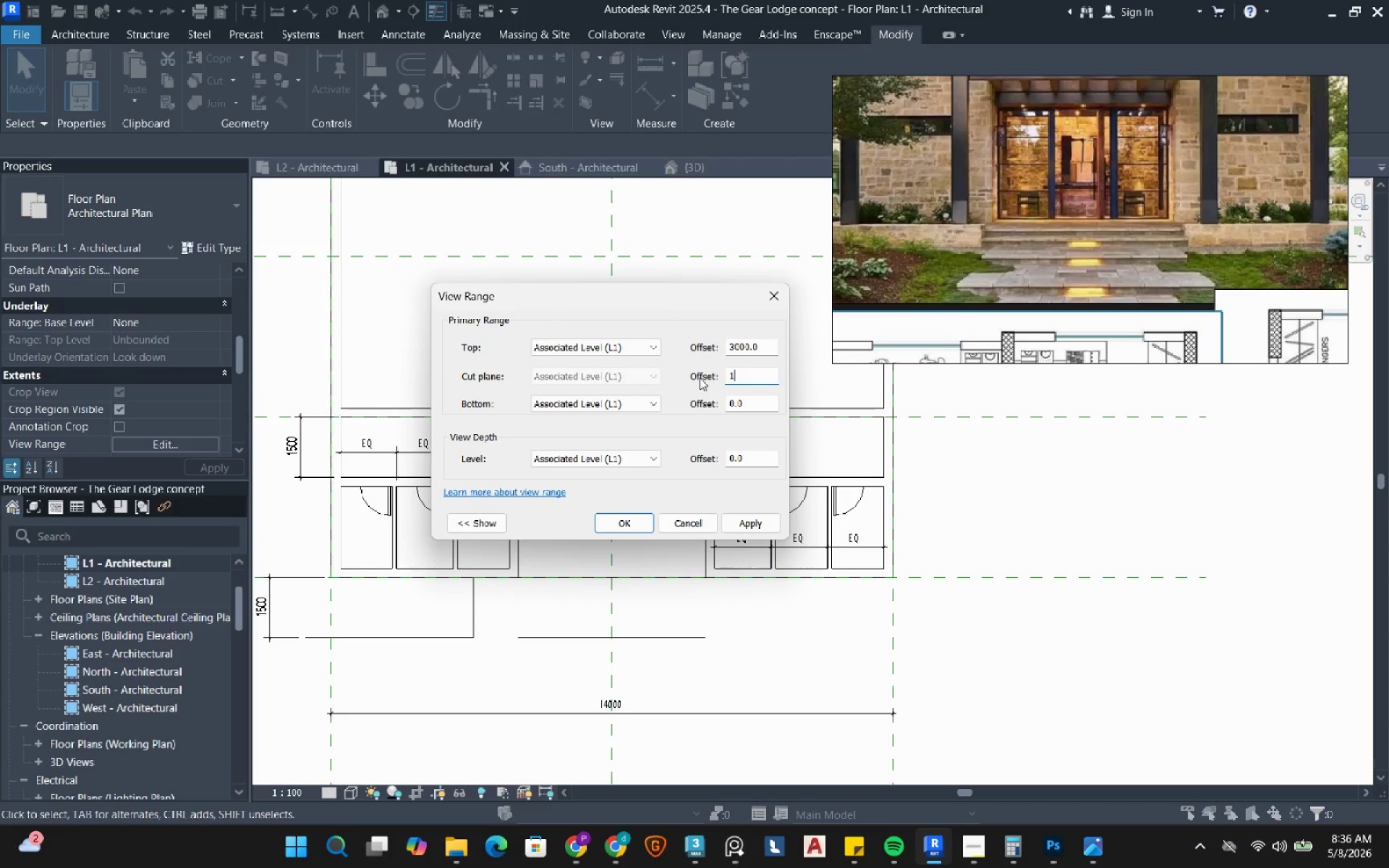 
key(Numpad8)
 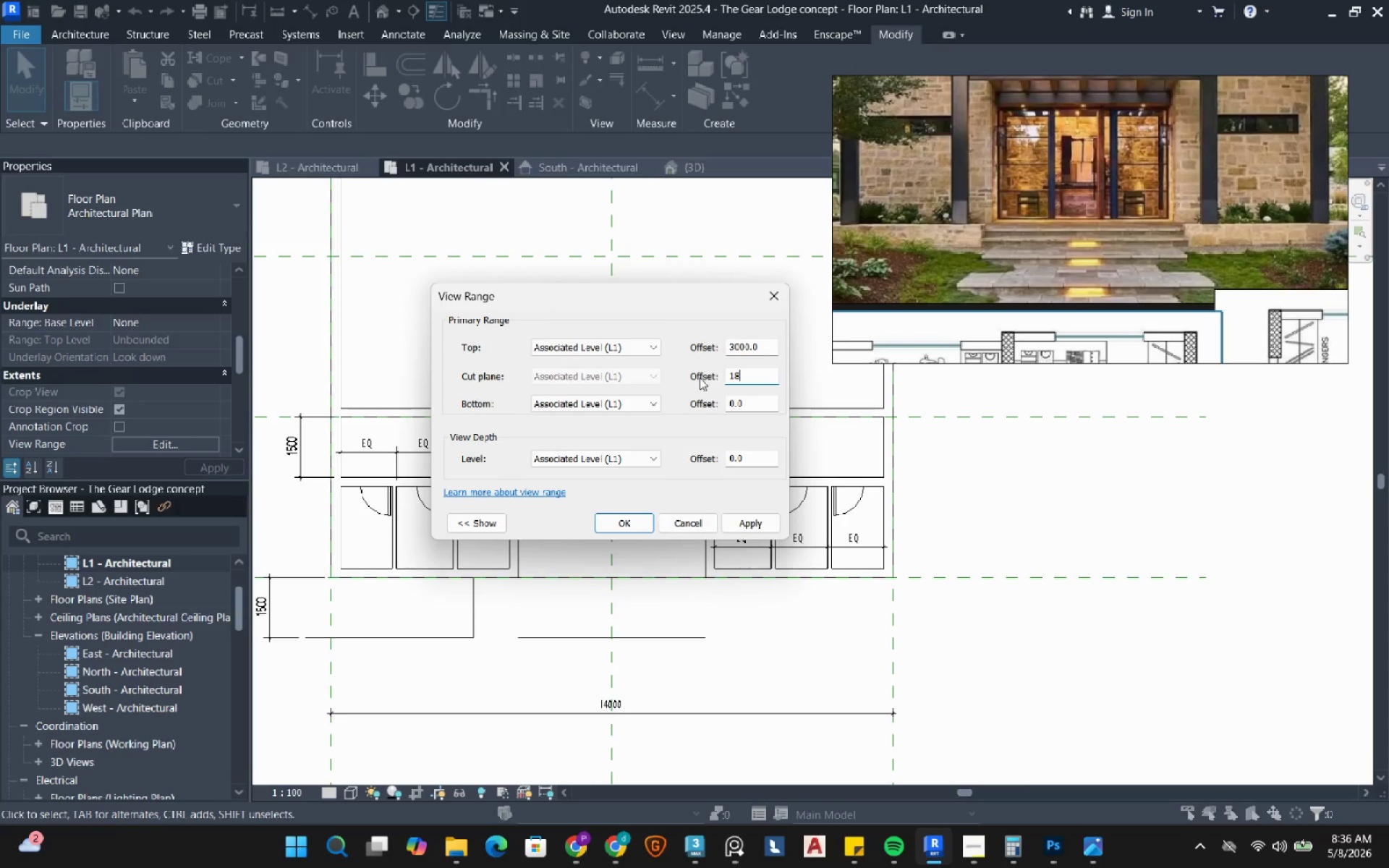 
key(Numpad0)
 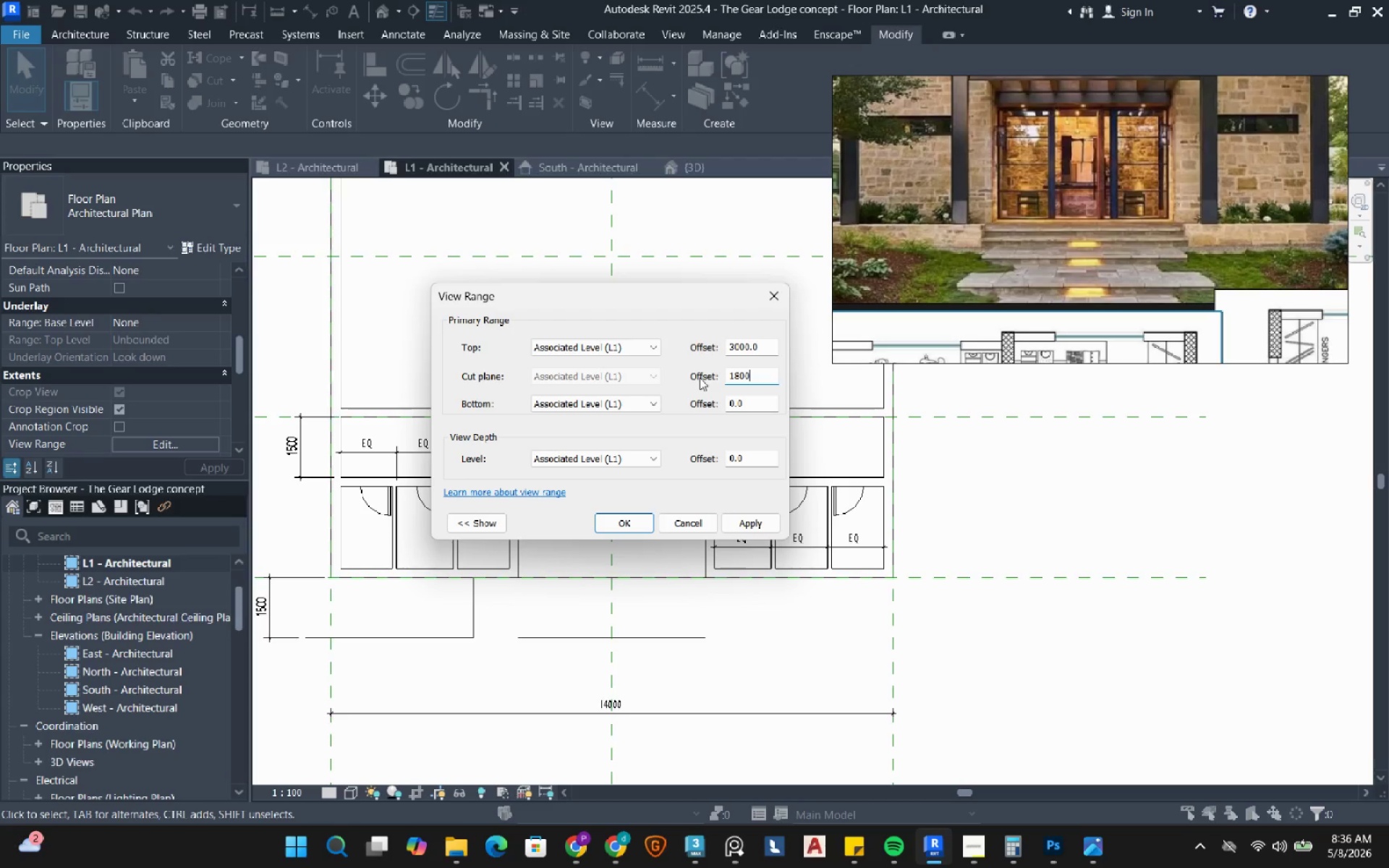 
key(Numpad0)
 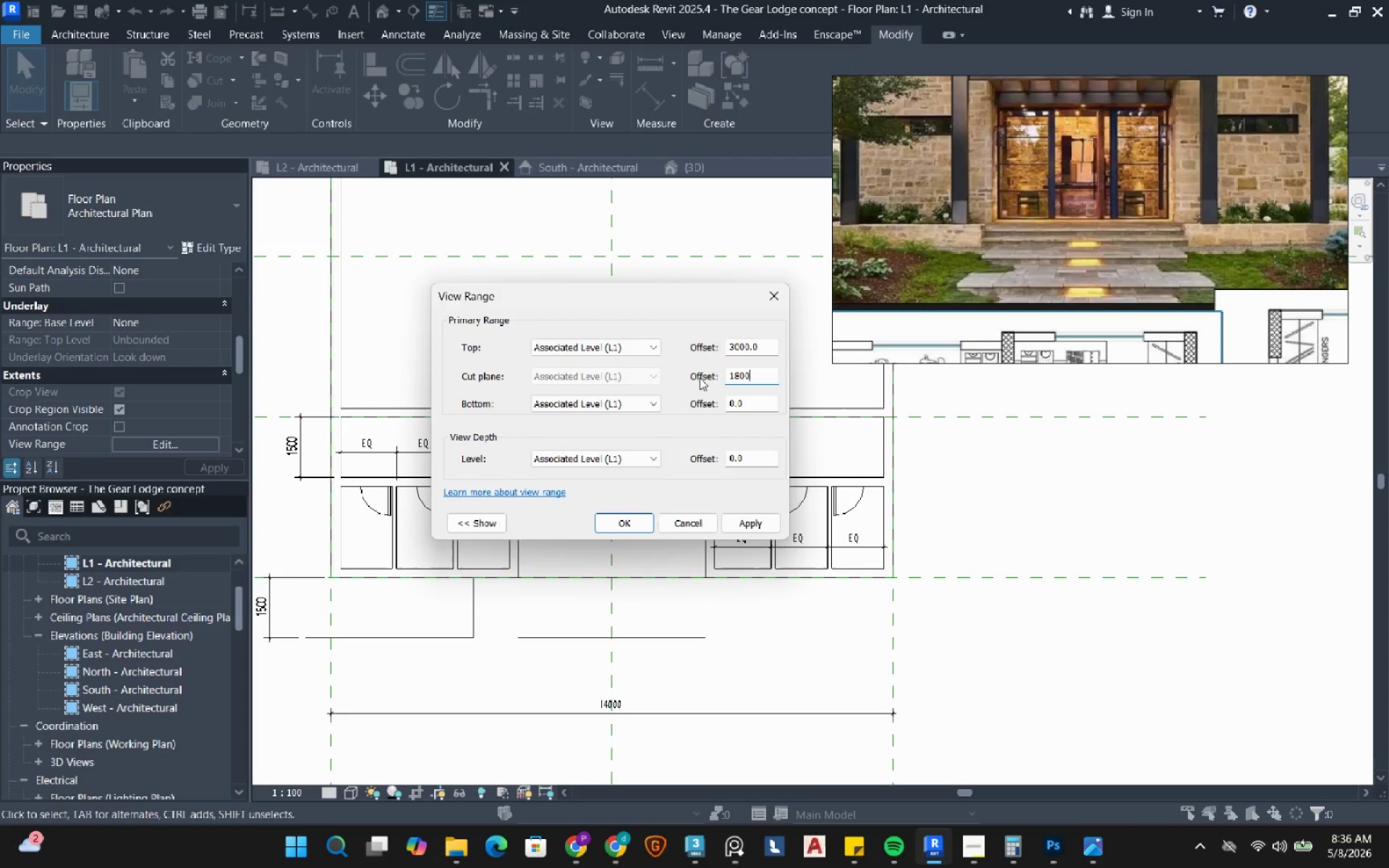 
key(NumpadEnter)
 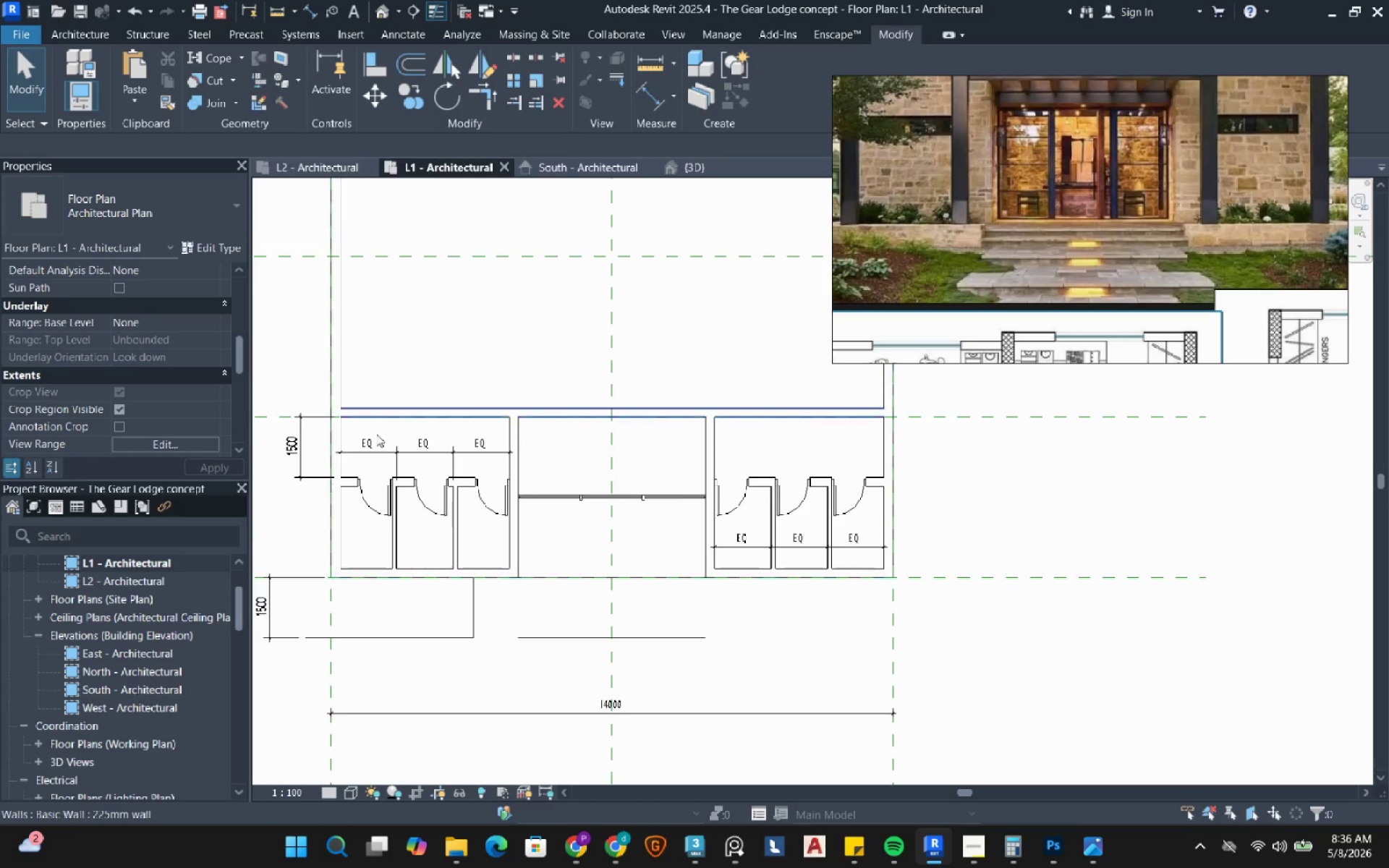 
wait(5.34)
 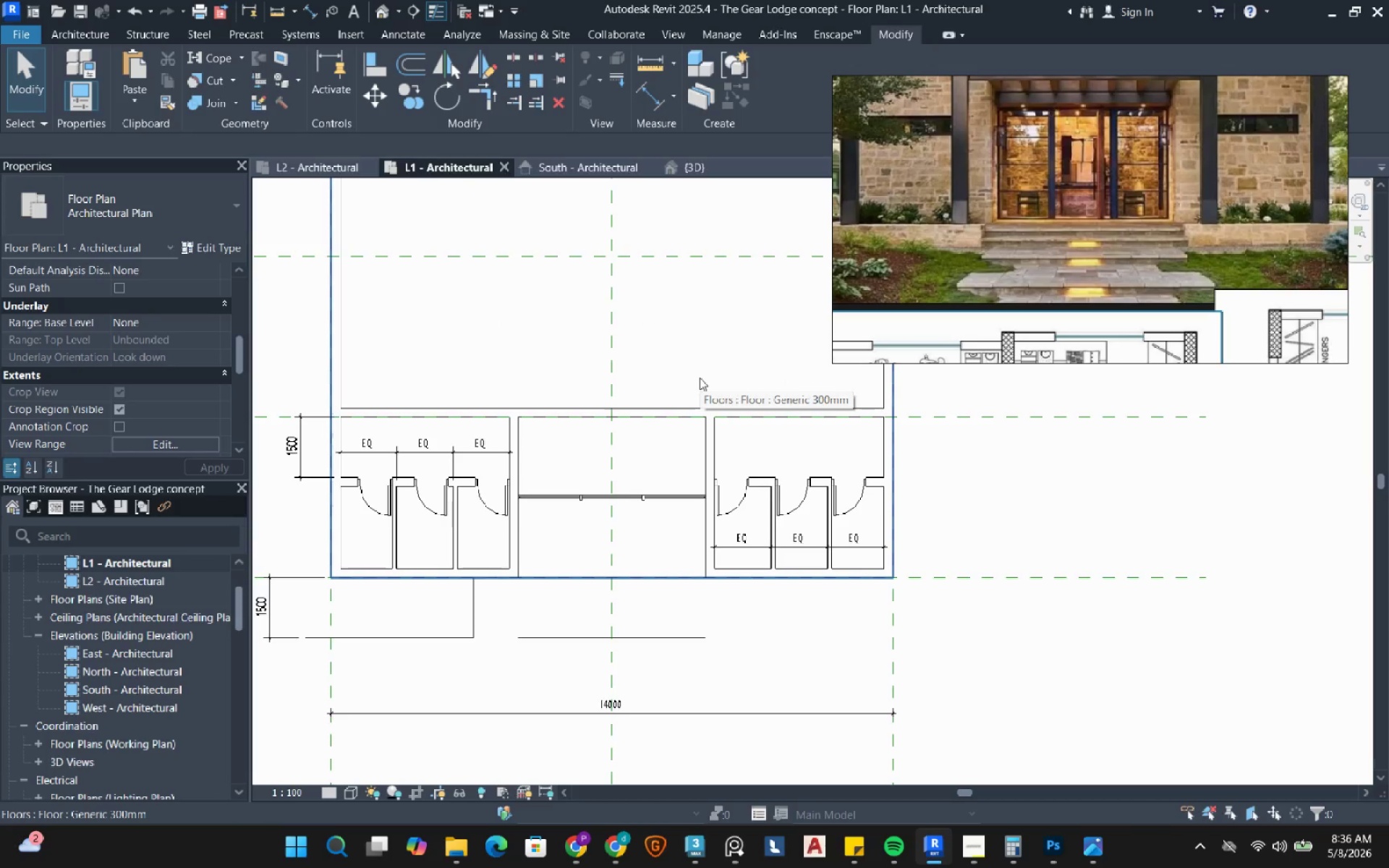 
left_click([175, 443])
 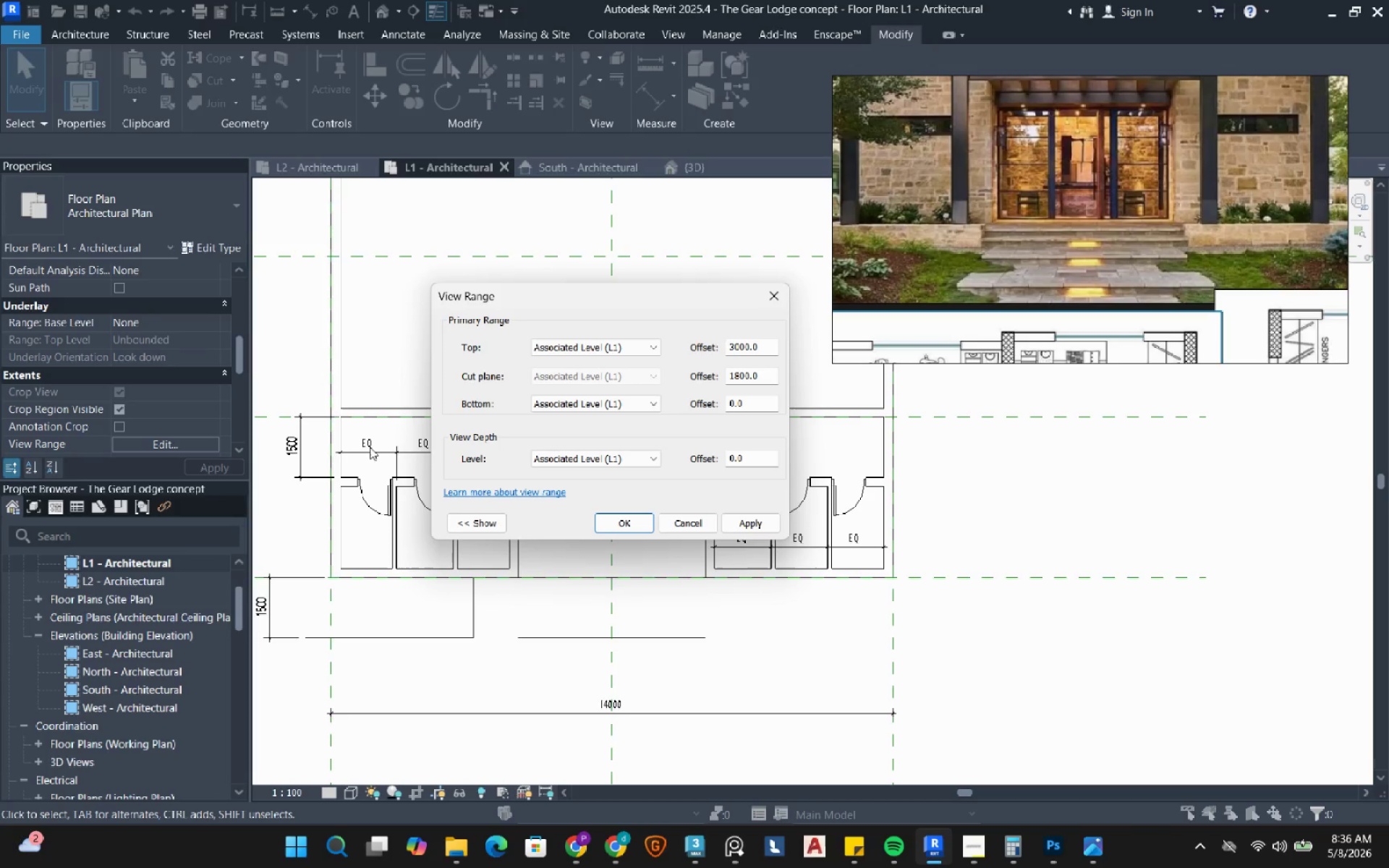 
wait(5.2)
 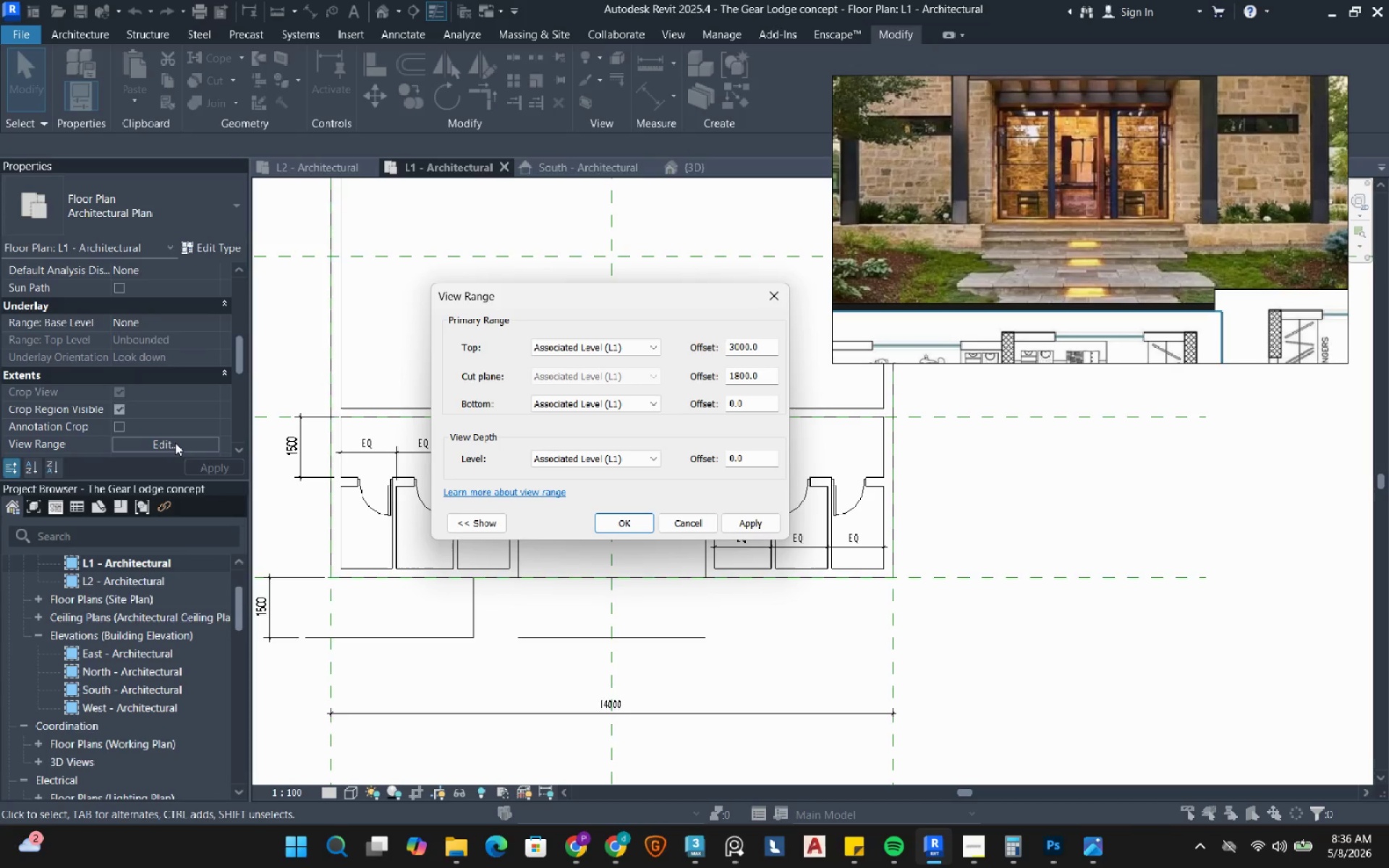 
left_click_drag(start_coordinate=[758, 407], to_coordinate=[715, 407])
 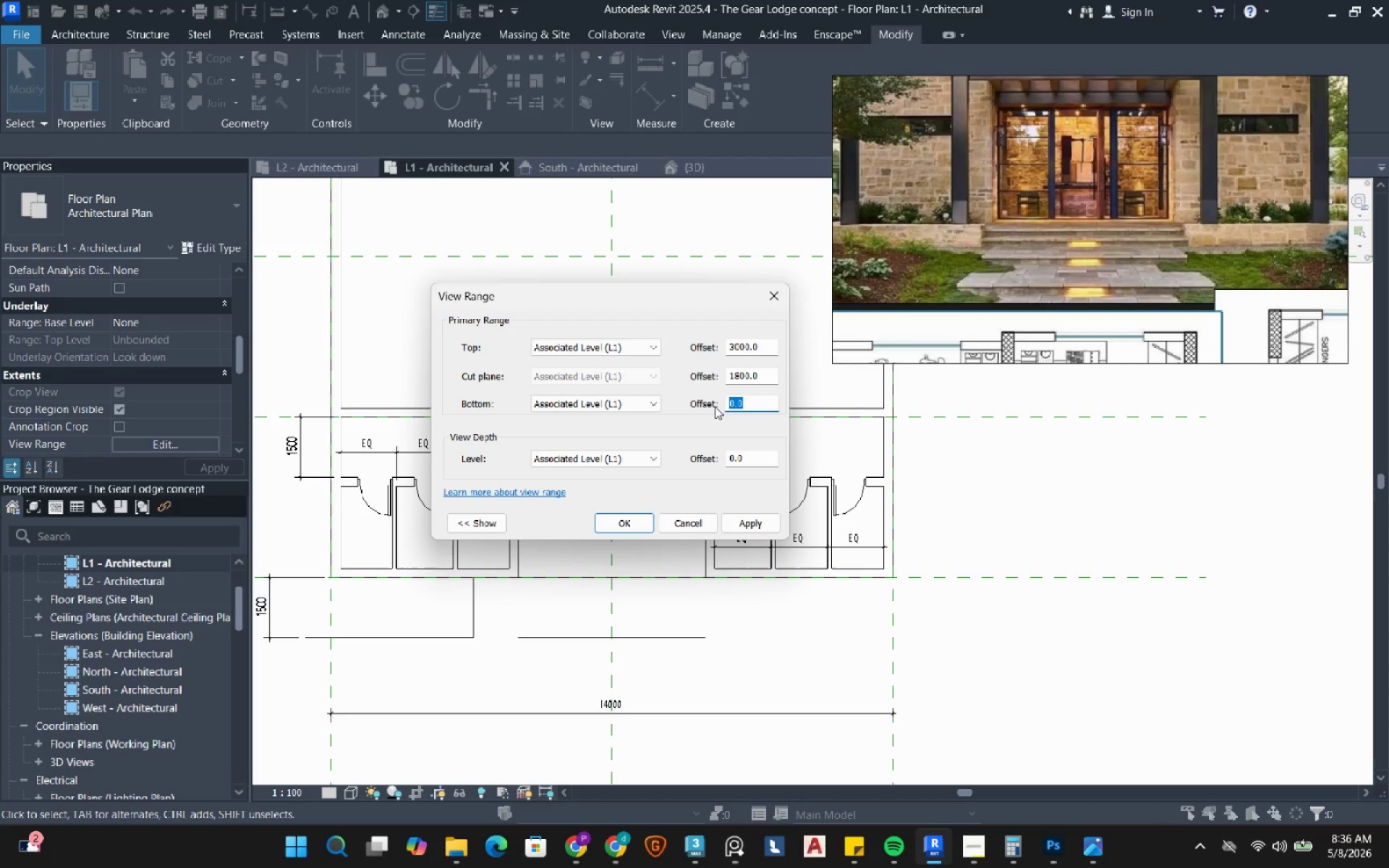 
key(NumpadSubtract)
 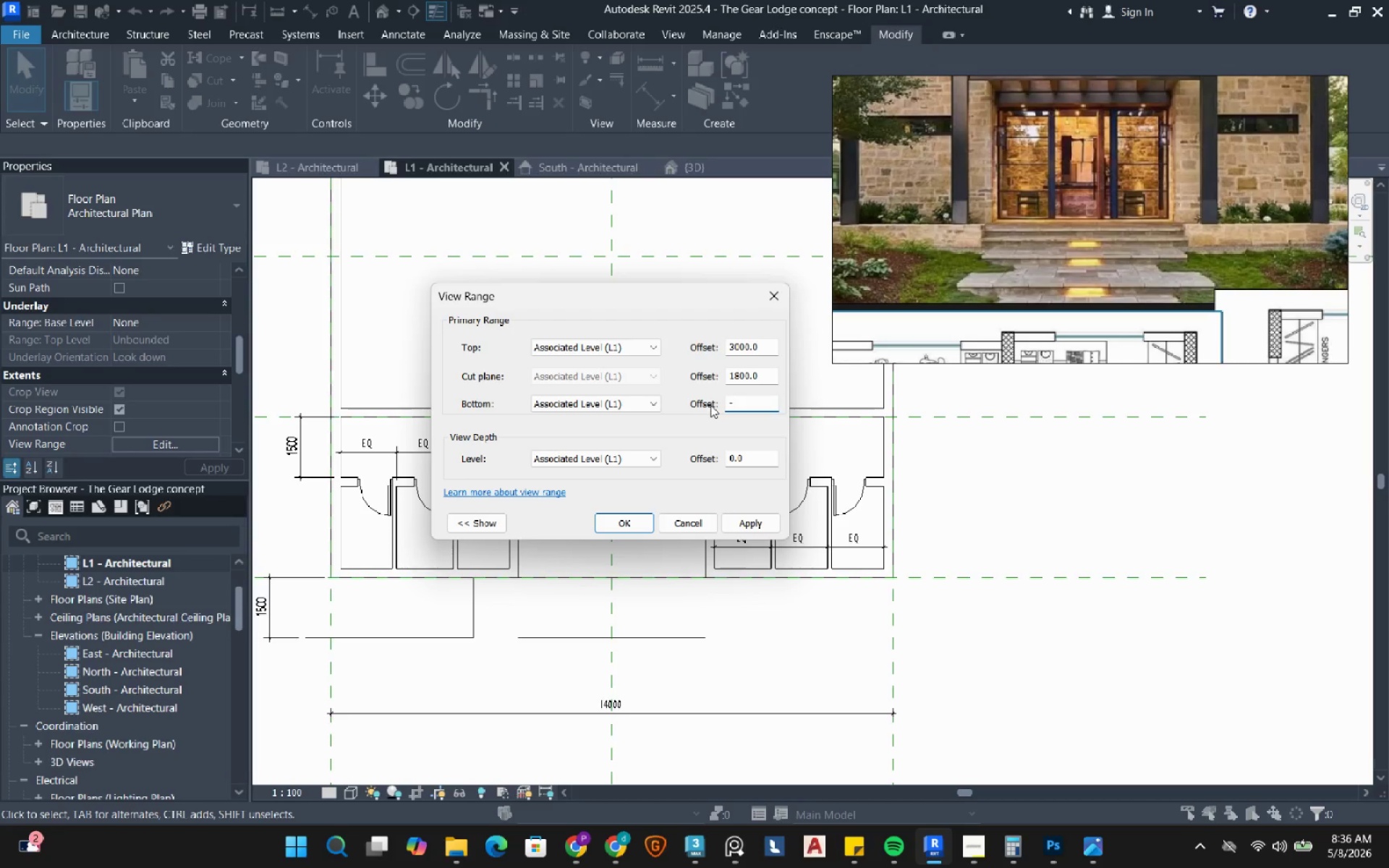 
key(Numpad2)
 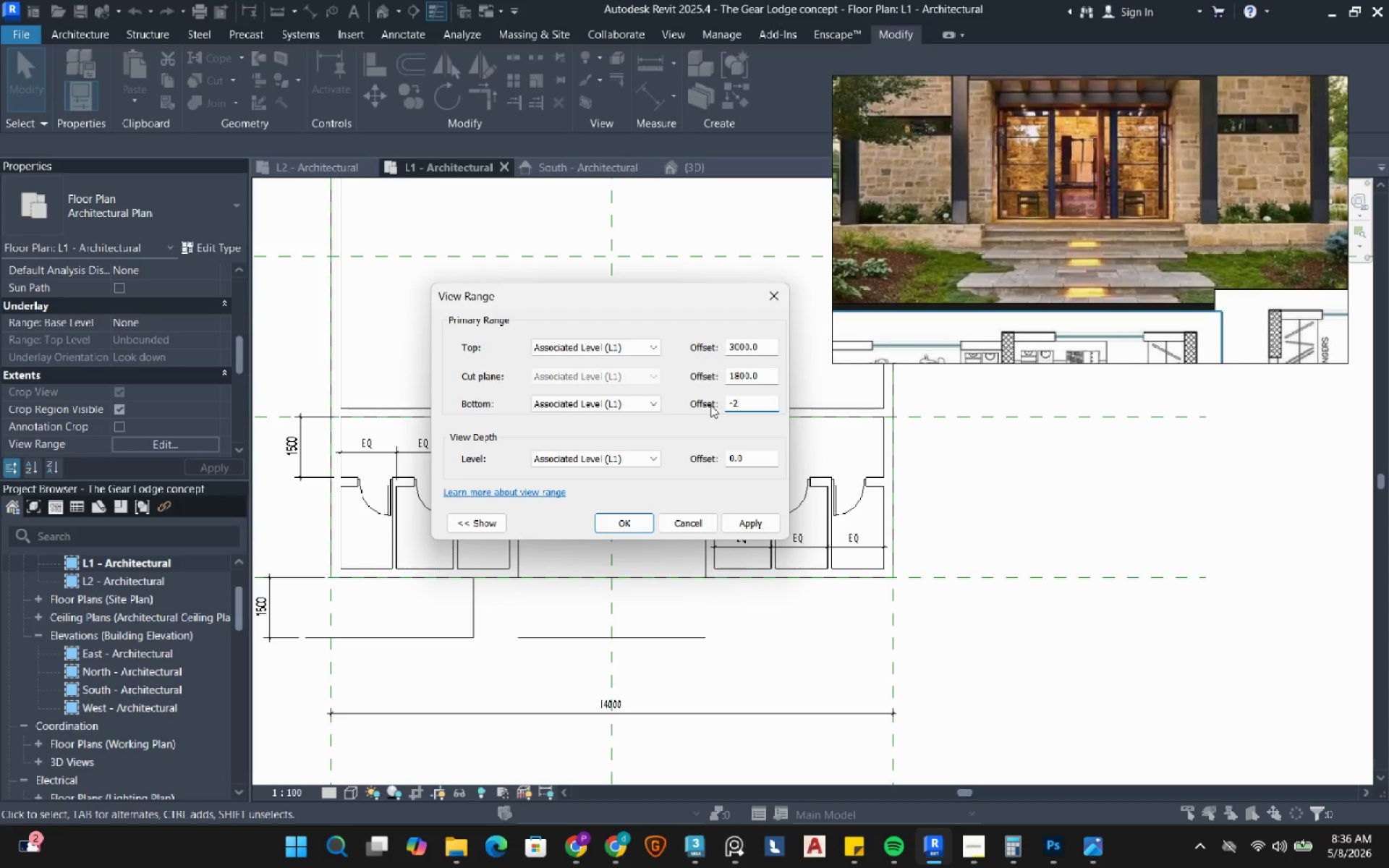 
key(Numpad0)
 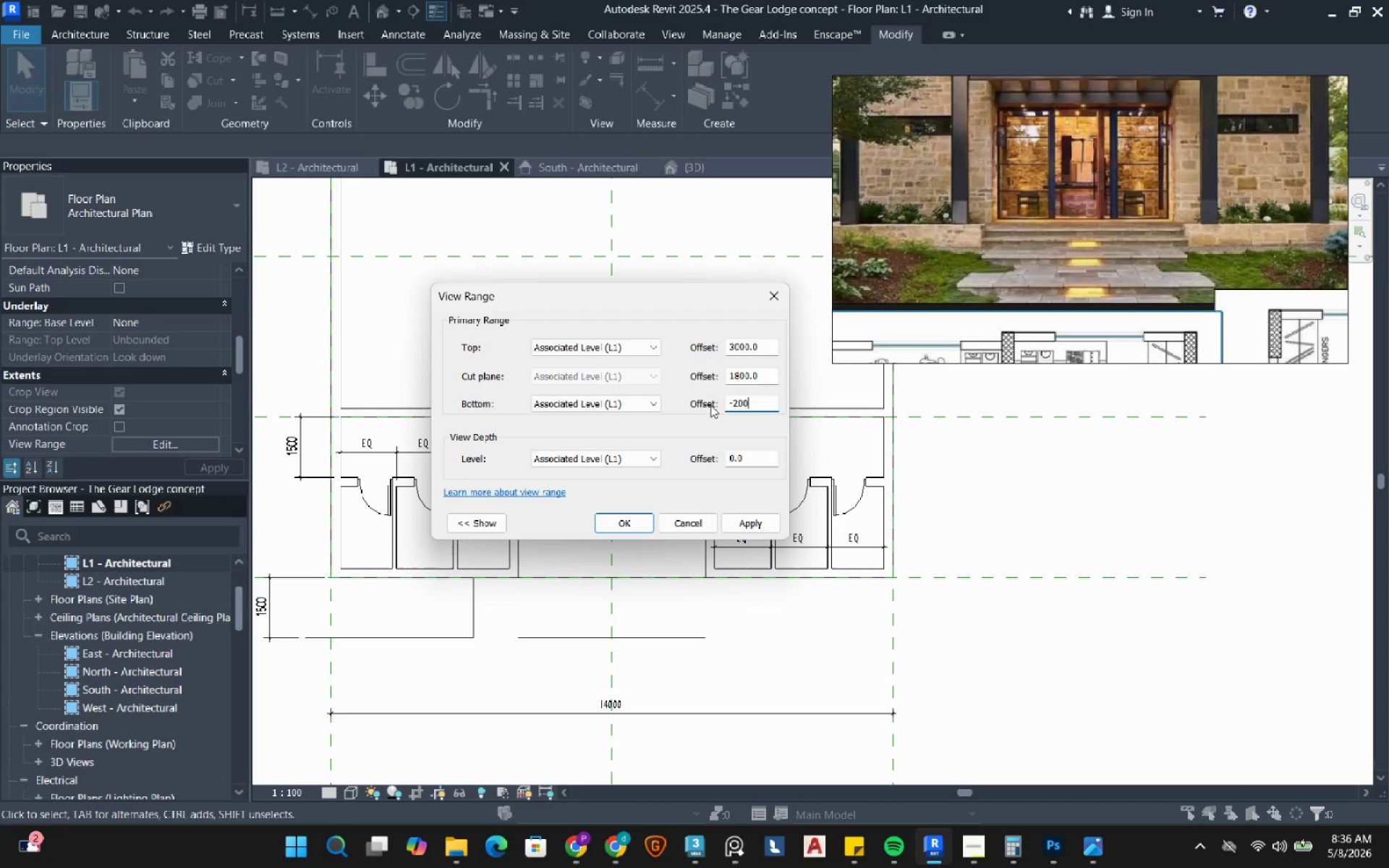 
key(Numpad0)
 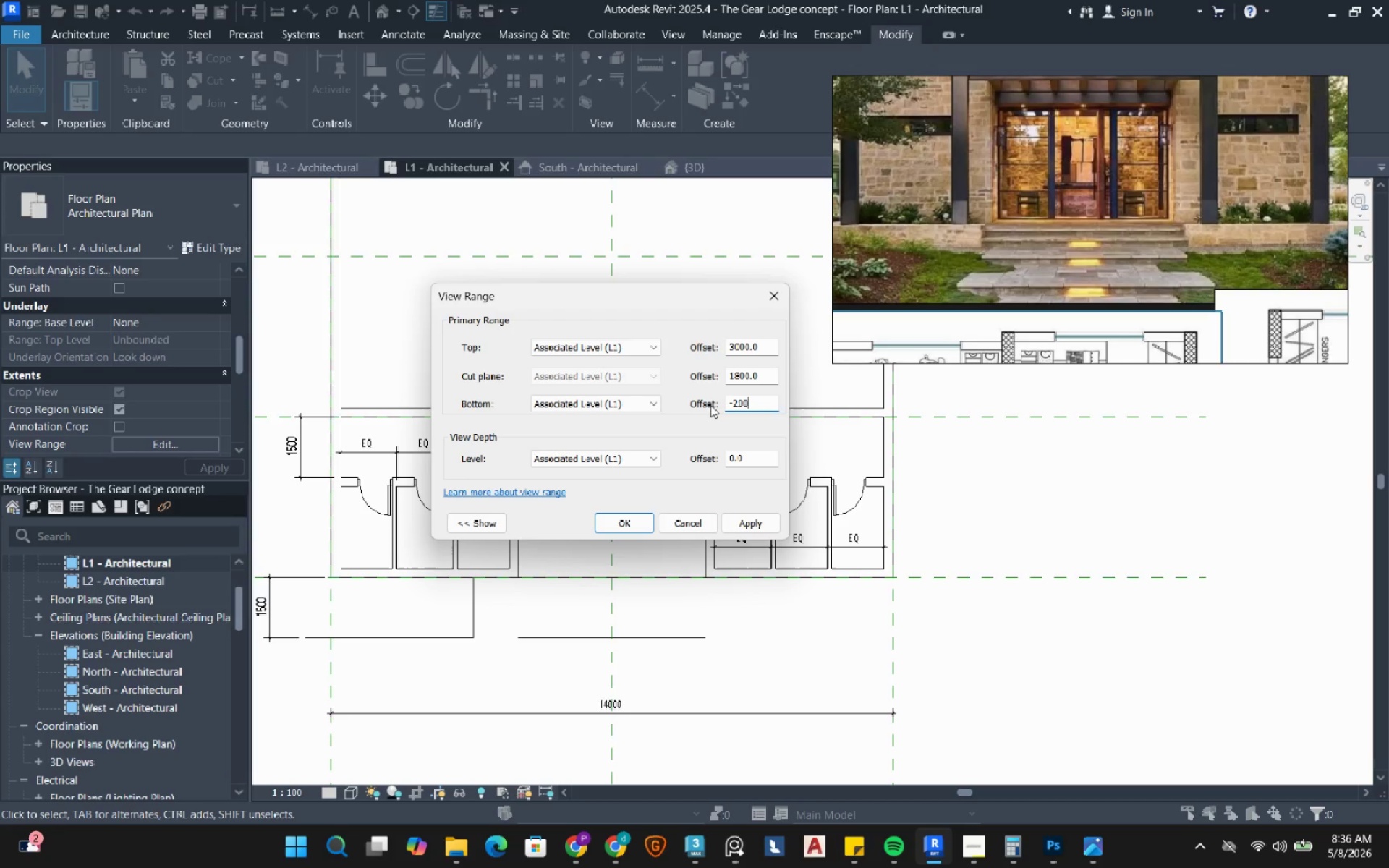 
key(Numpad0)
 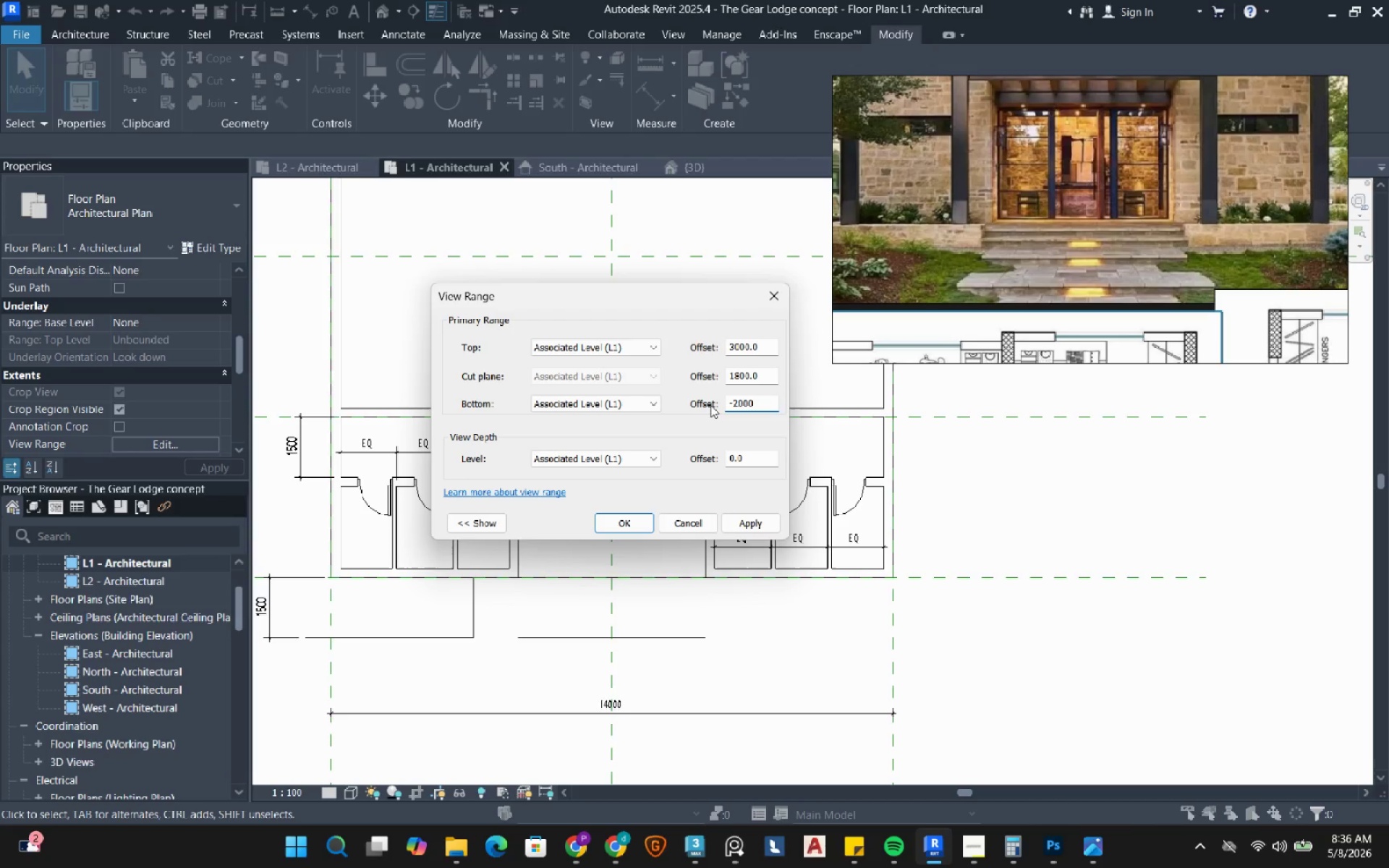 
wait(6.55)
 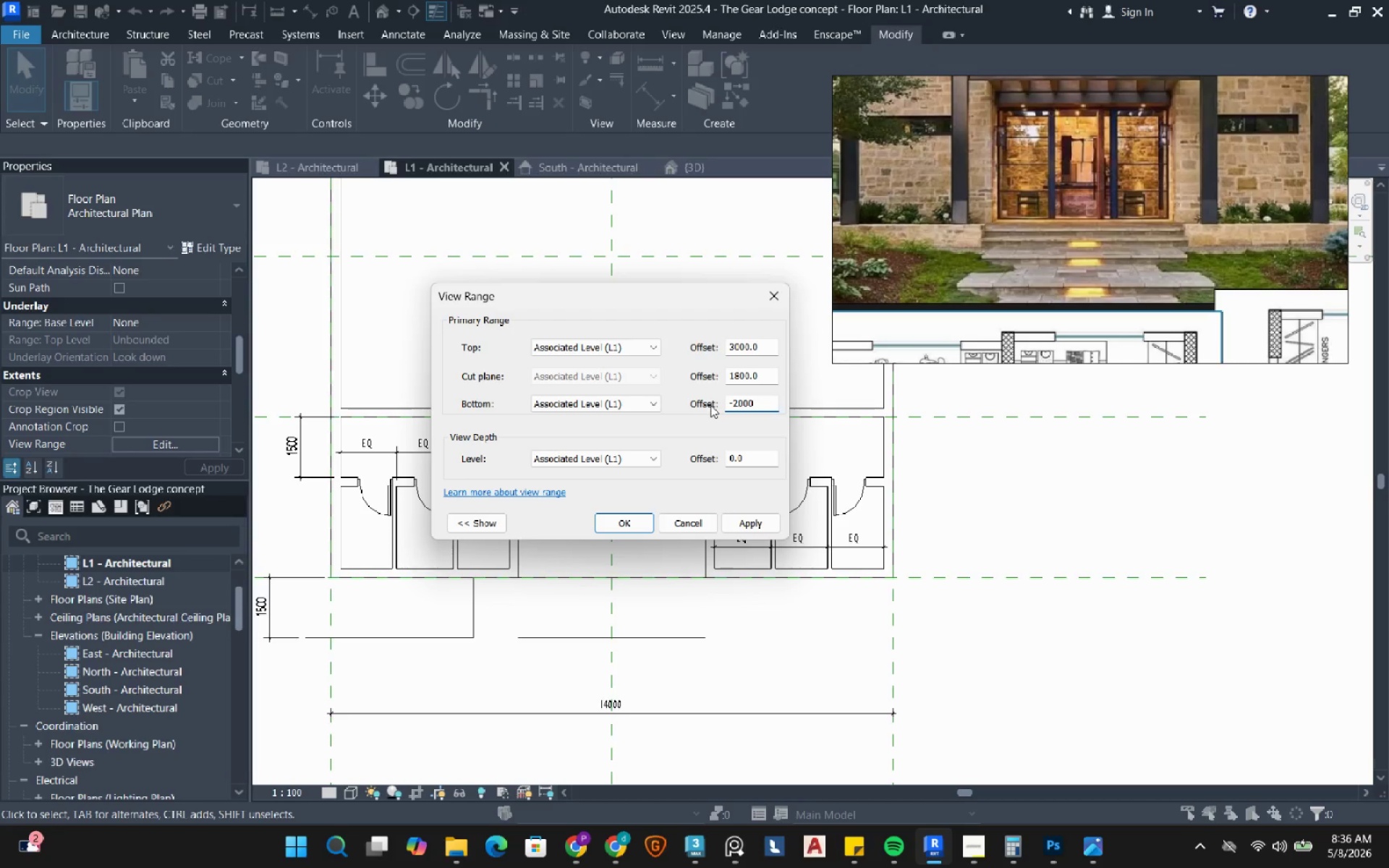 
double_click([748, 456])
 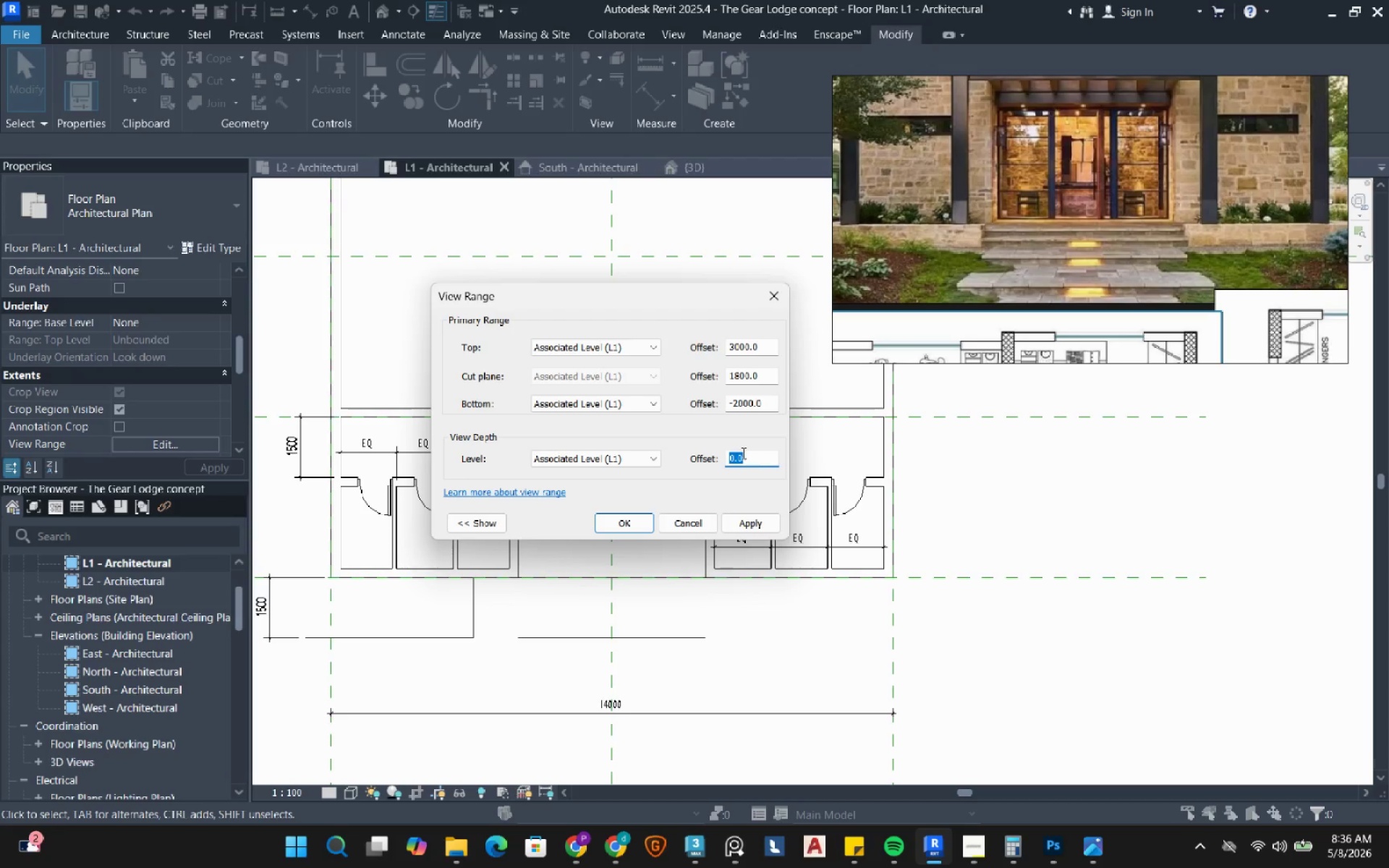 
key(NumpadSubtract)
 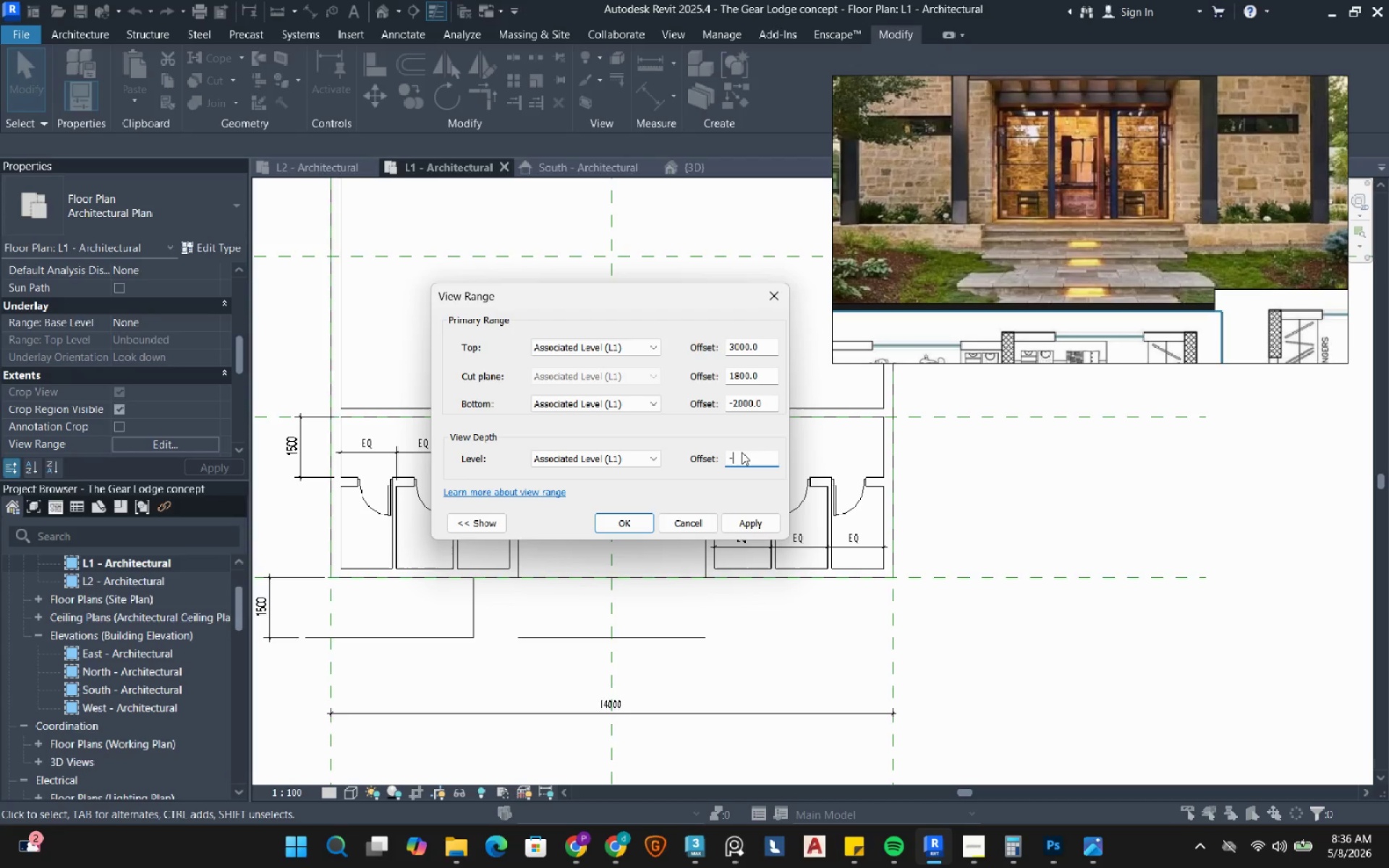 
key(Numpad2)
 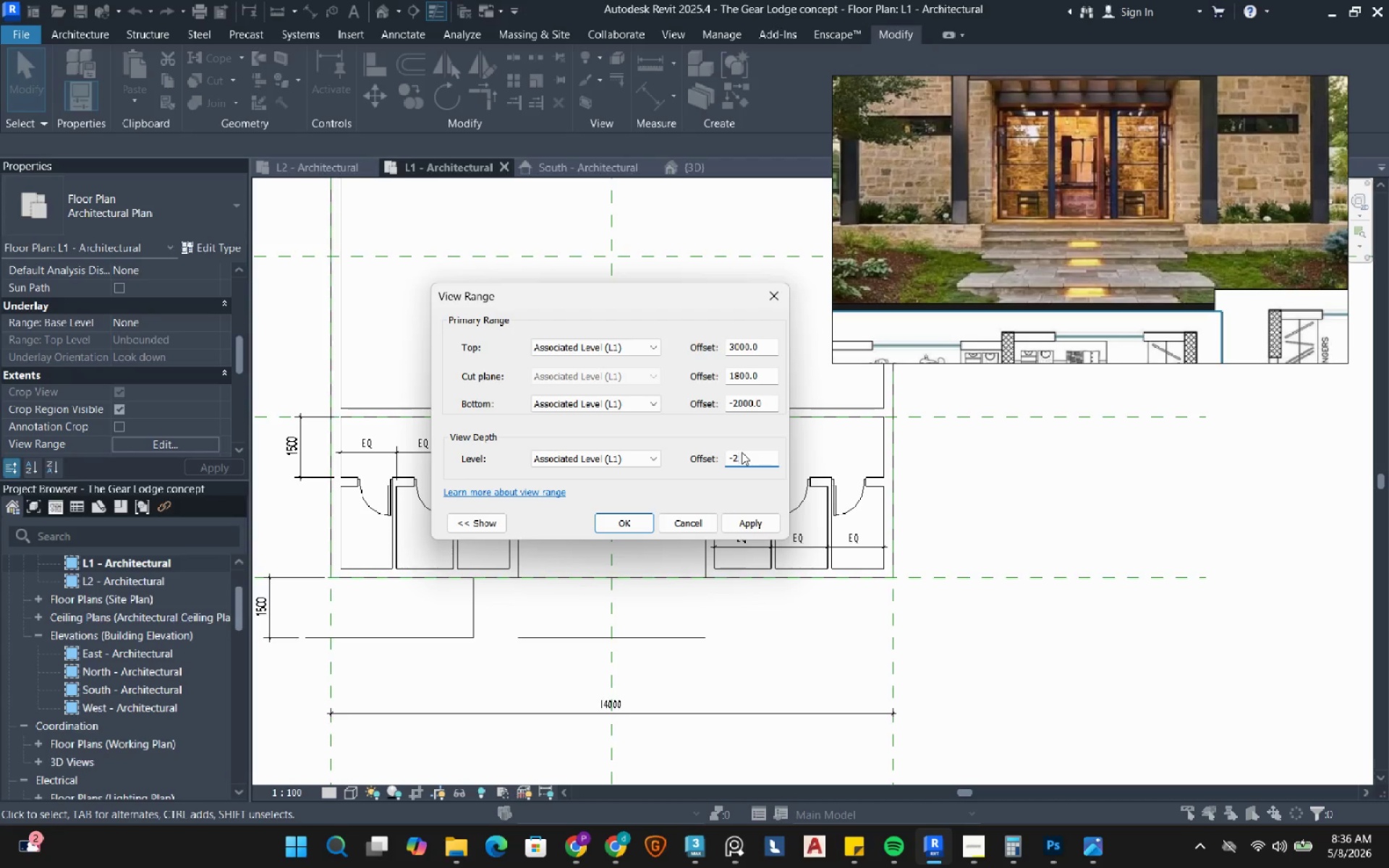 
key(Numpad0)
 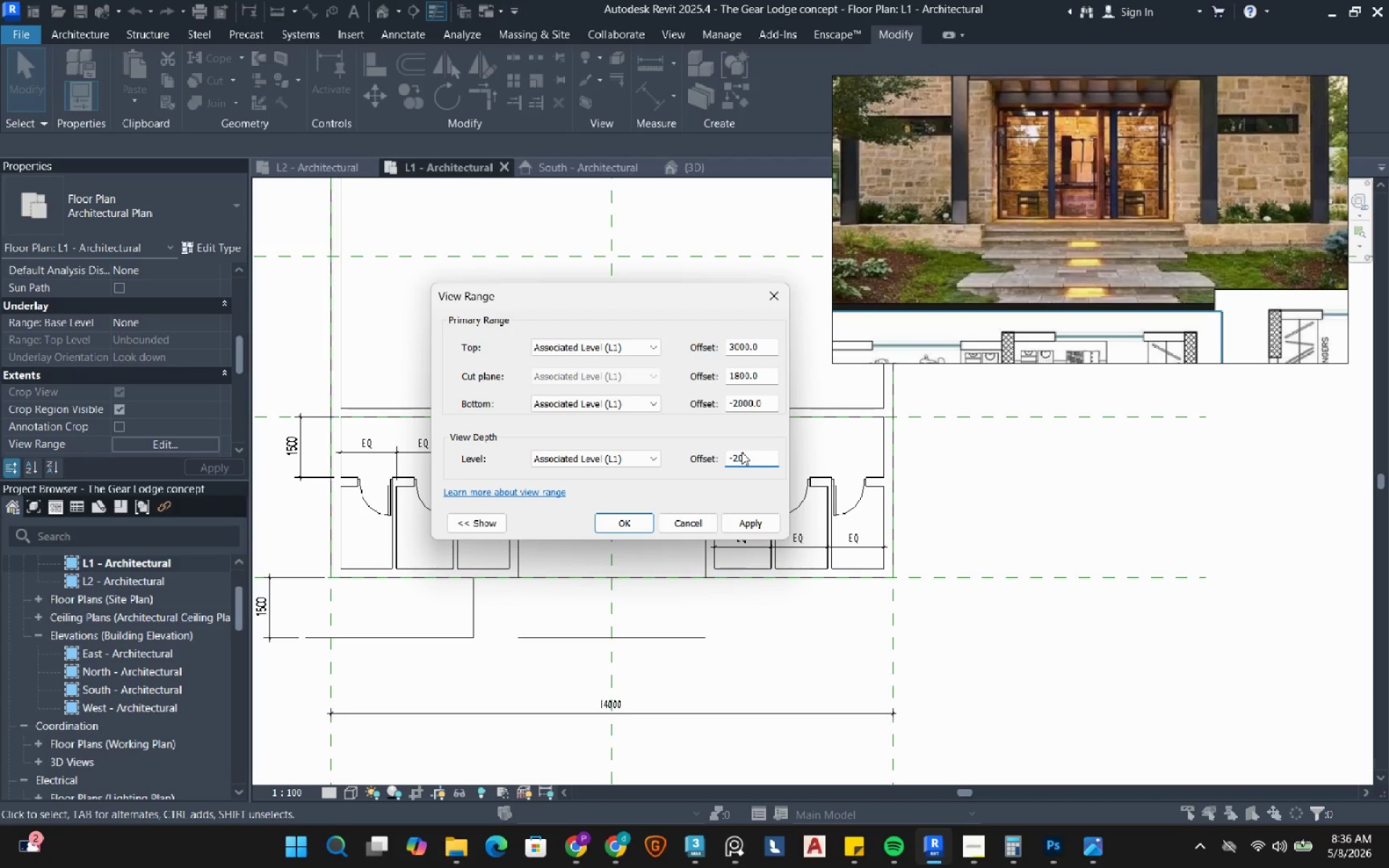 
key(Numpad0)
 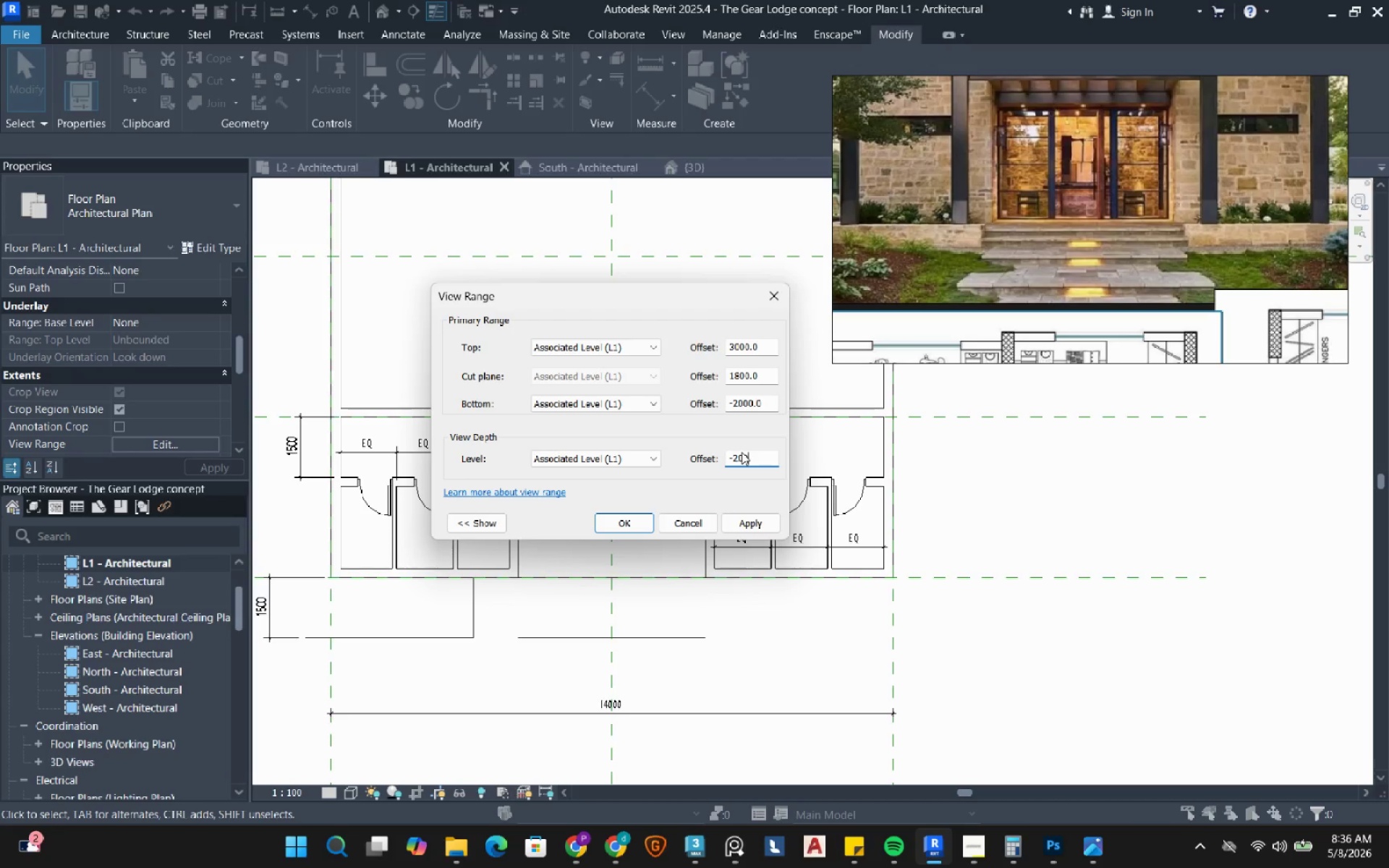 
key(Numpad0)
 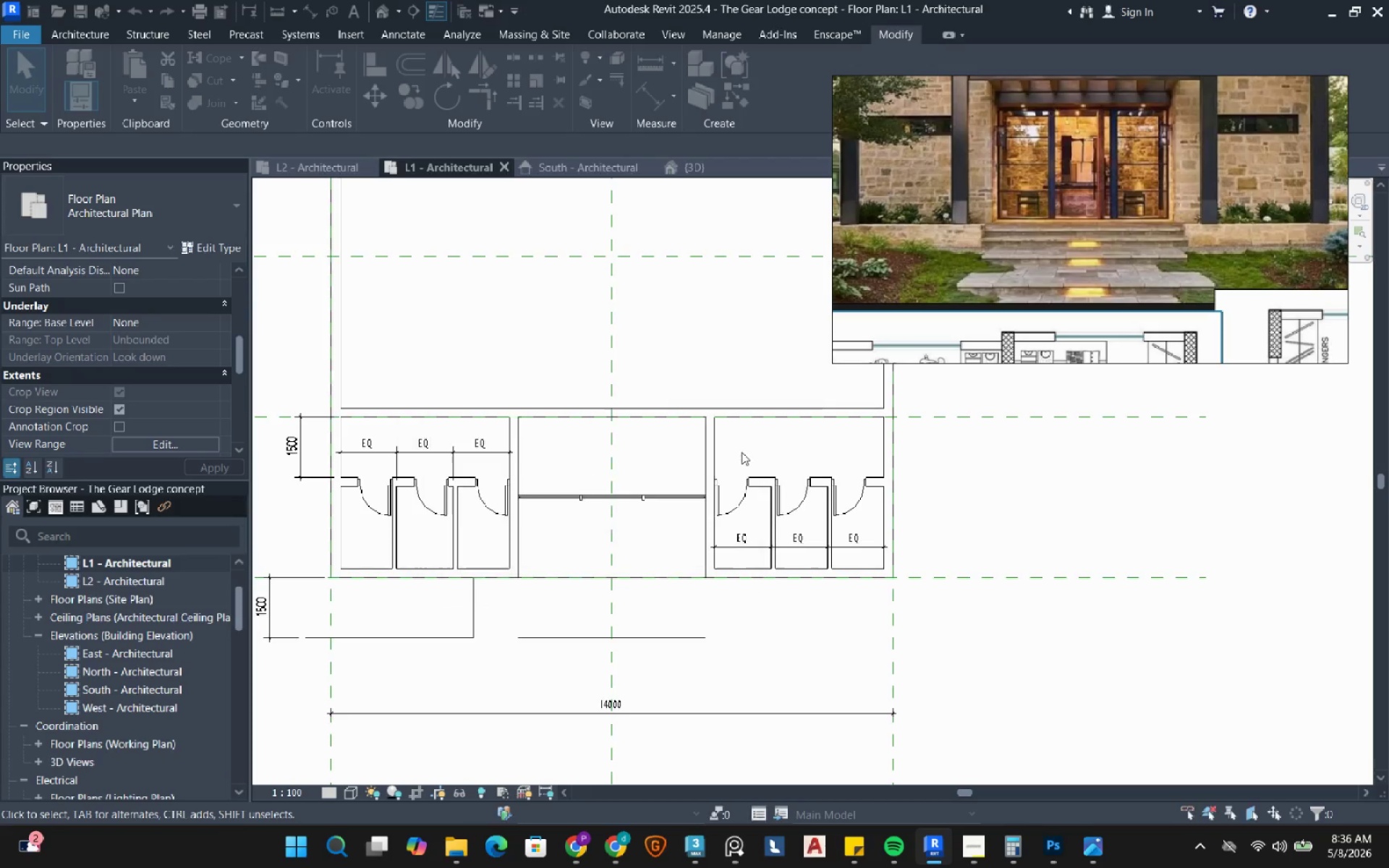 
key(NumpadEnter)
 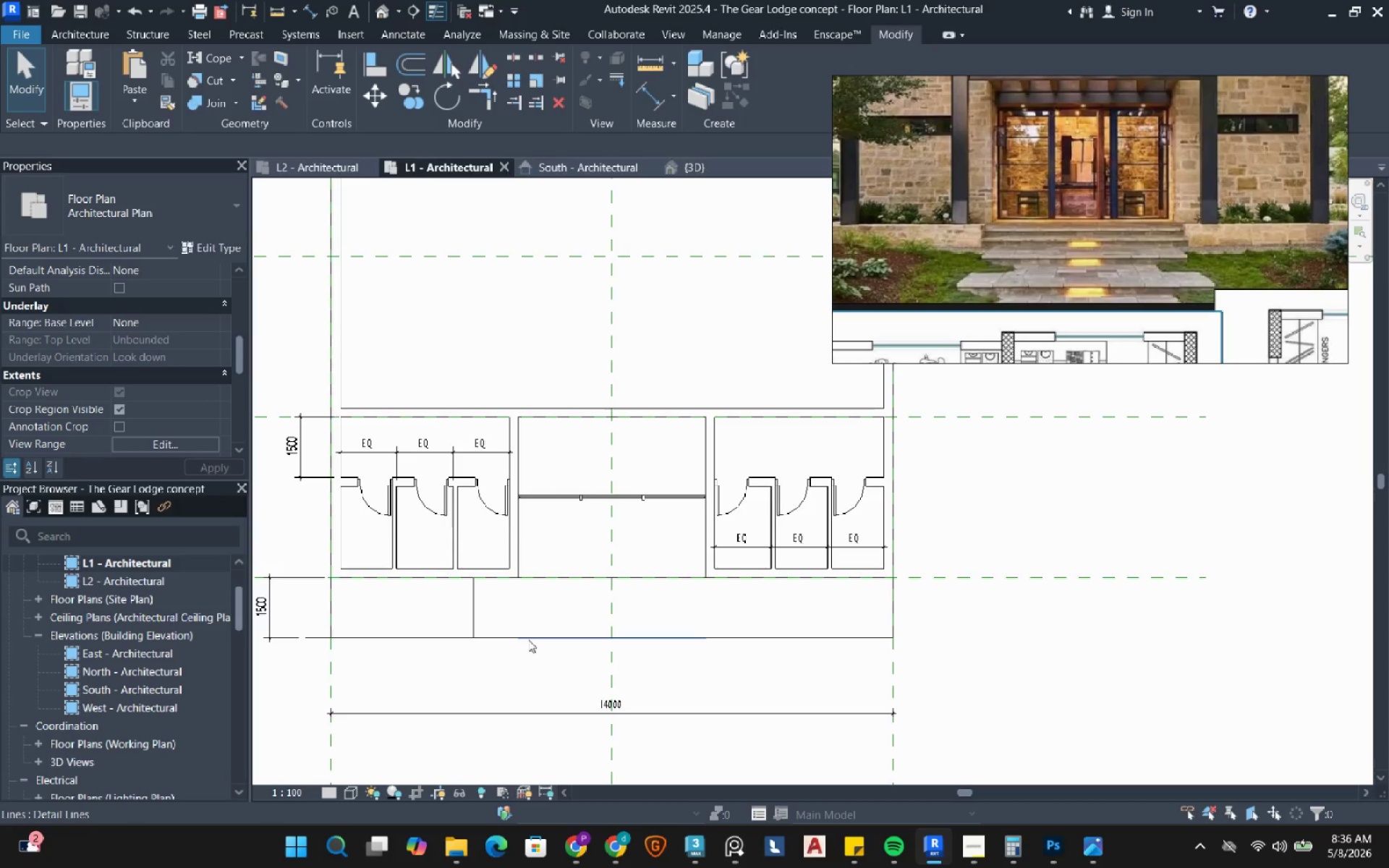 
left_click([539, 595])
 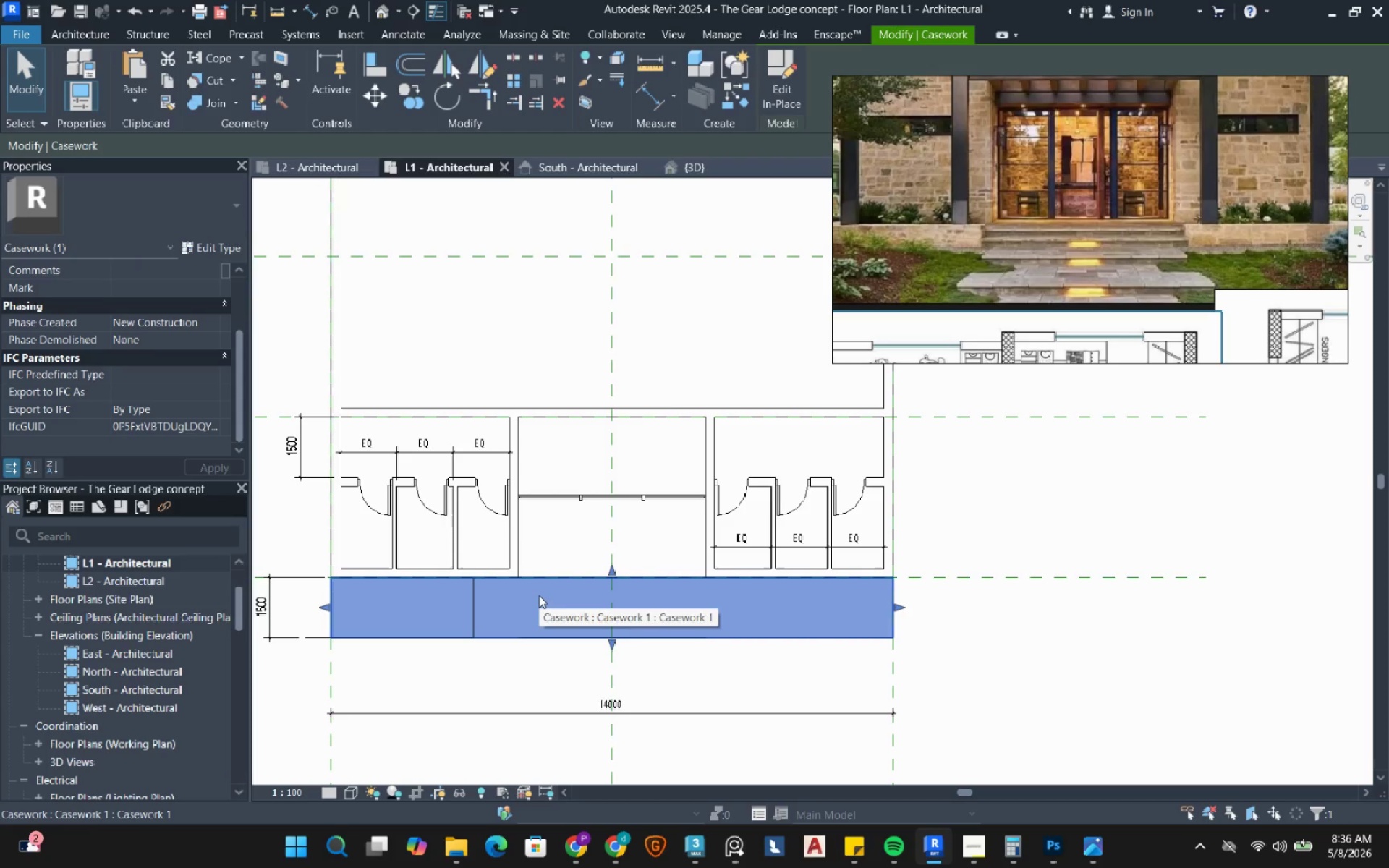 
wait(6.28)
 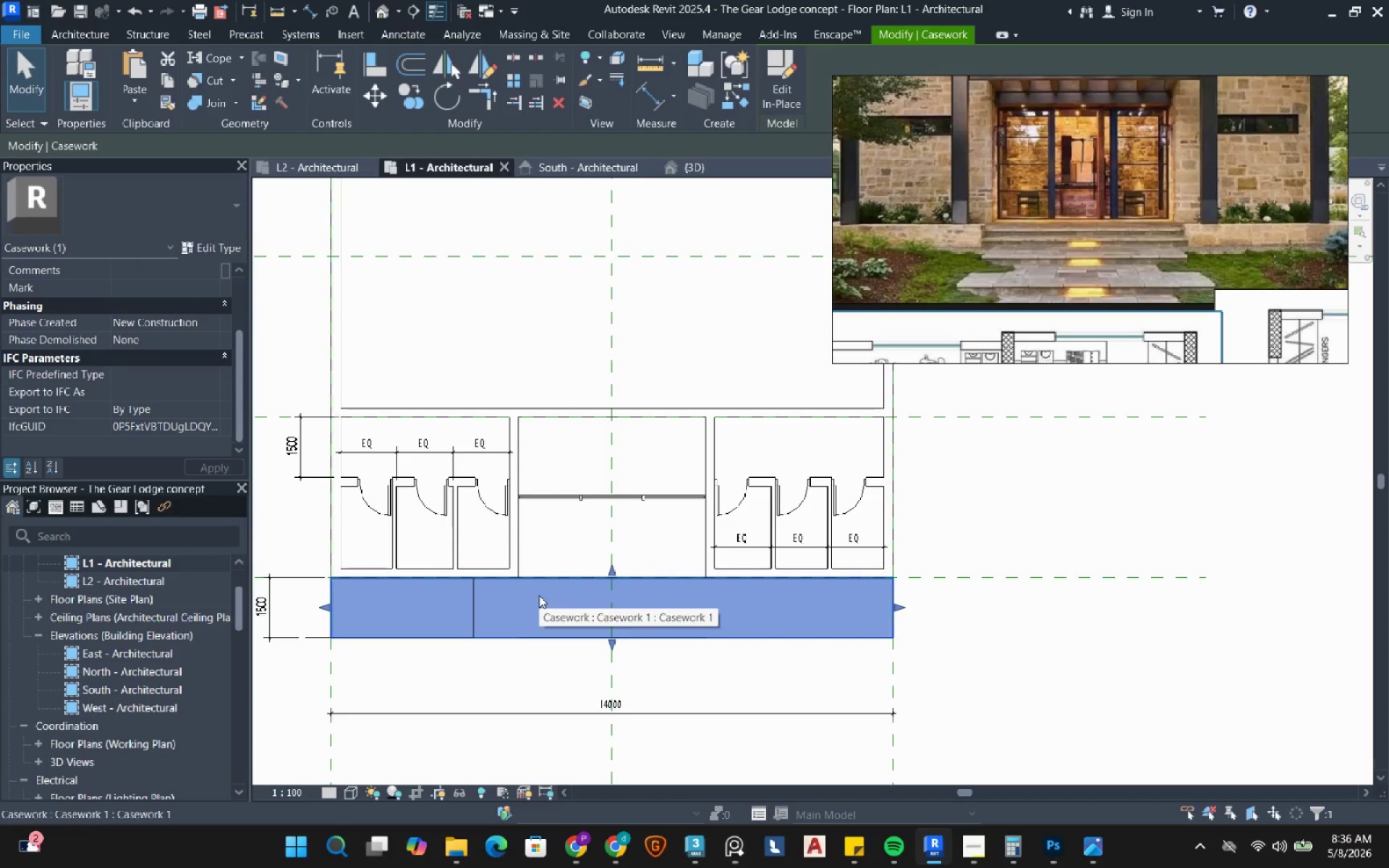 
left_click([783, 85])
 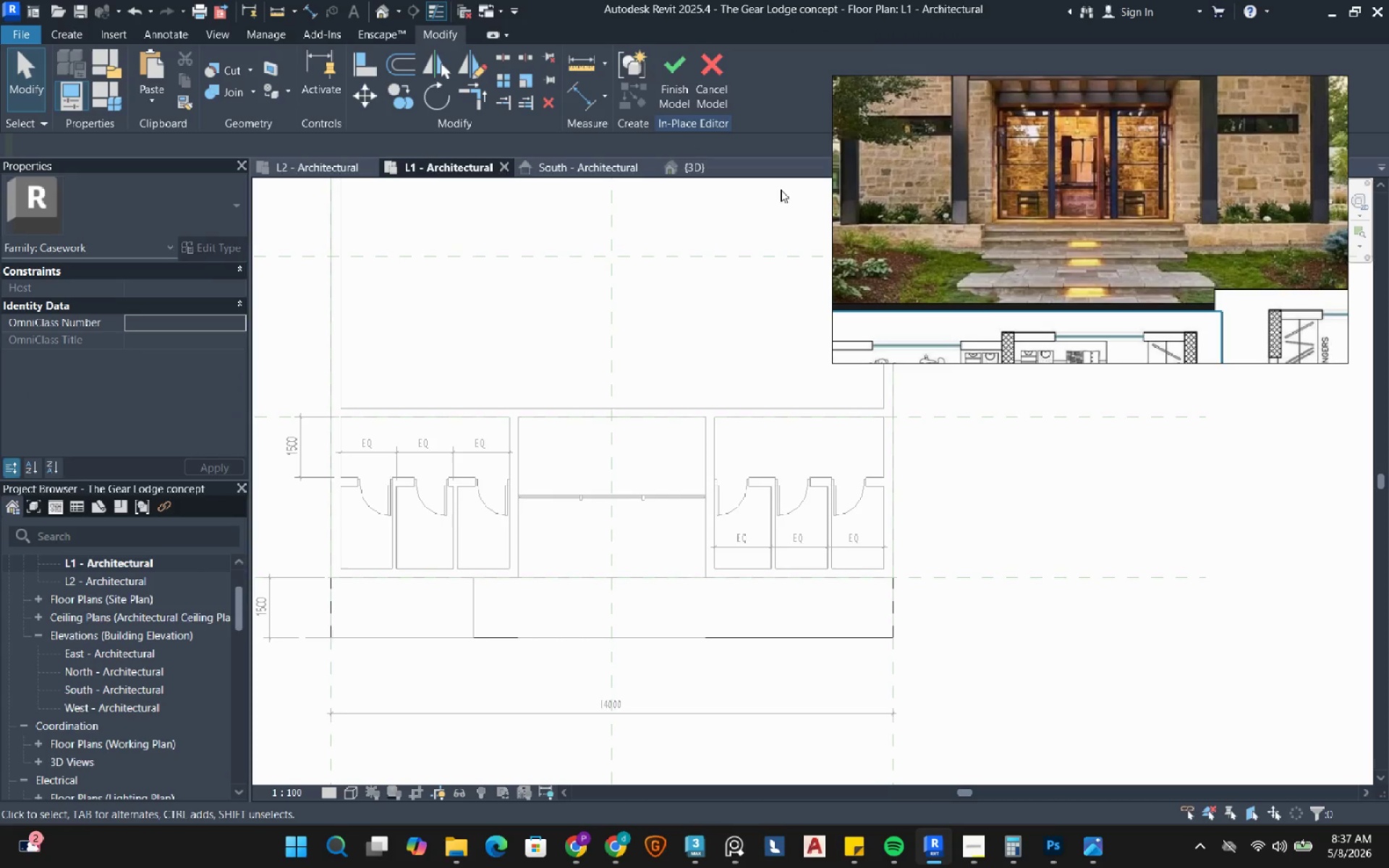 
wait(17.41)
 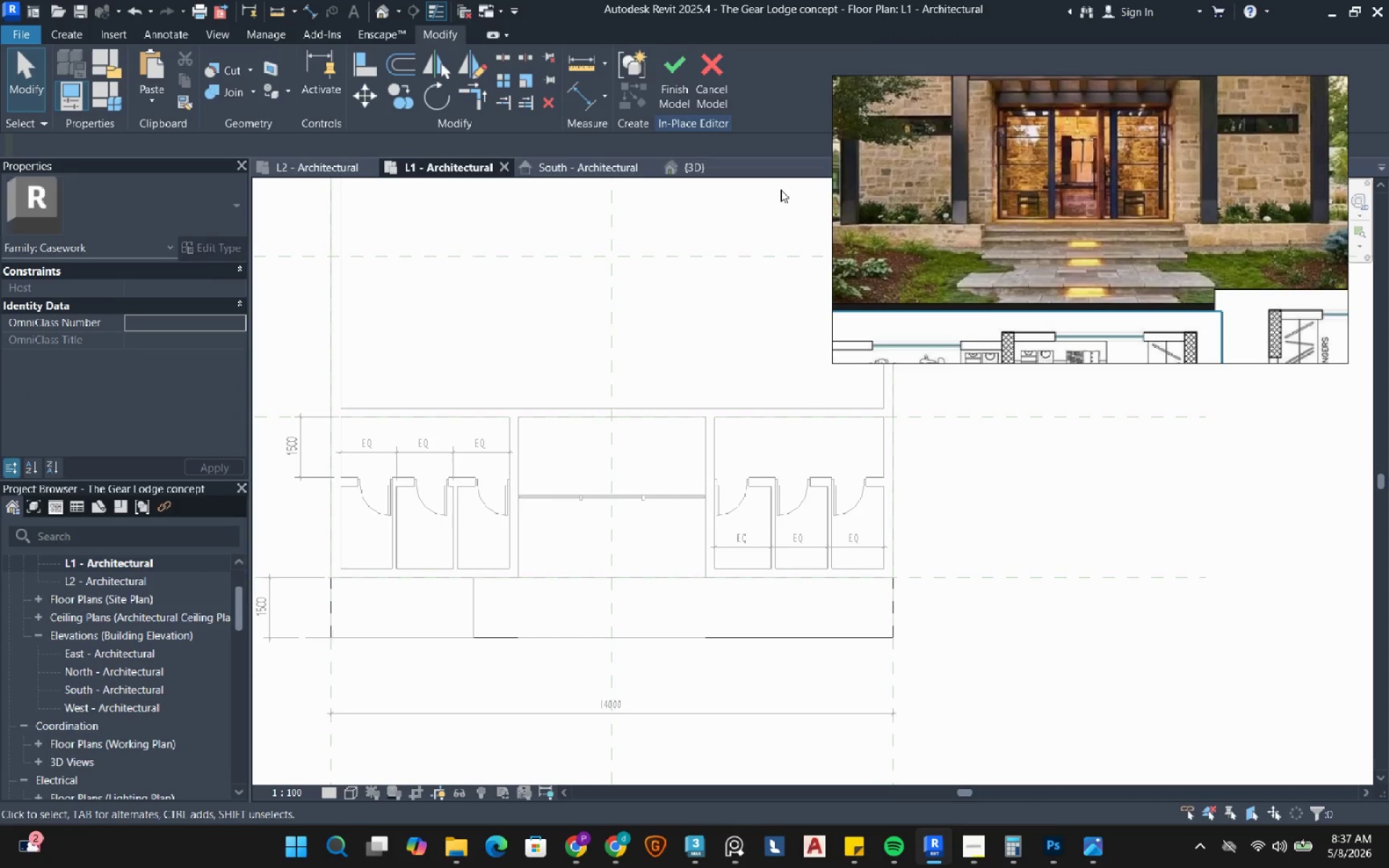 
mouse_move([577, 622])
 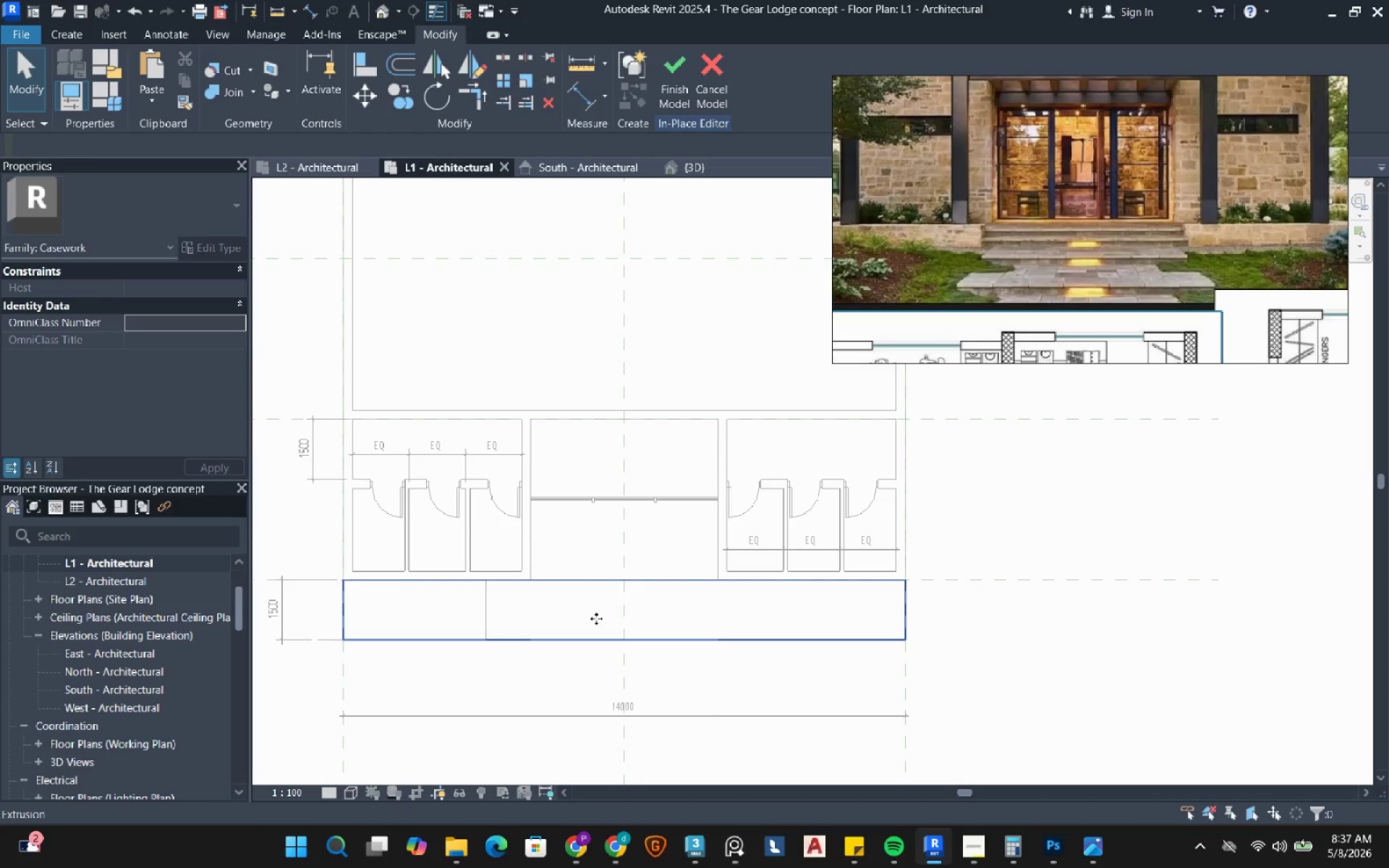 
wait(5.92)
 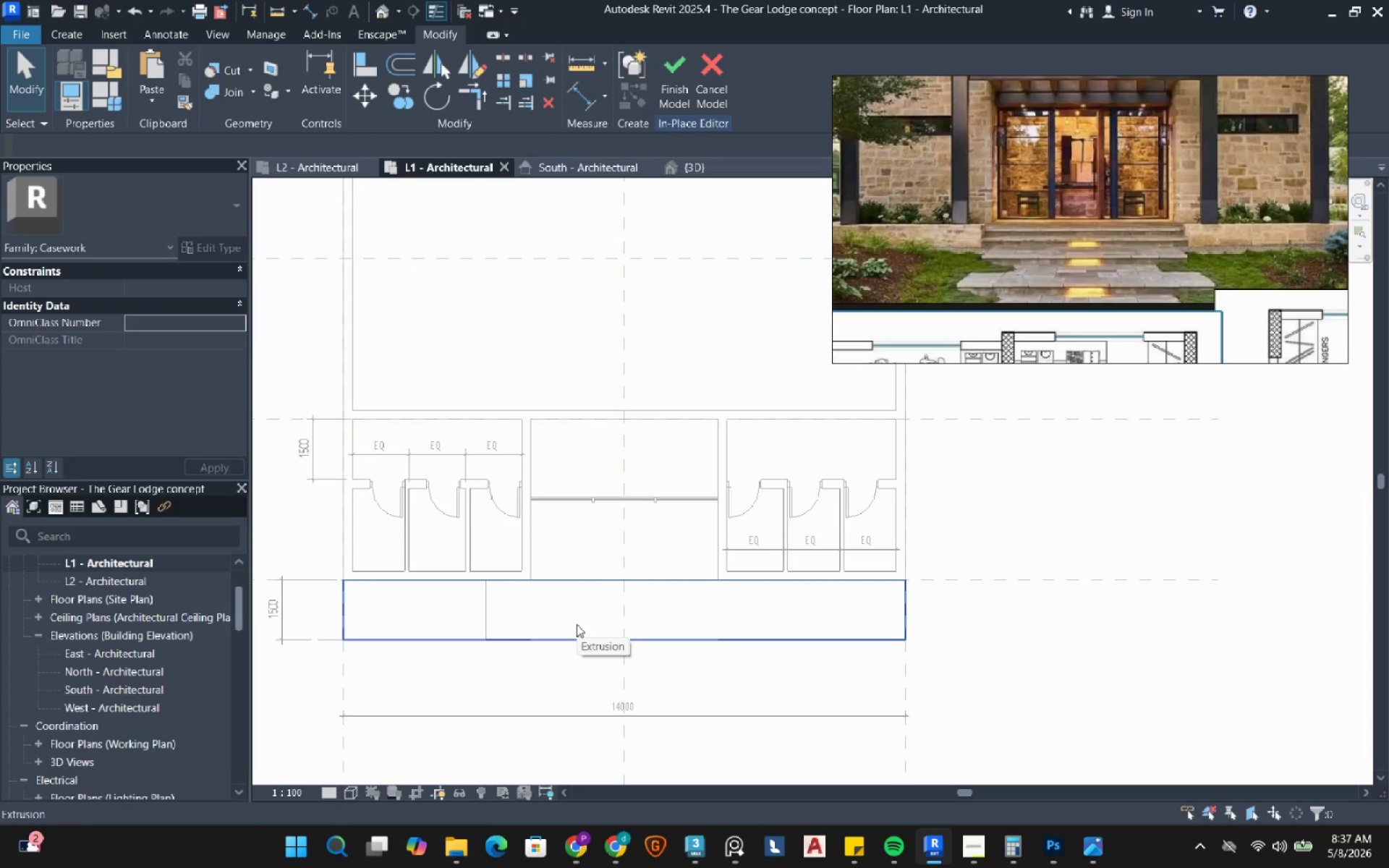 
left_click([788, 70])
 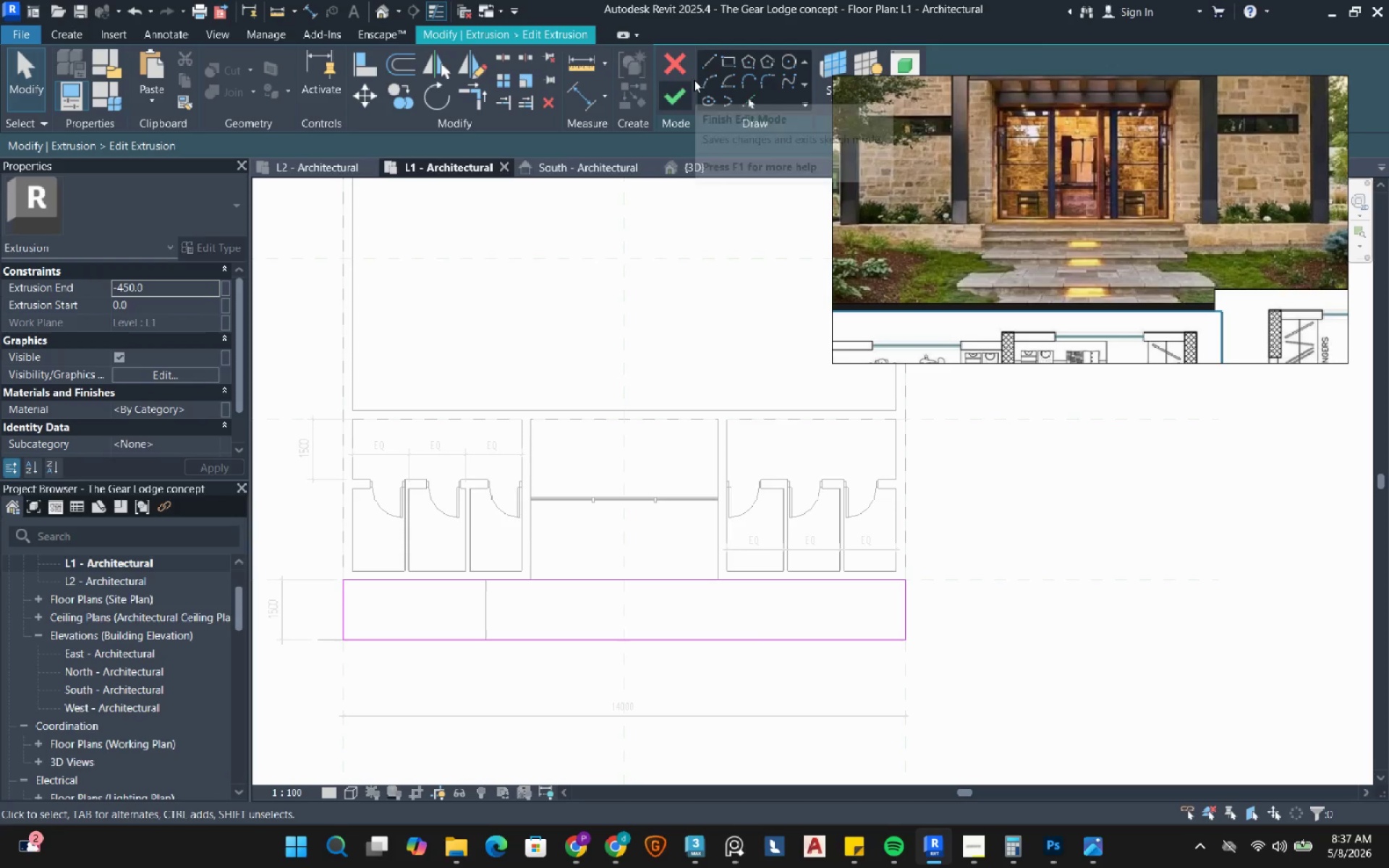 
left_click_drag(start_coordinate=[708, 59], to_coordinate=[708, 64])
 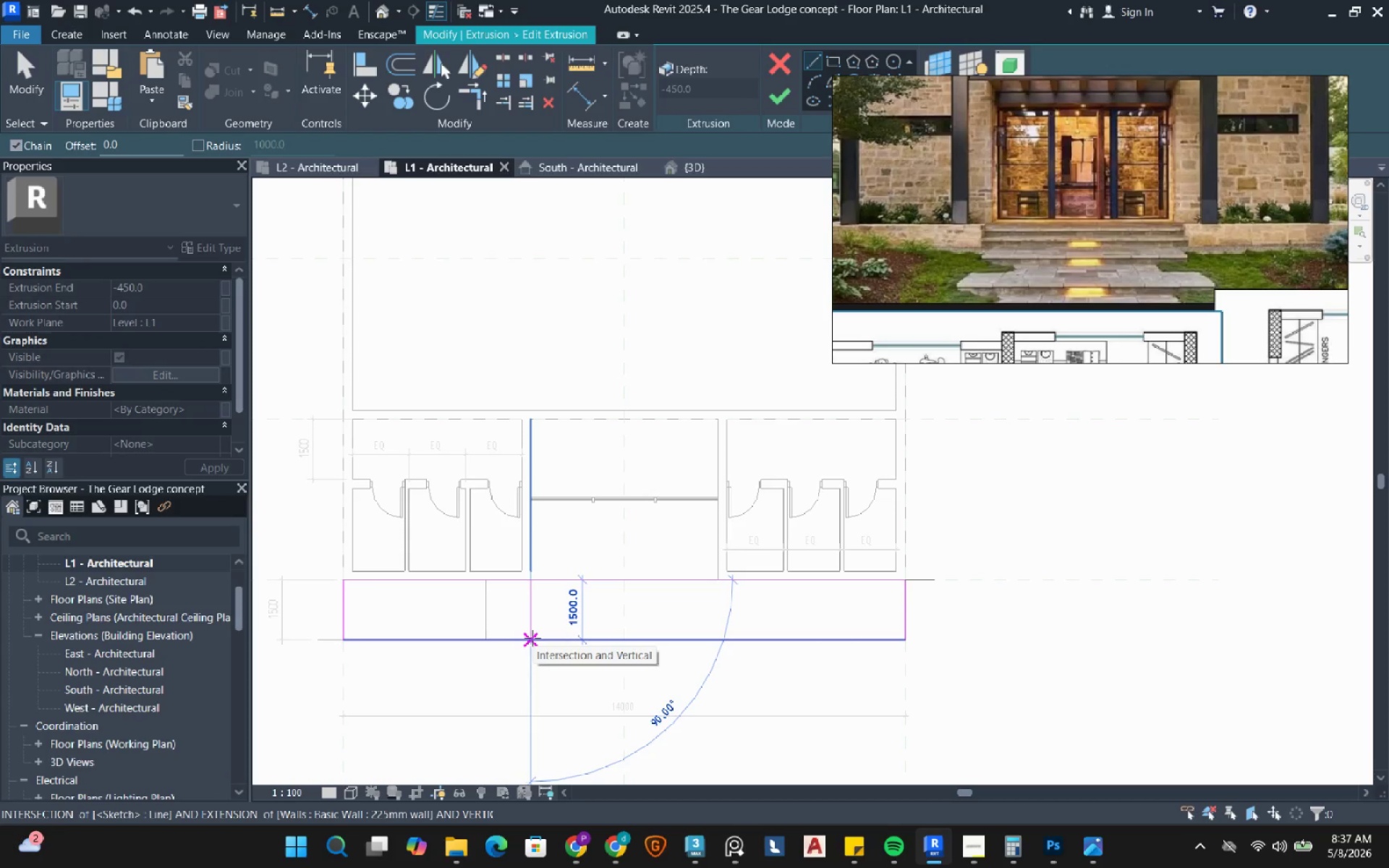 
left_click([532, 638])
 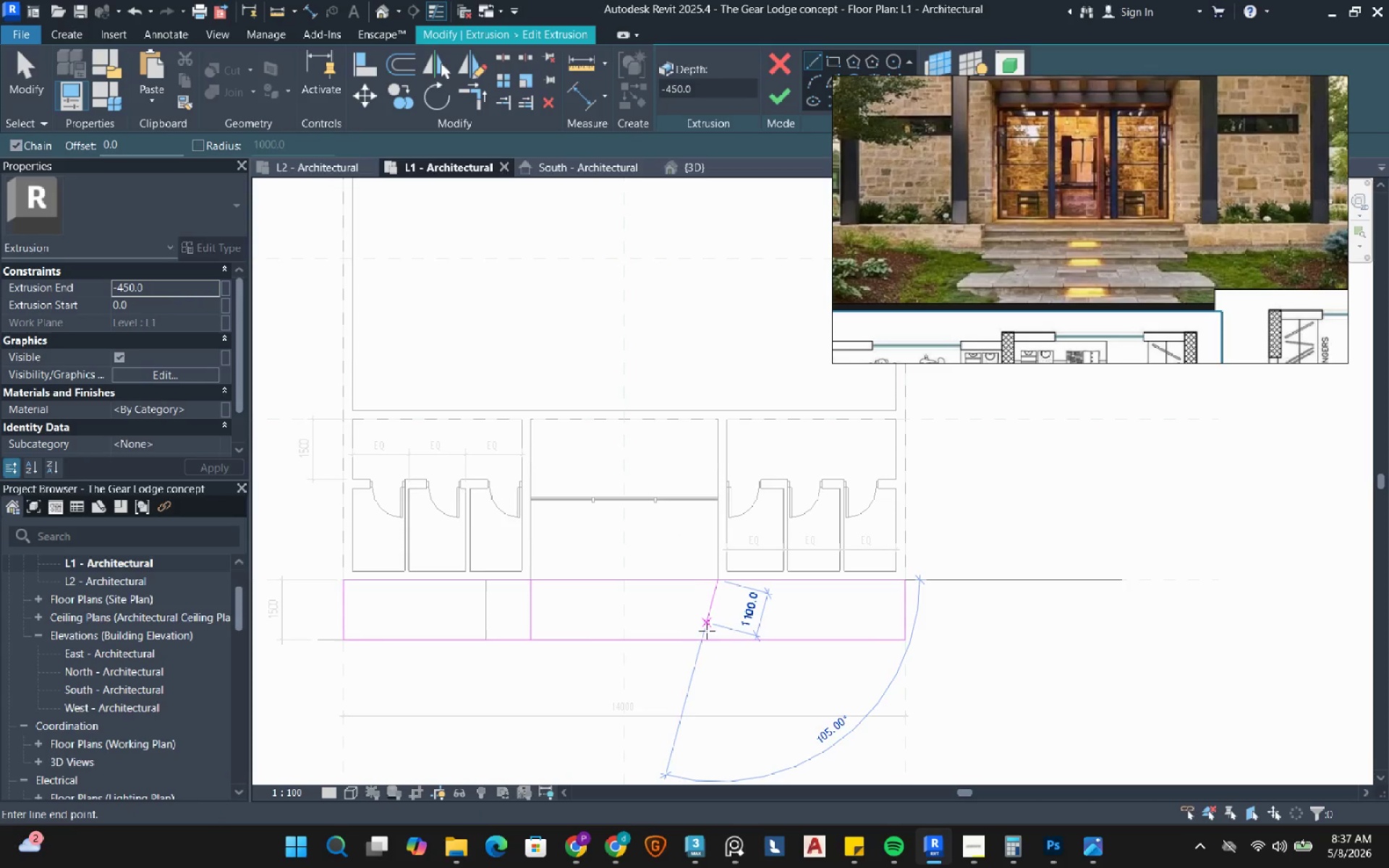 
left_click([715, 637])
 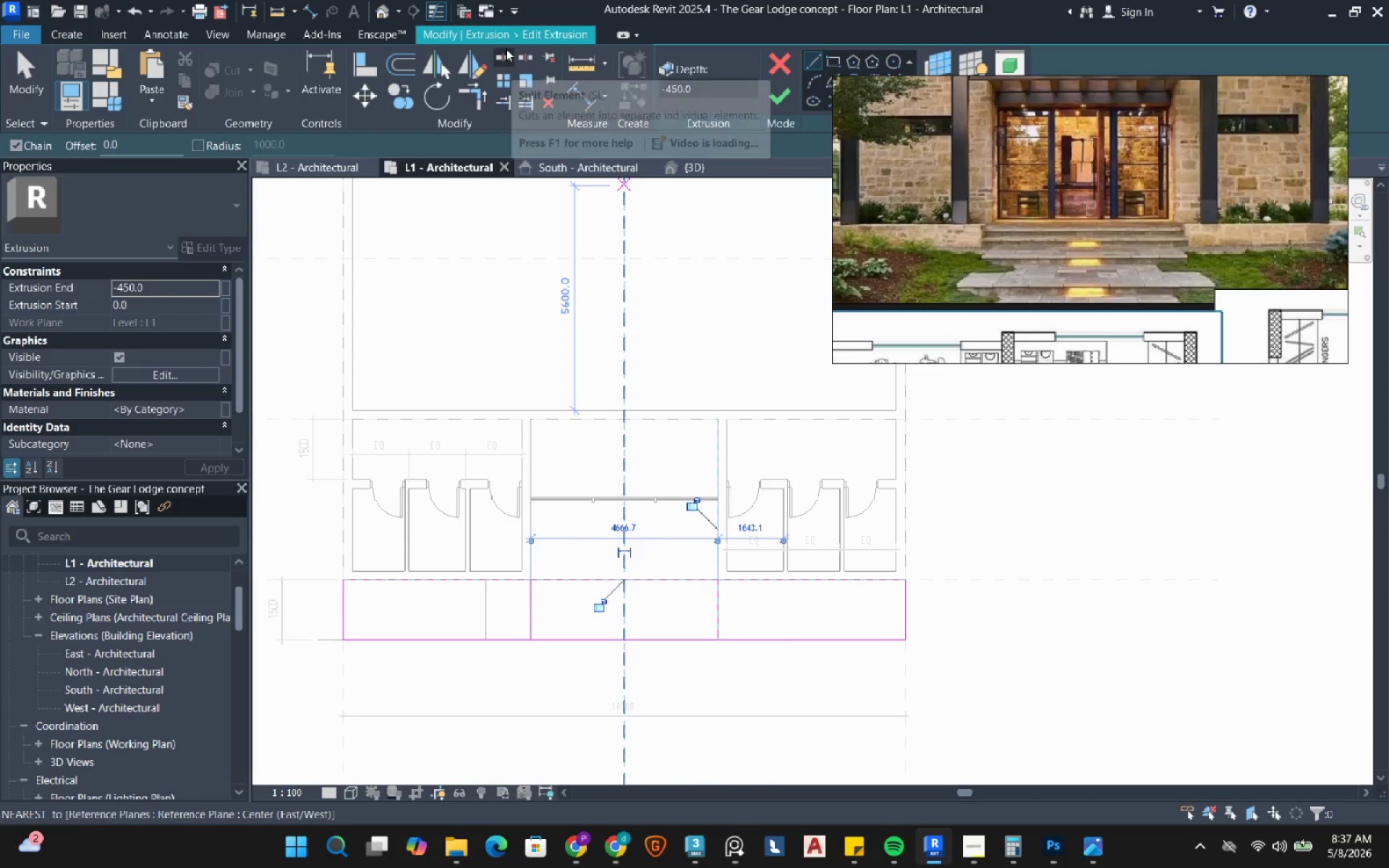 
left_click([505, 67])
 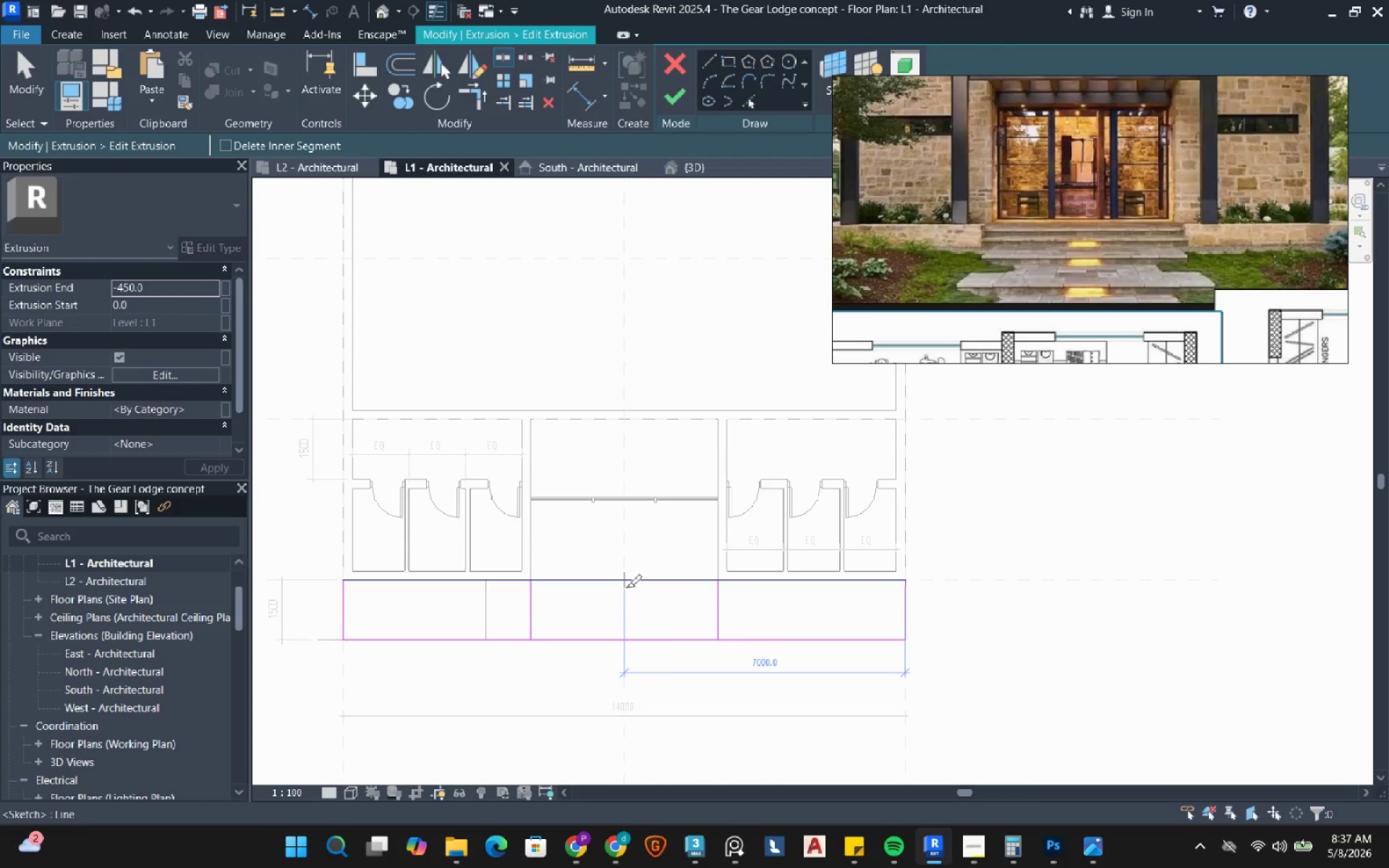 
left_click([626, 582])
 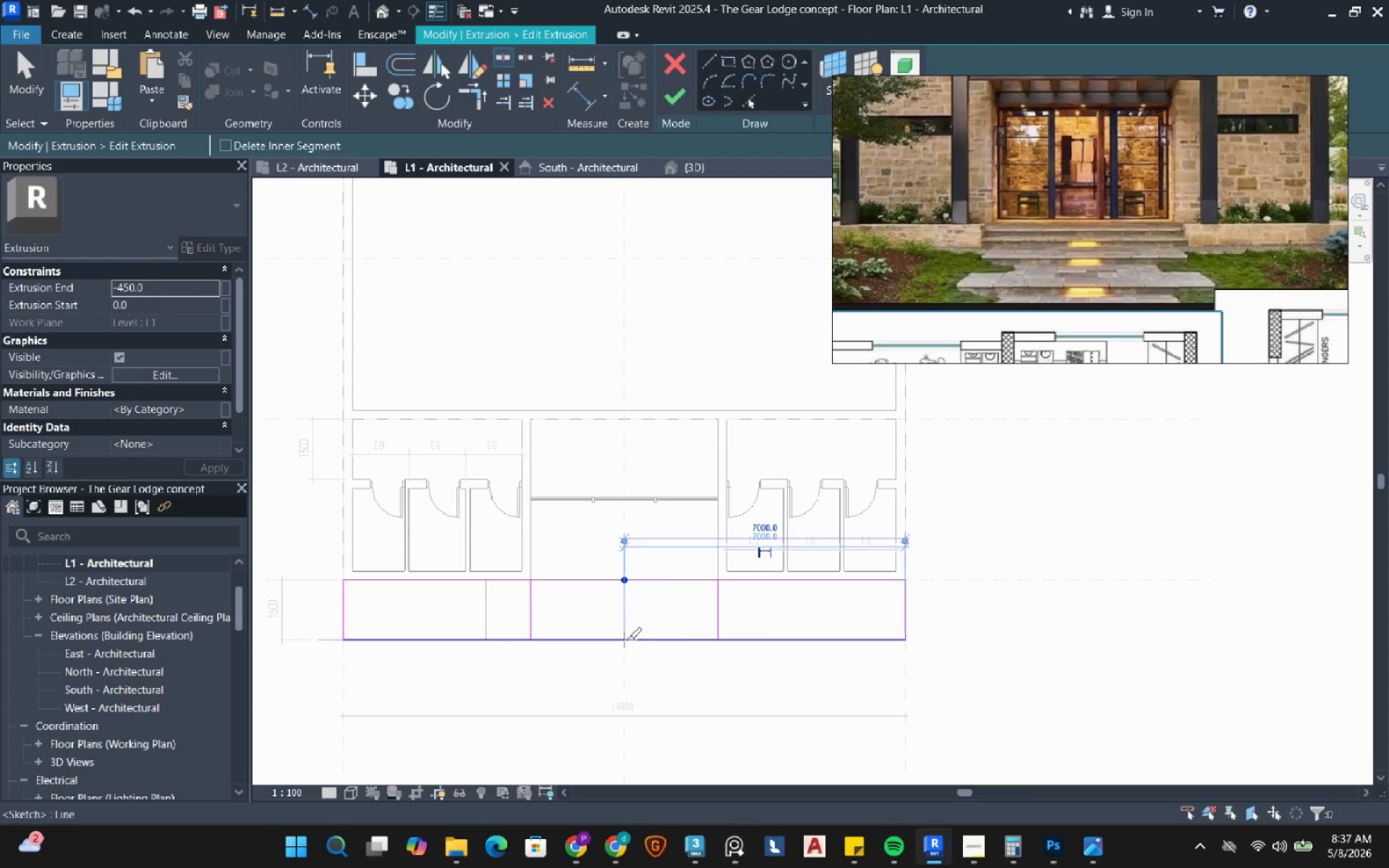 
left_click([626, 640])
 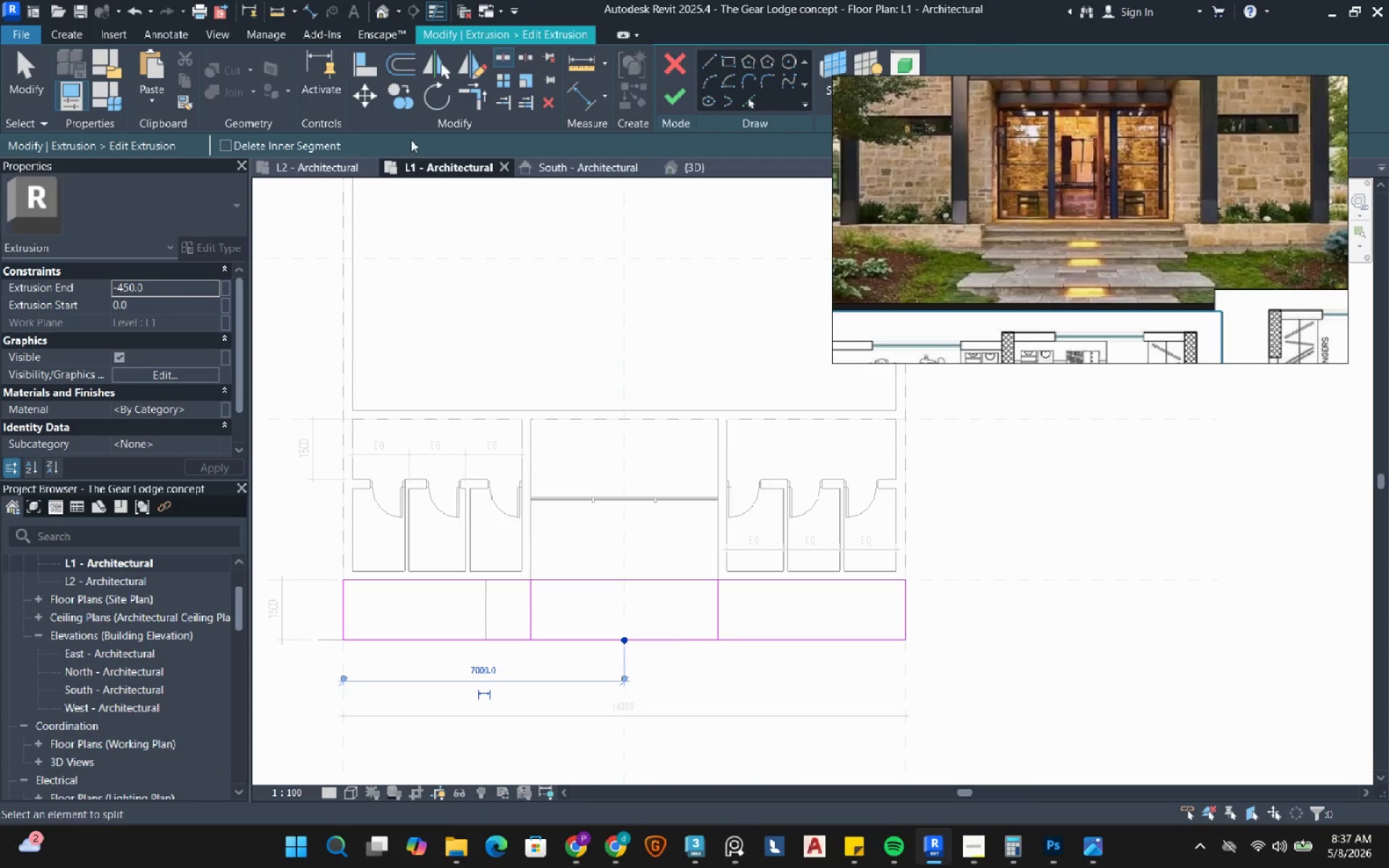 
left_click_drag(start_coordinate=[478, 95], to_coordinate=[478, 98])
 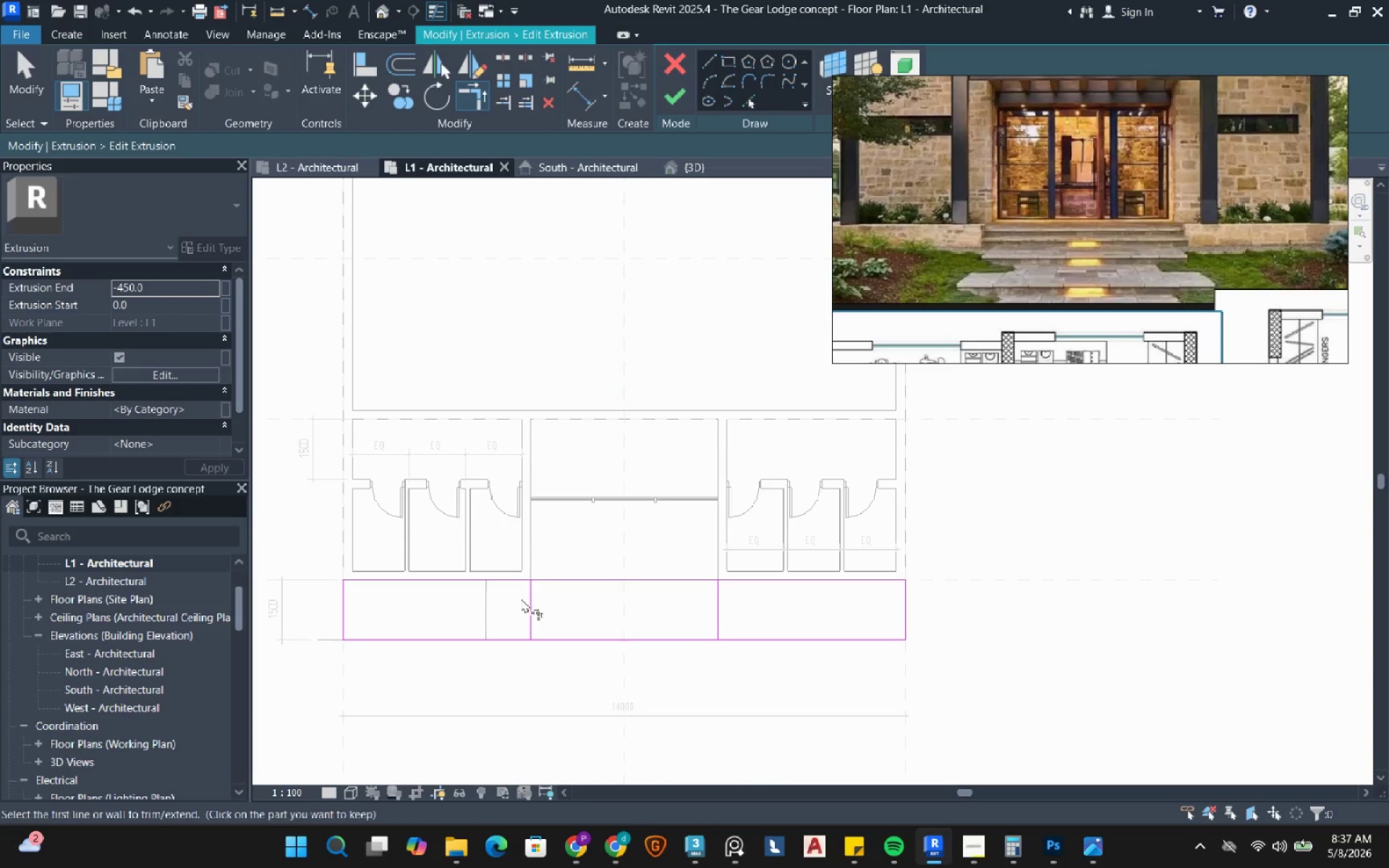 
left_click([522, 598])
 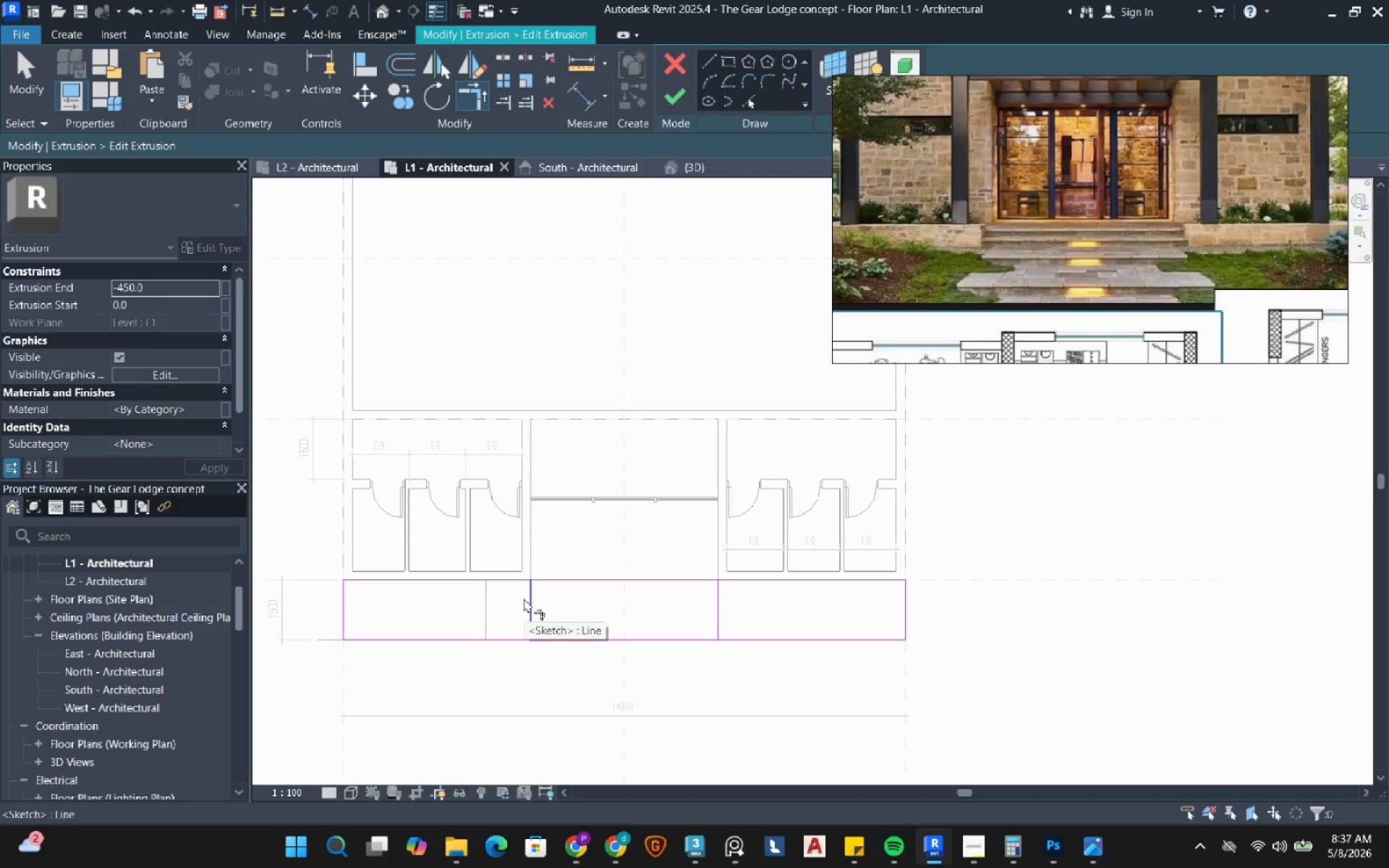 
wait(5.03)
 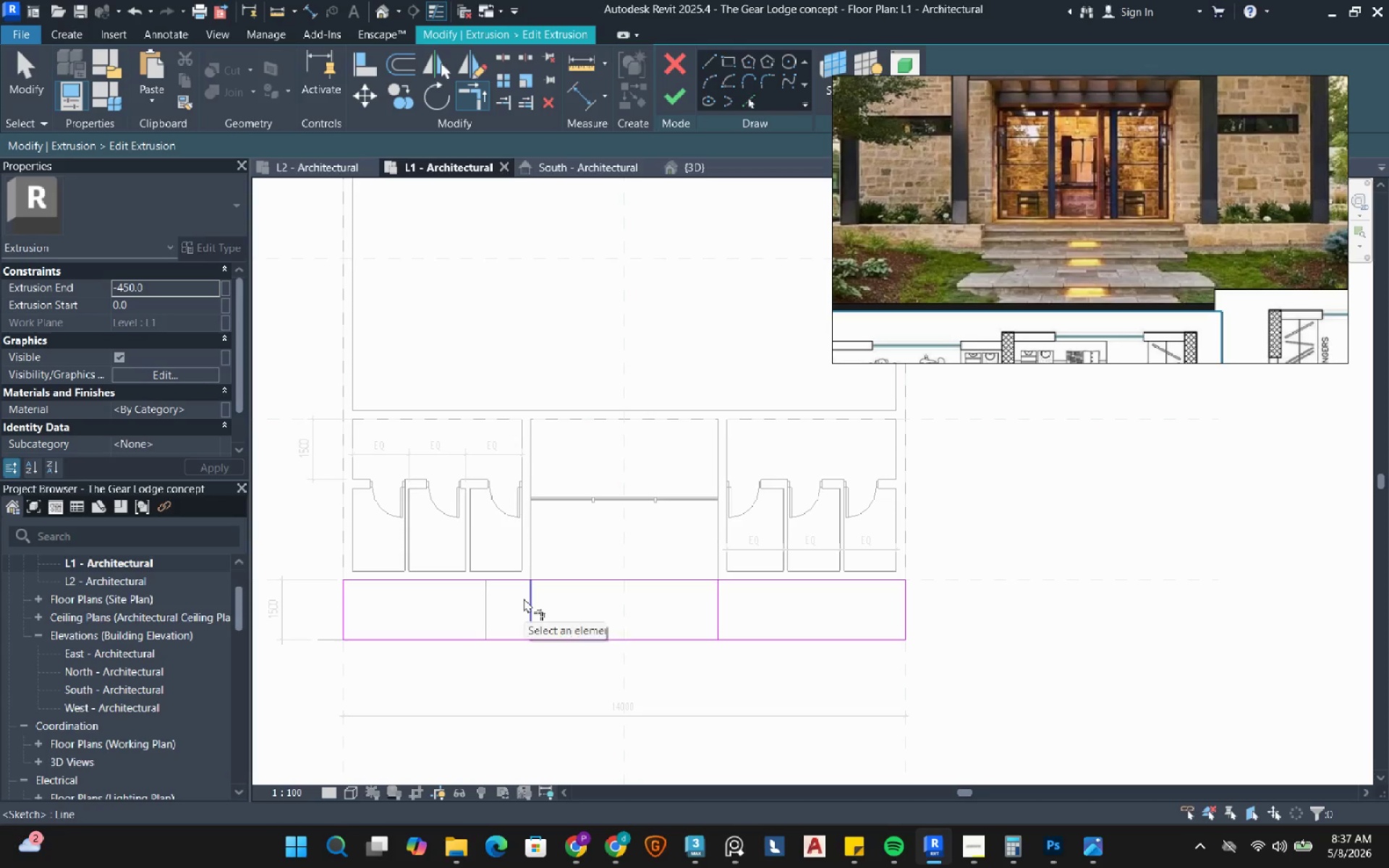 
double_click([509, 577])
 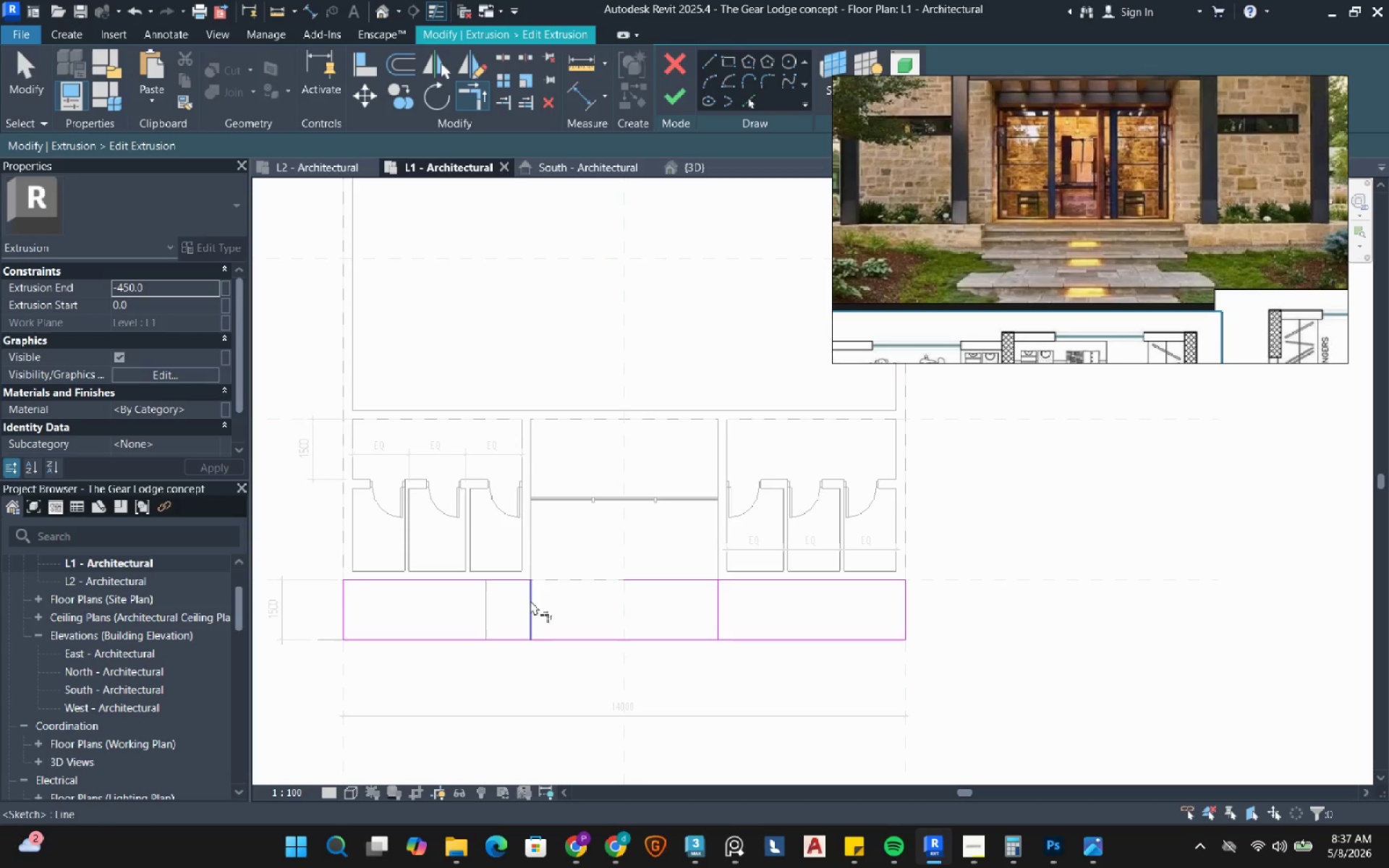 
left_click_drag(start_coordinate=[530, 600], to_coordinate=[530, 604])
 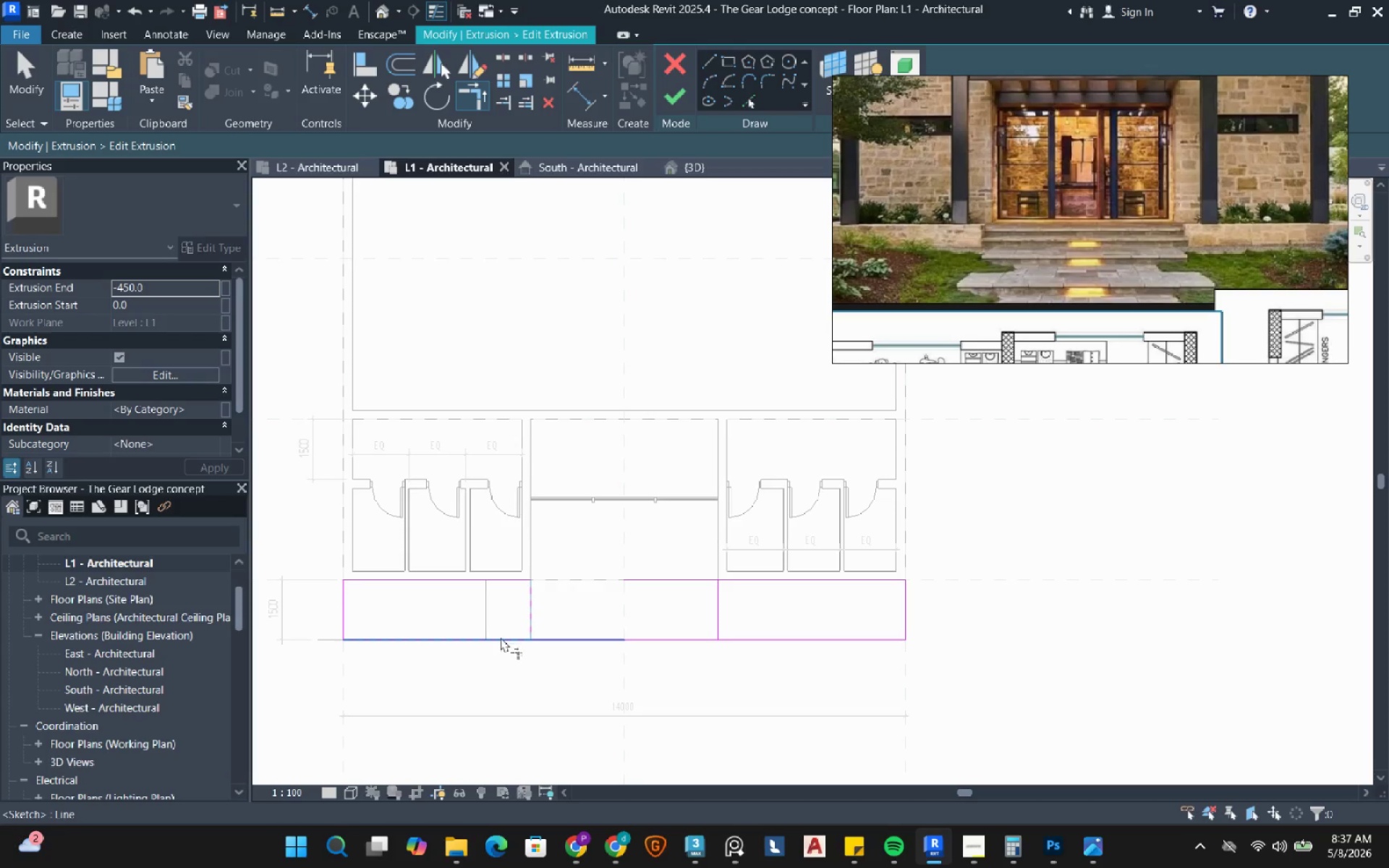 
left_click([501, 637])
 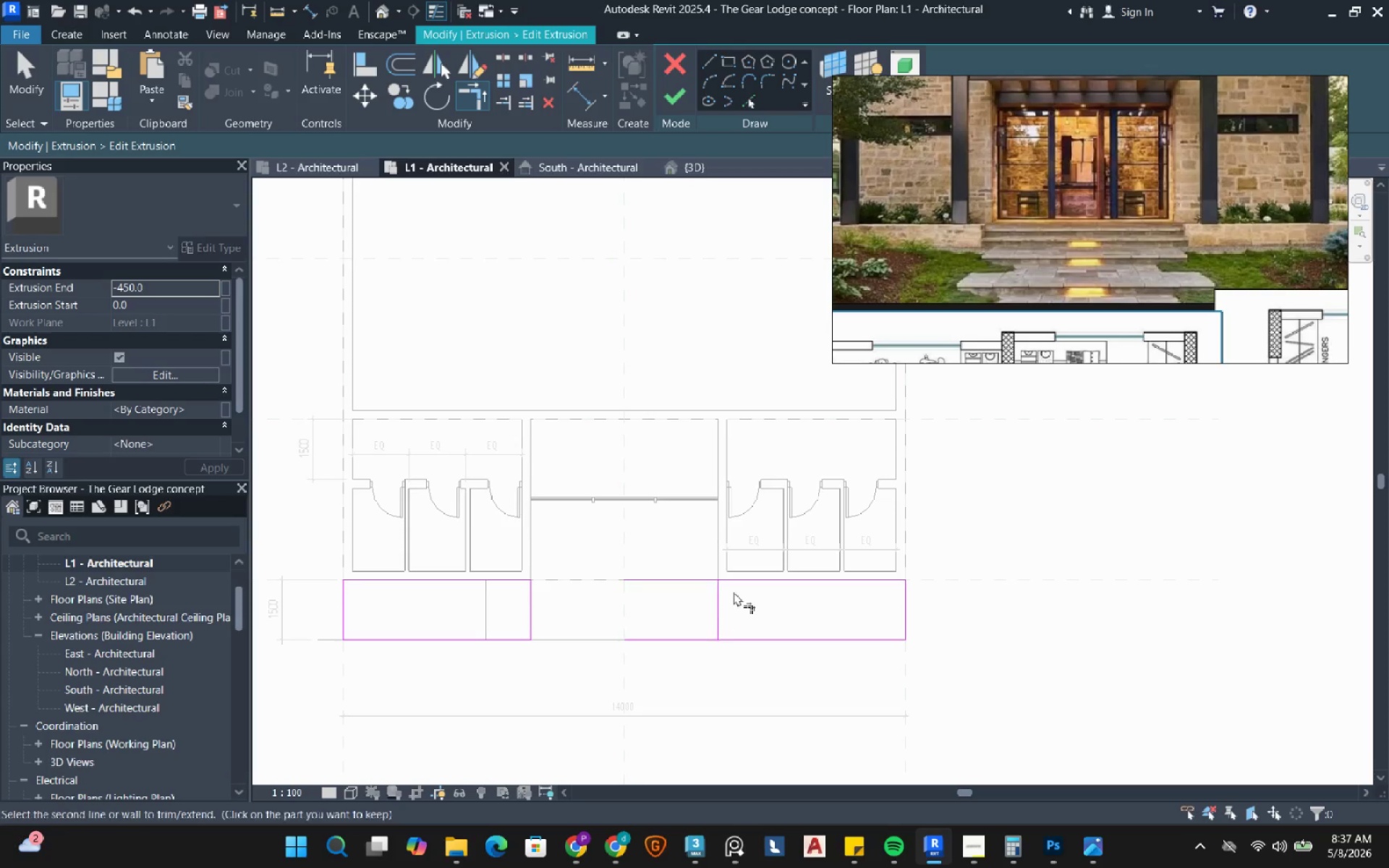 
double_click([741, 587])
 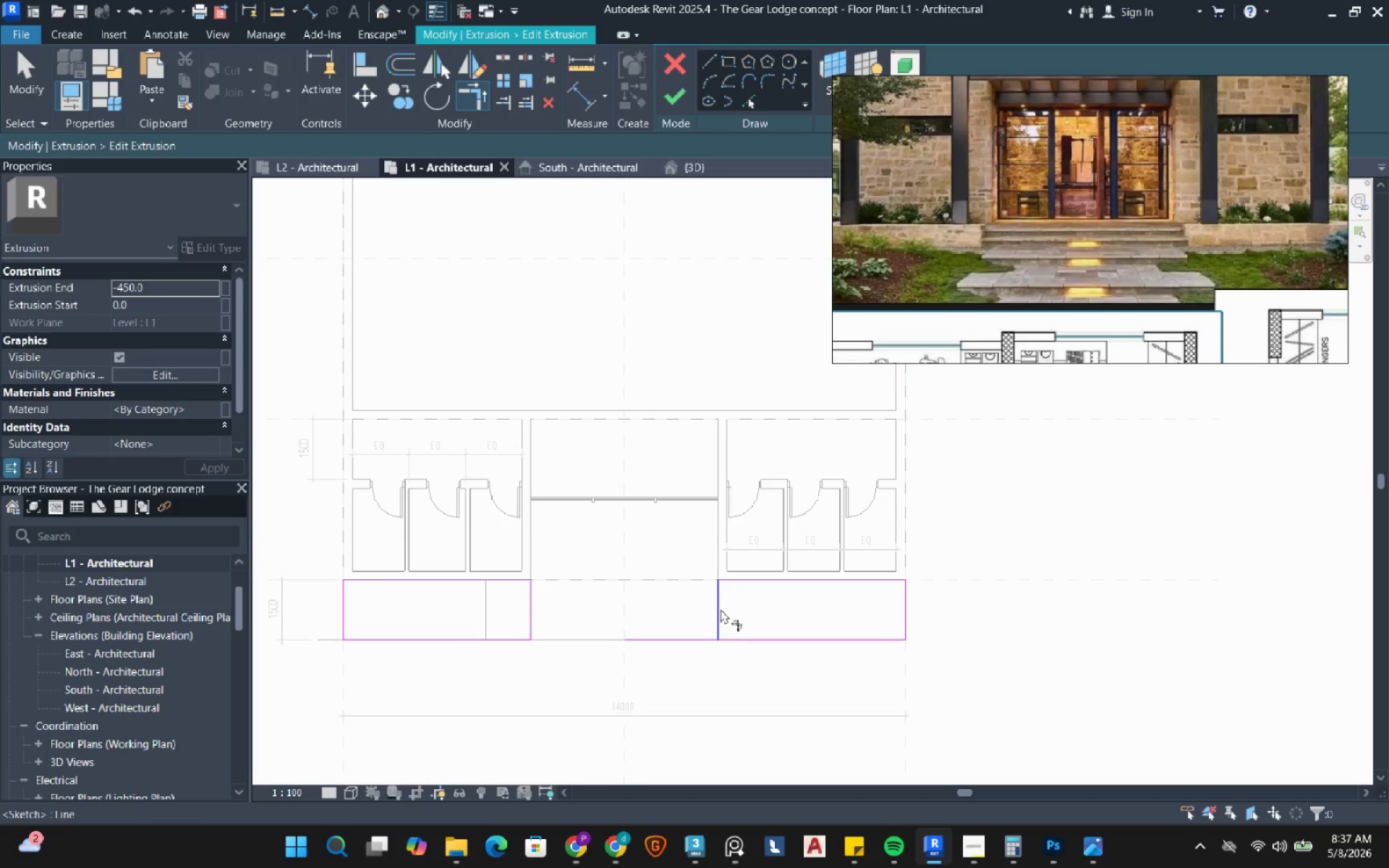 
left_click([721, 609])
 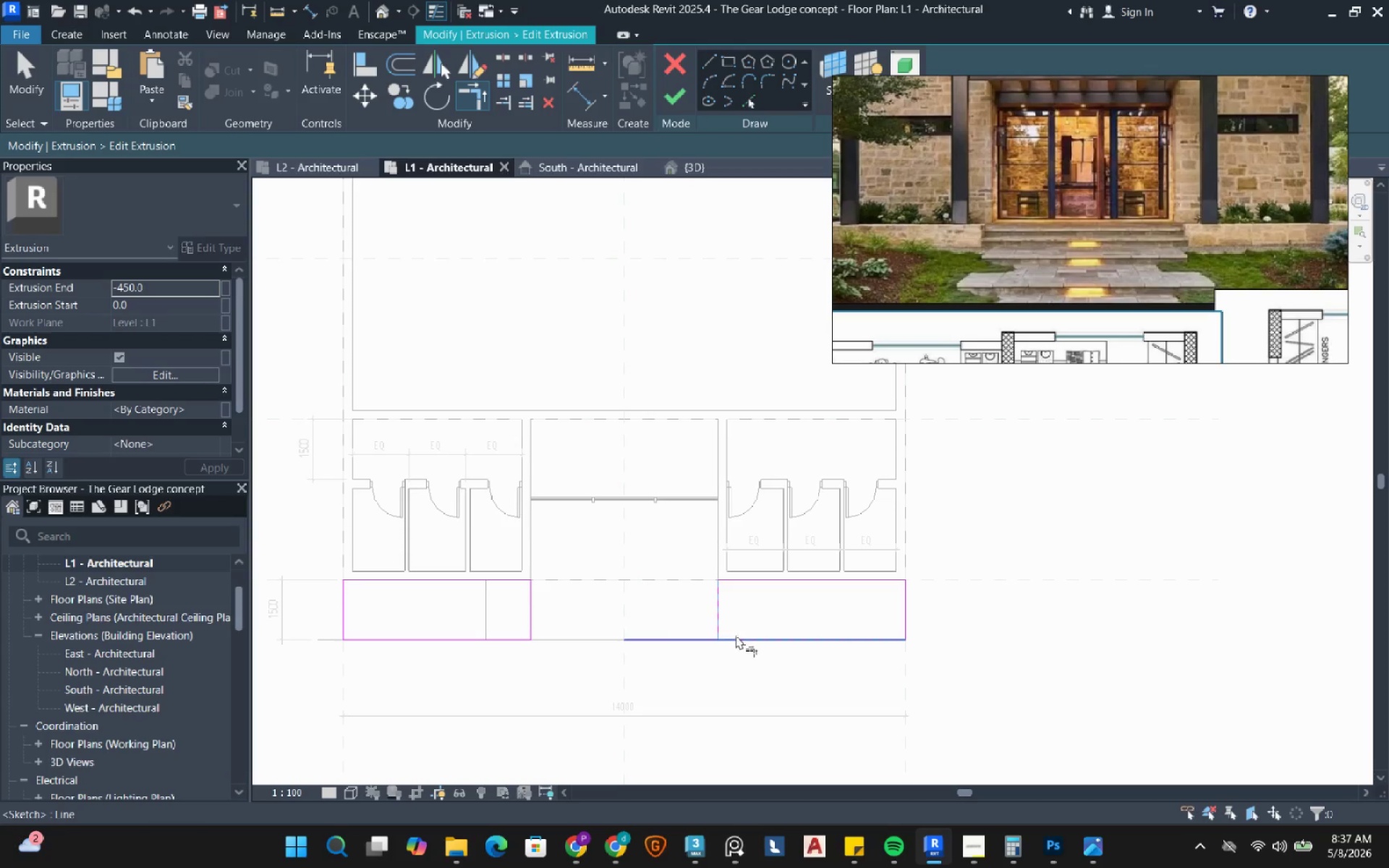 
left_click([736, 635])
 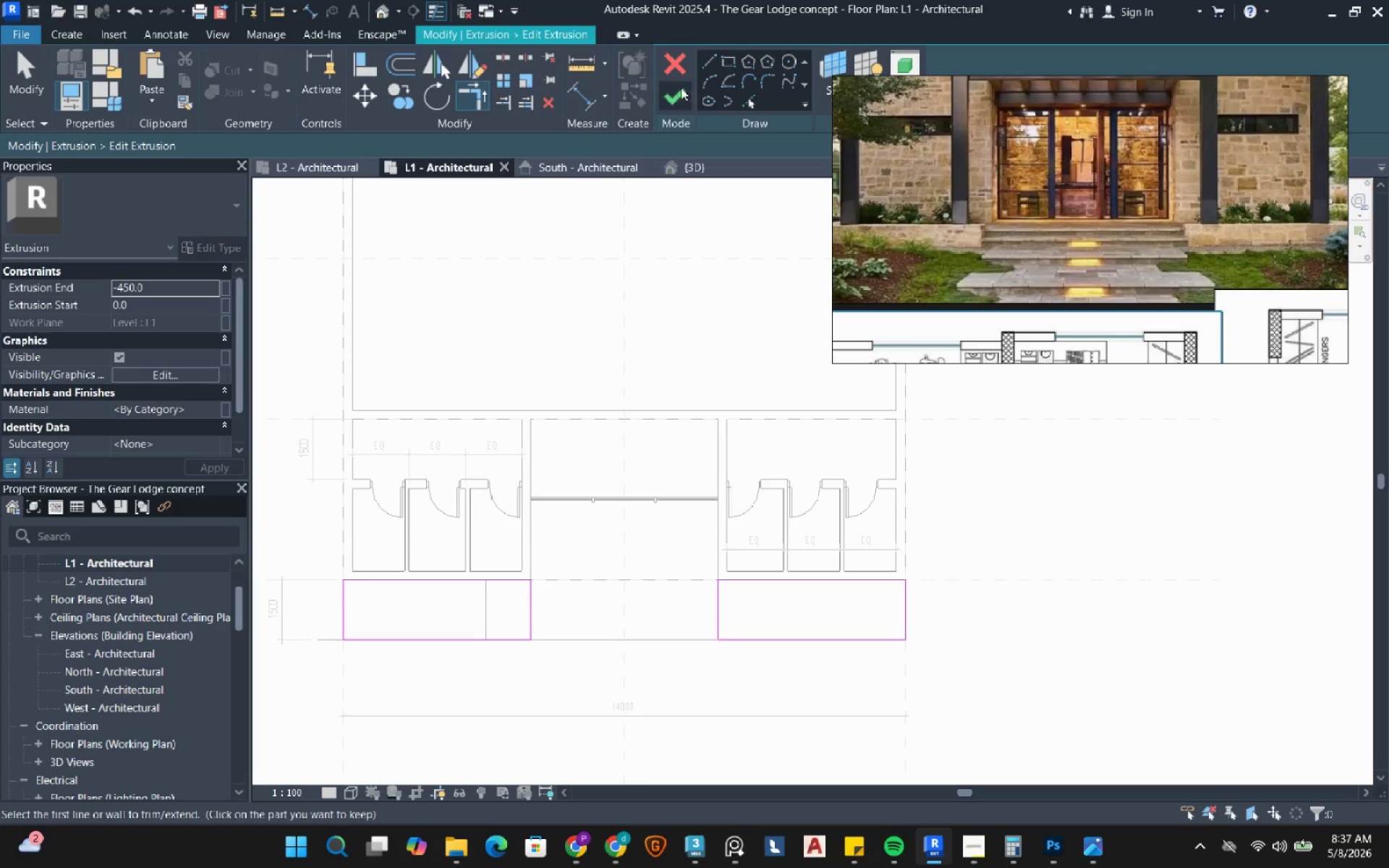 
left_click([674, 93])
 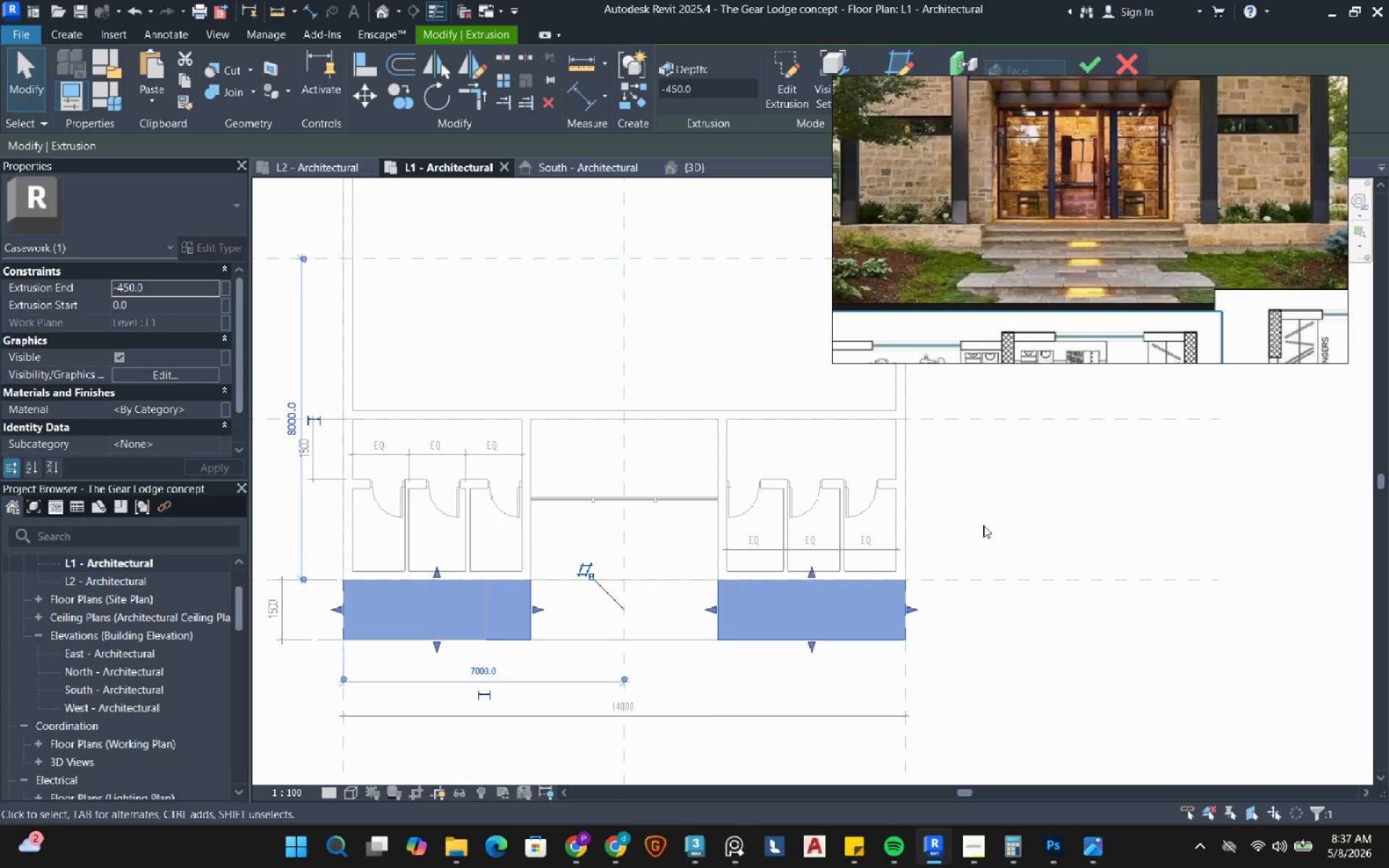 
left_click([983, 525])
 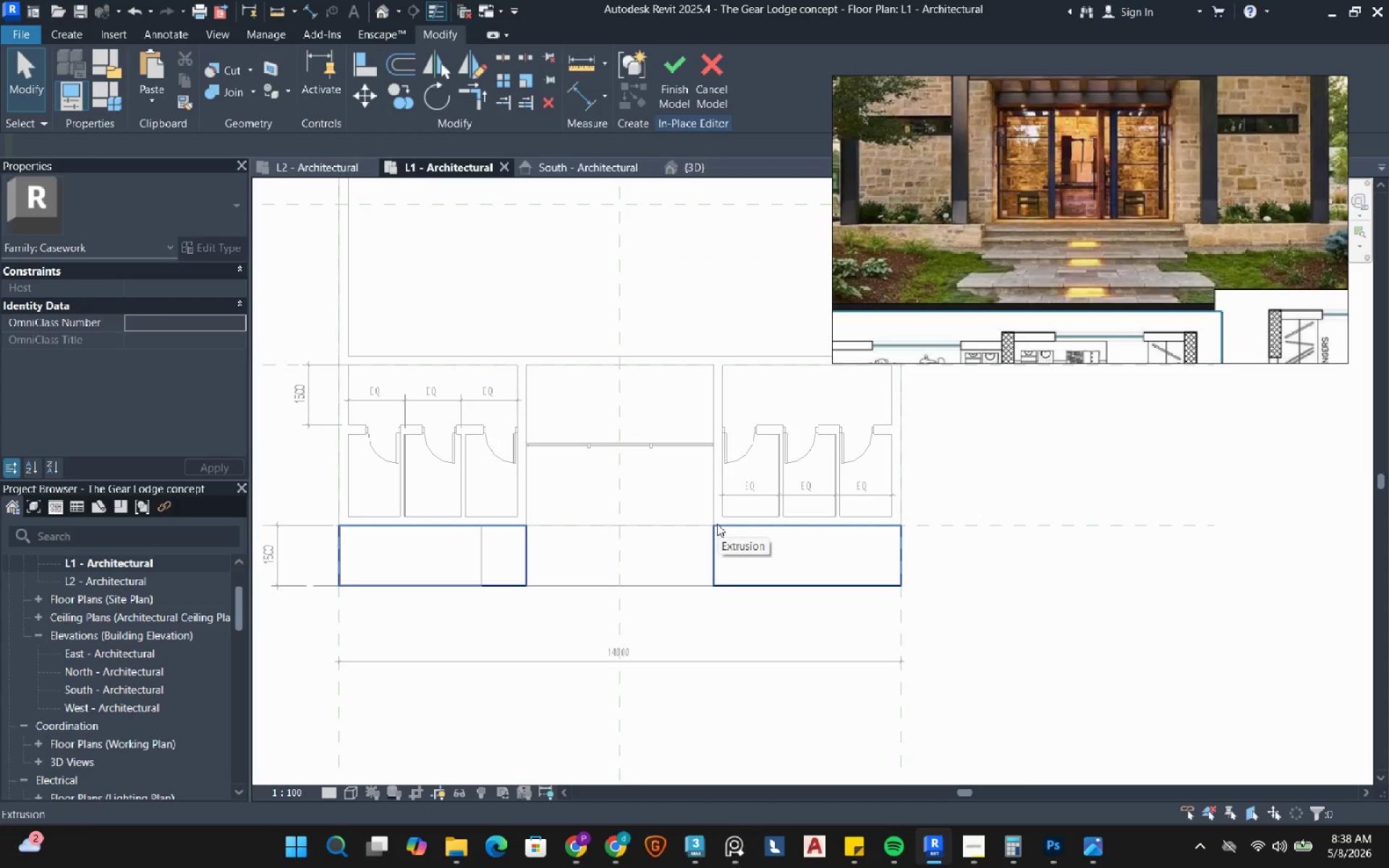 
wait(19.56)
 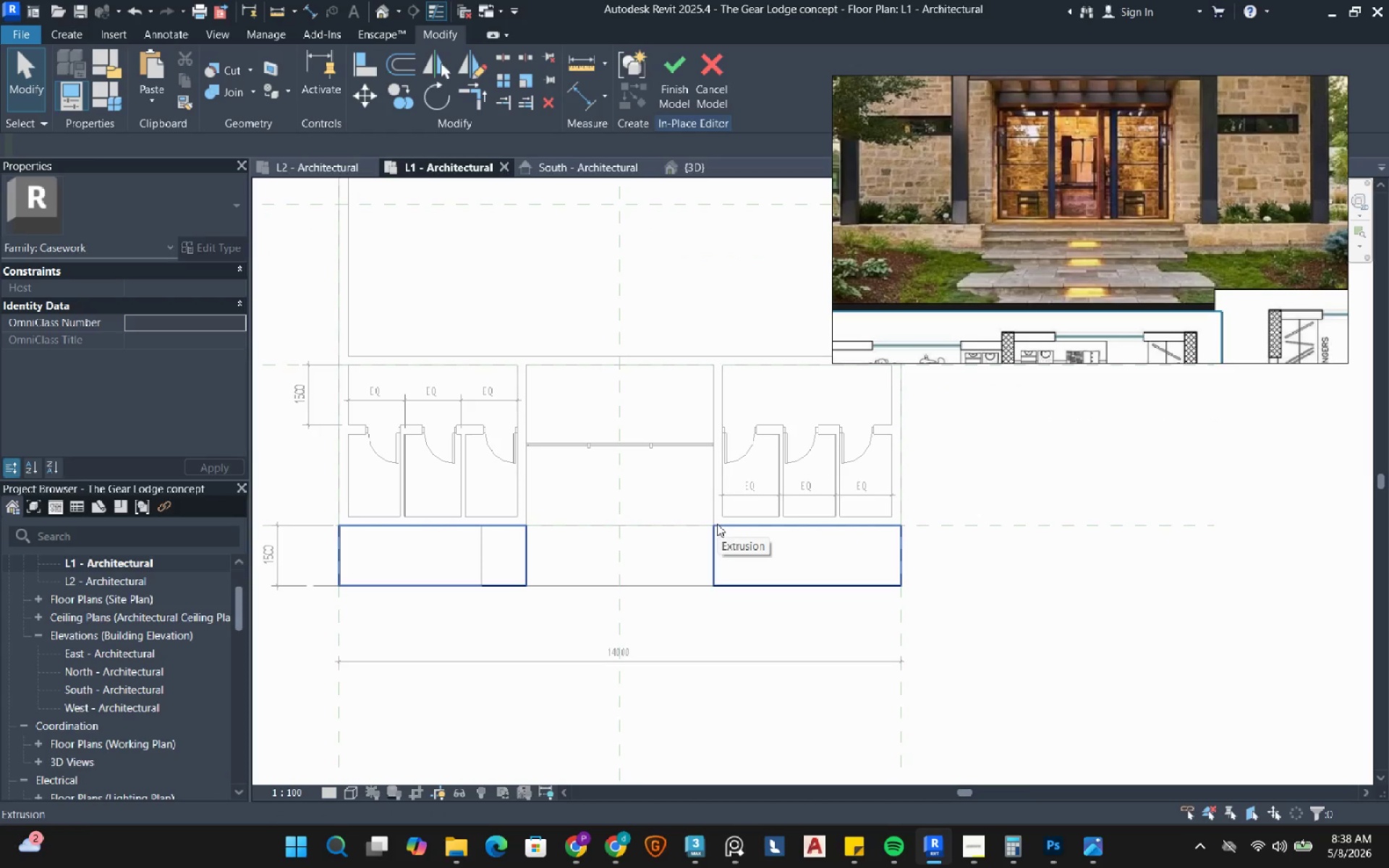 
left_click([662, 88])
 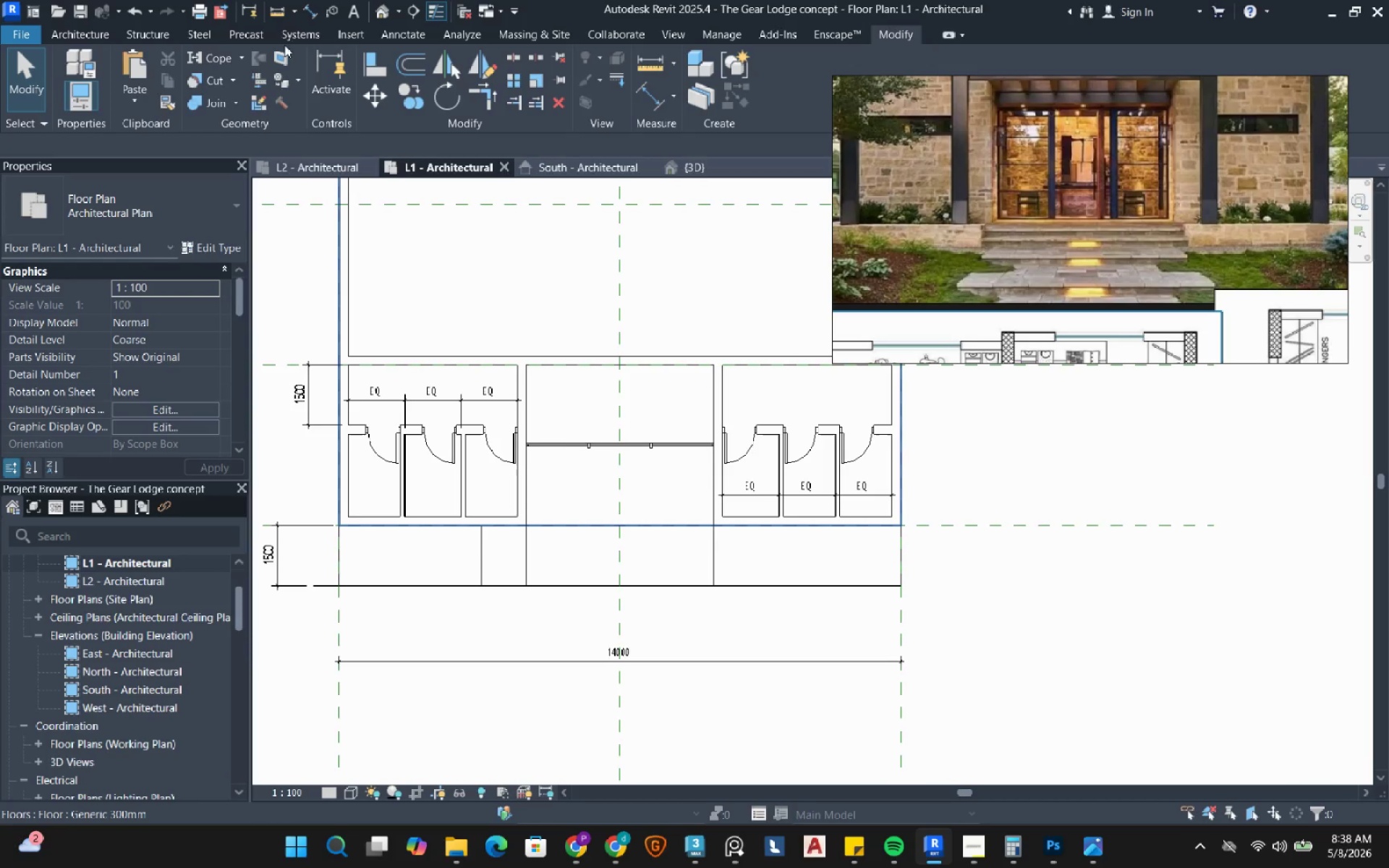 
left_click([80, 35])
 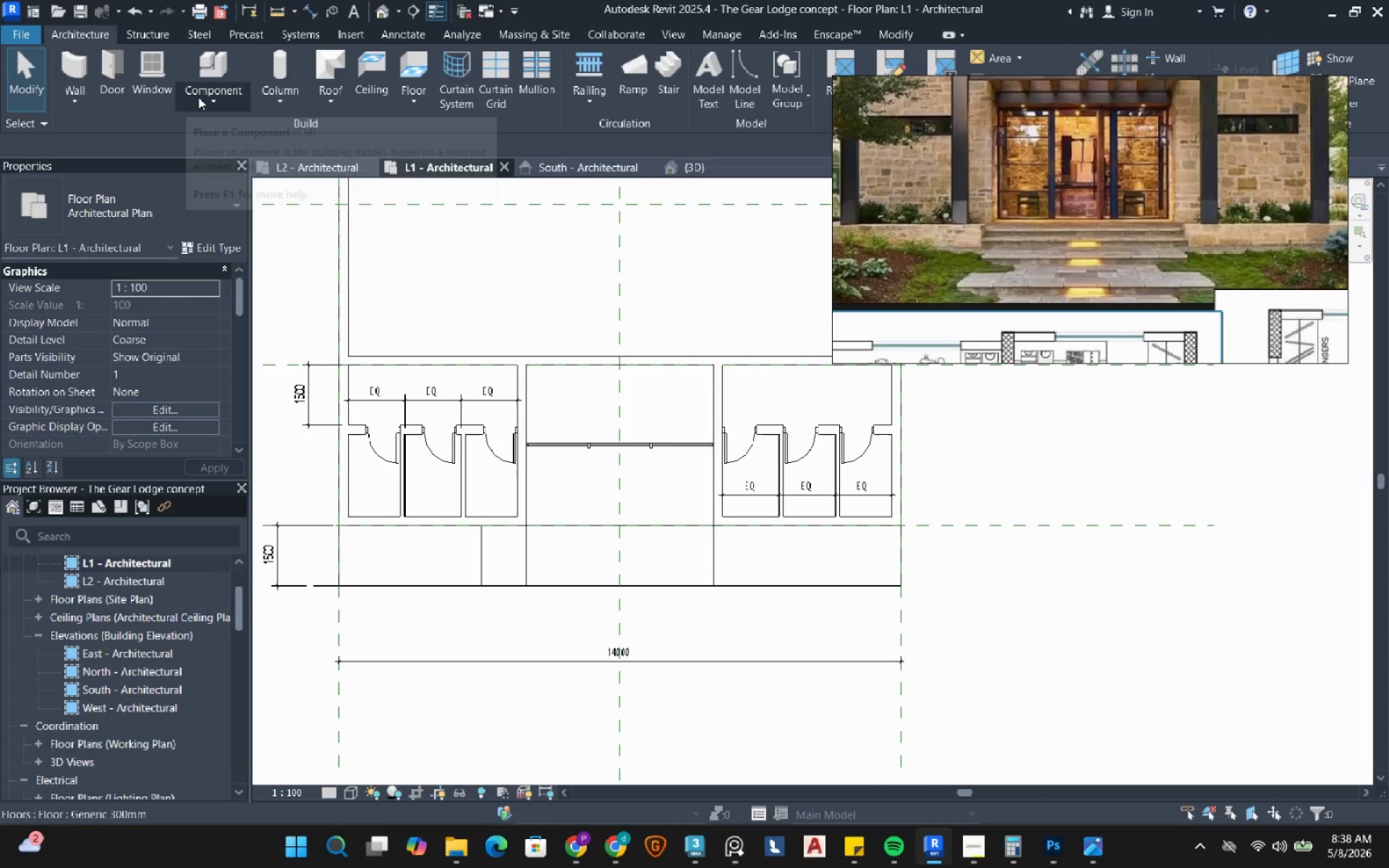 
left_click([198, 97])
 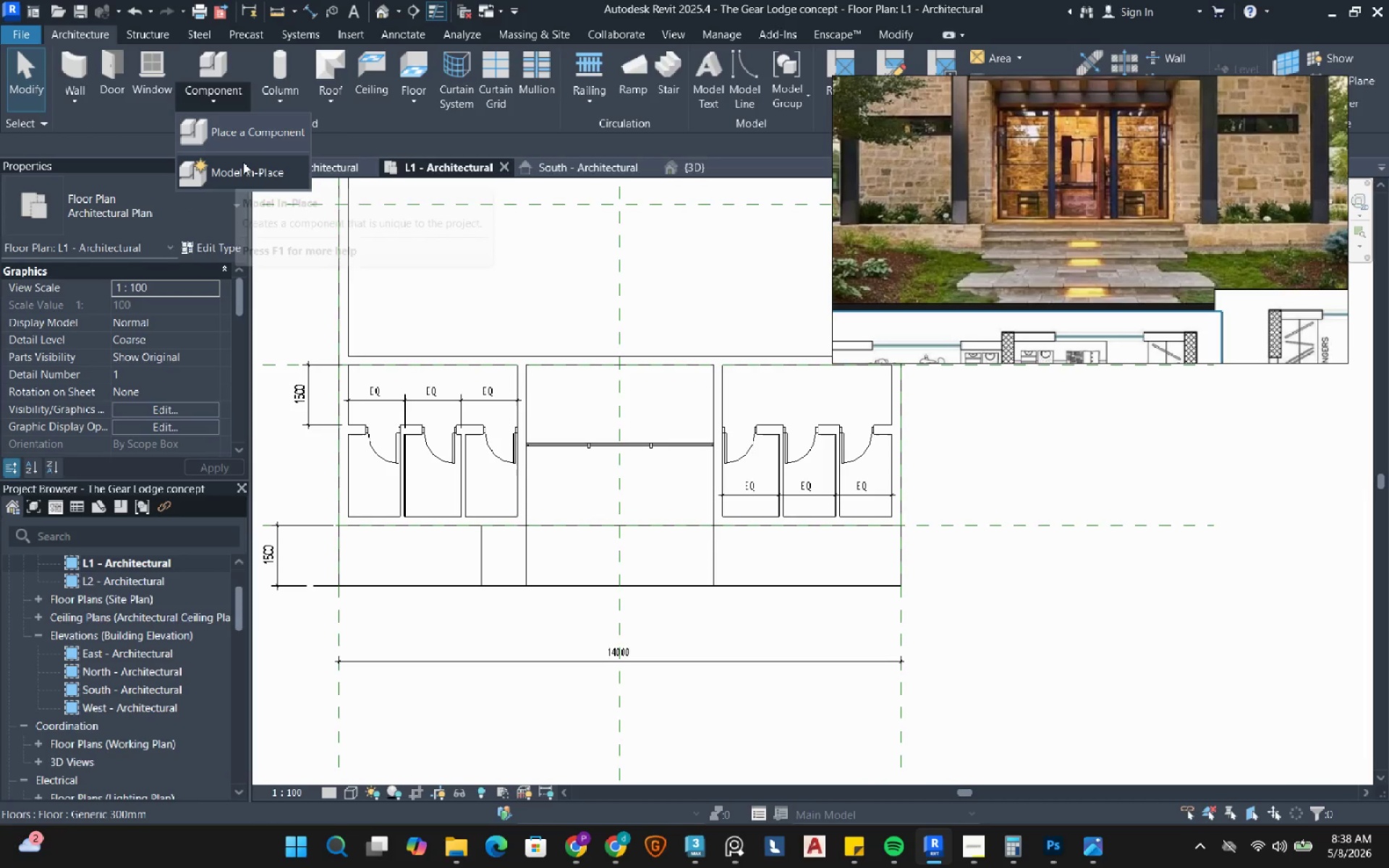 
left_click([243, 162])
 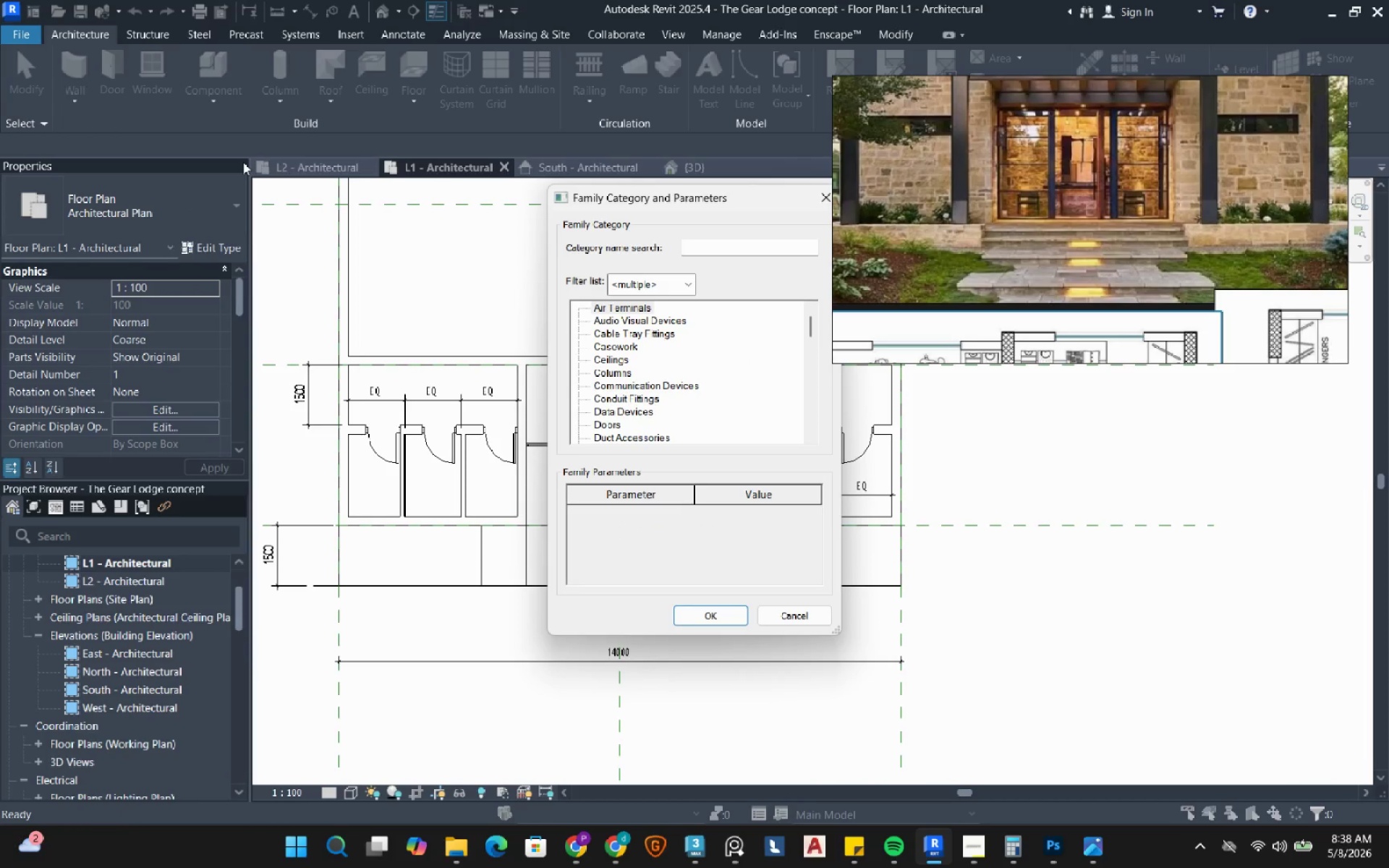 
wait(15.16)
 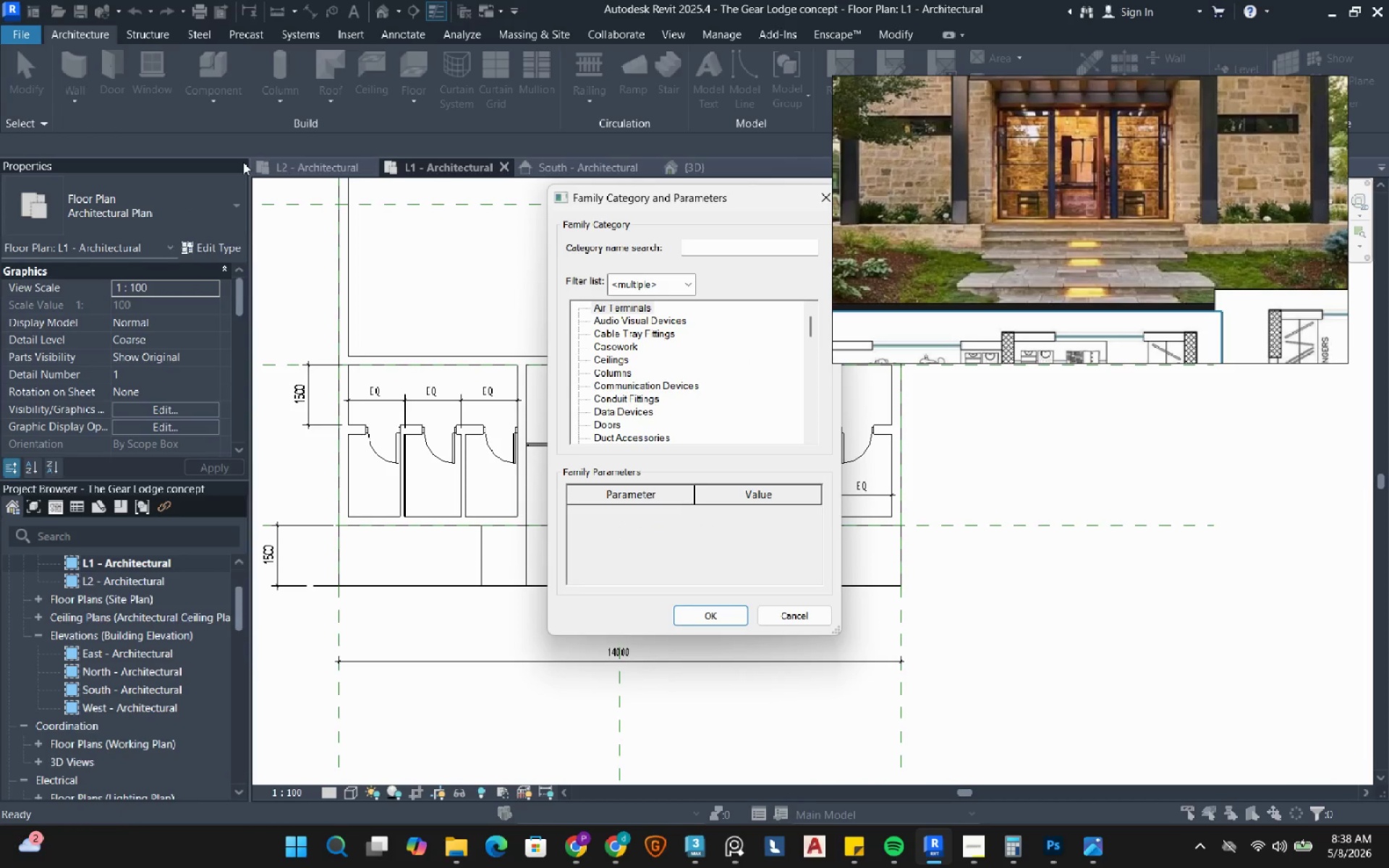 
double_click([613, 343])
 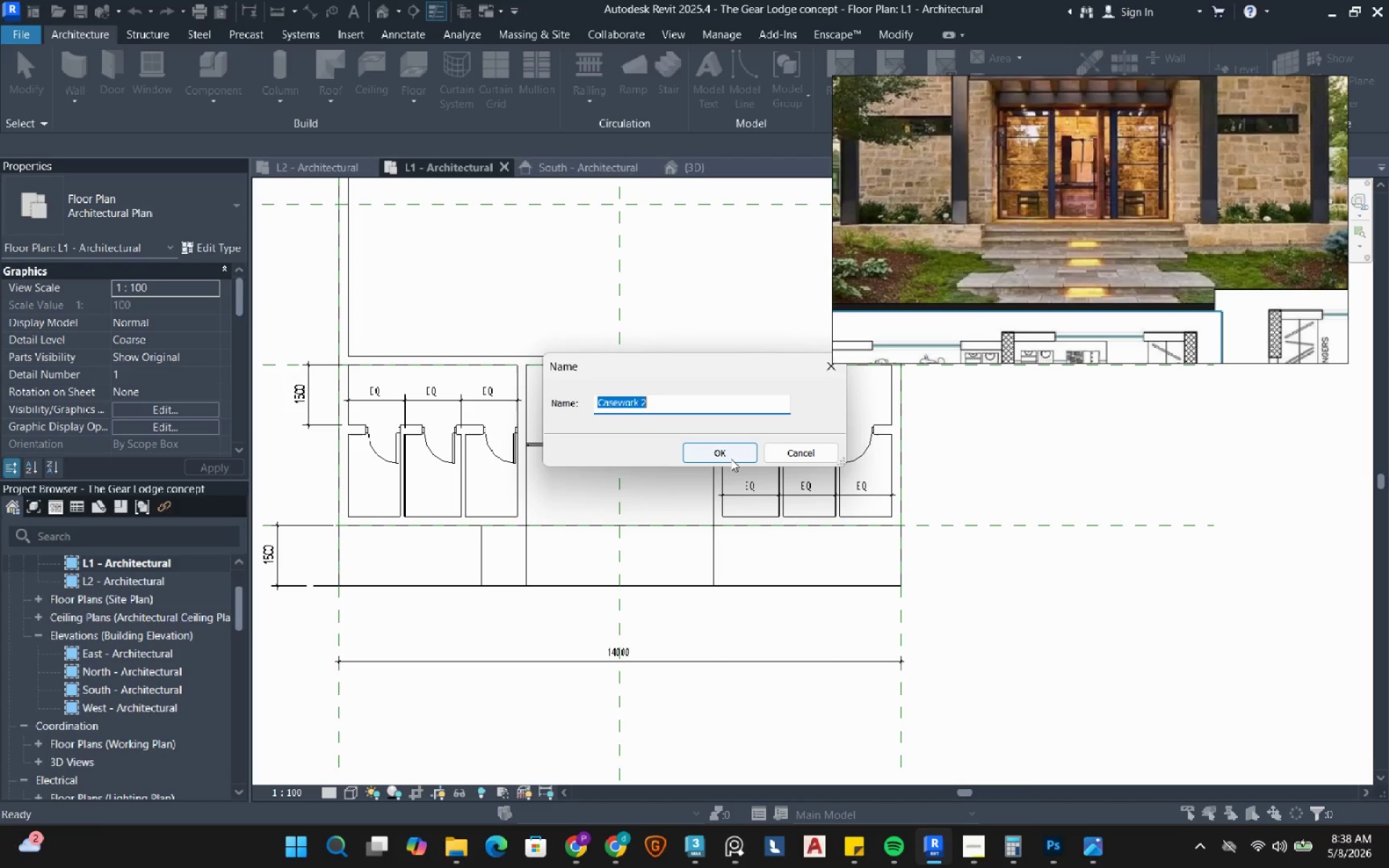 
left_click([731, 451])
 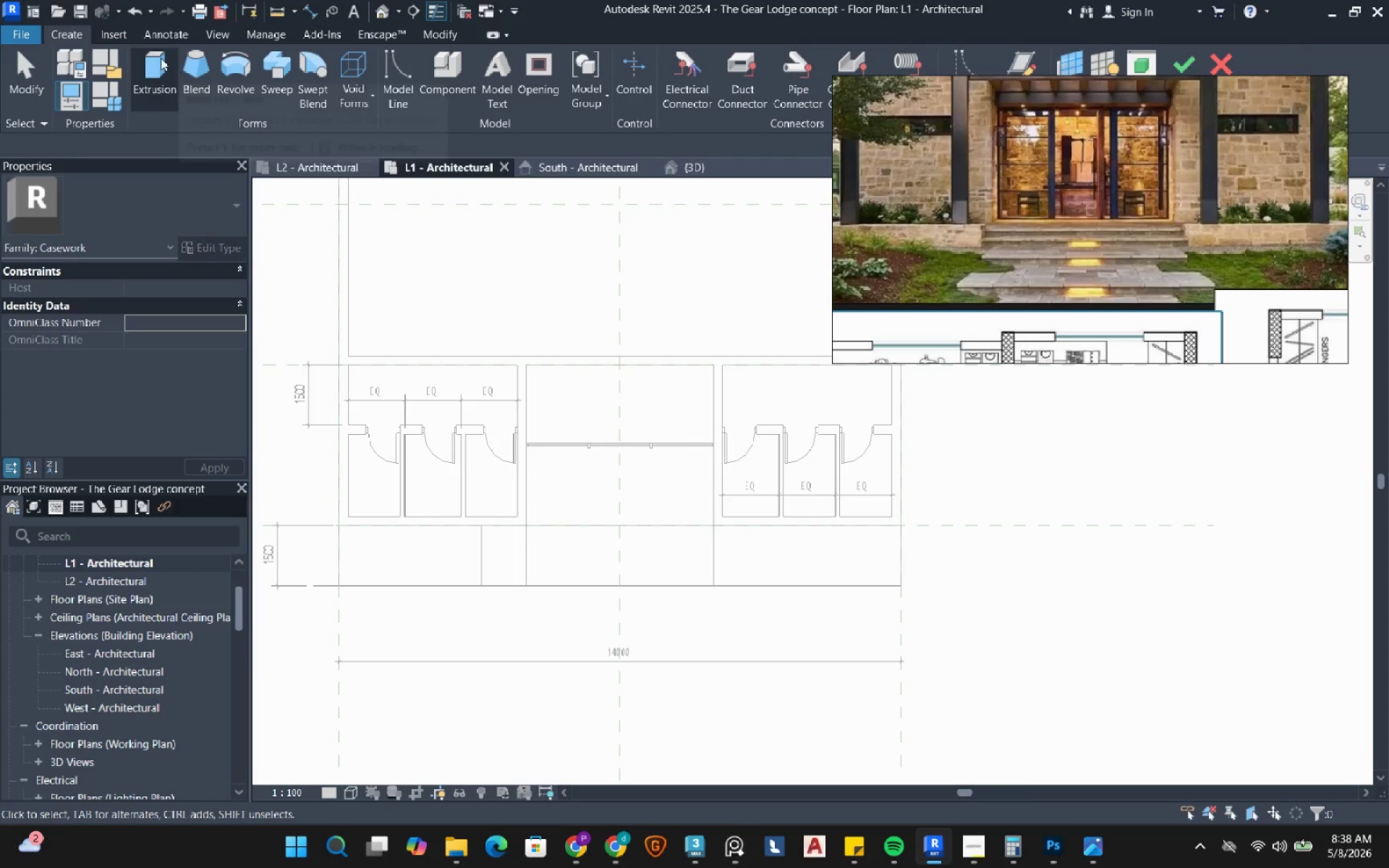 
left_click([155, 61])
 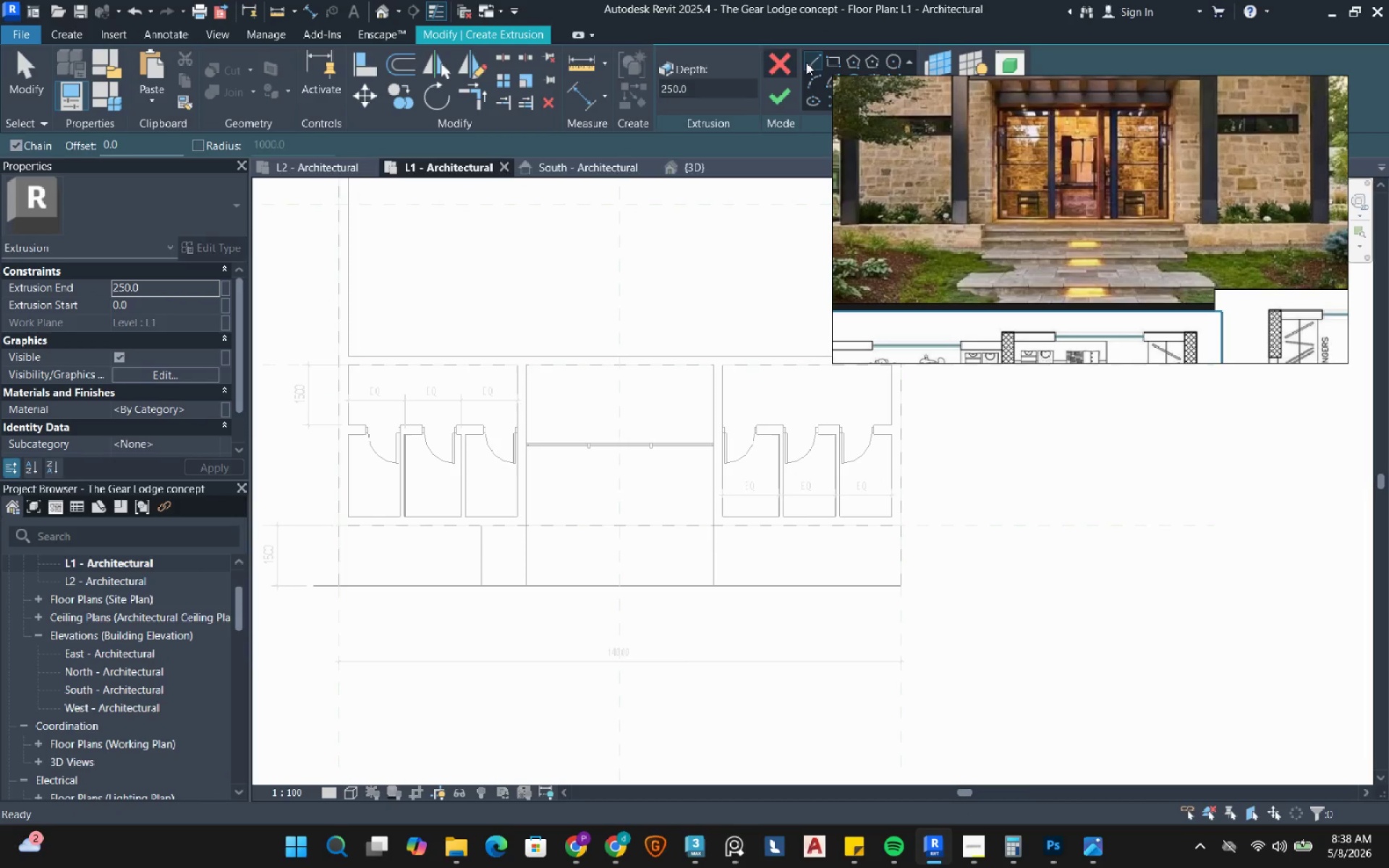 
left_click([833, 59])
 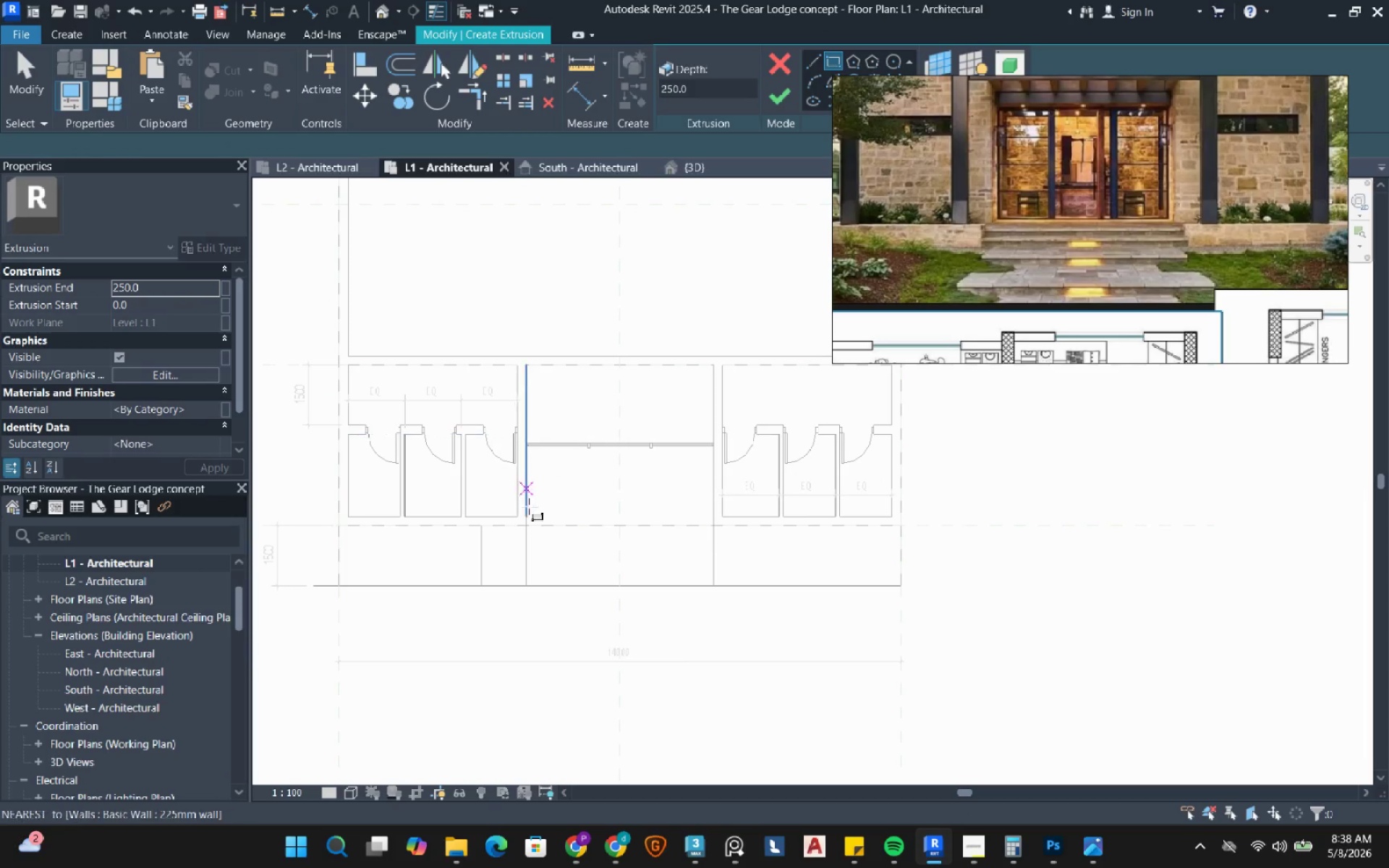 
scroll: coordinate [525, 524], scroll_direction: up, amount: 3.0
 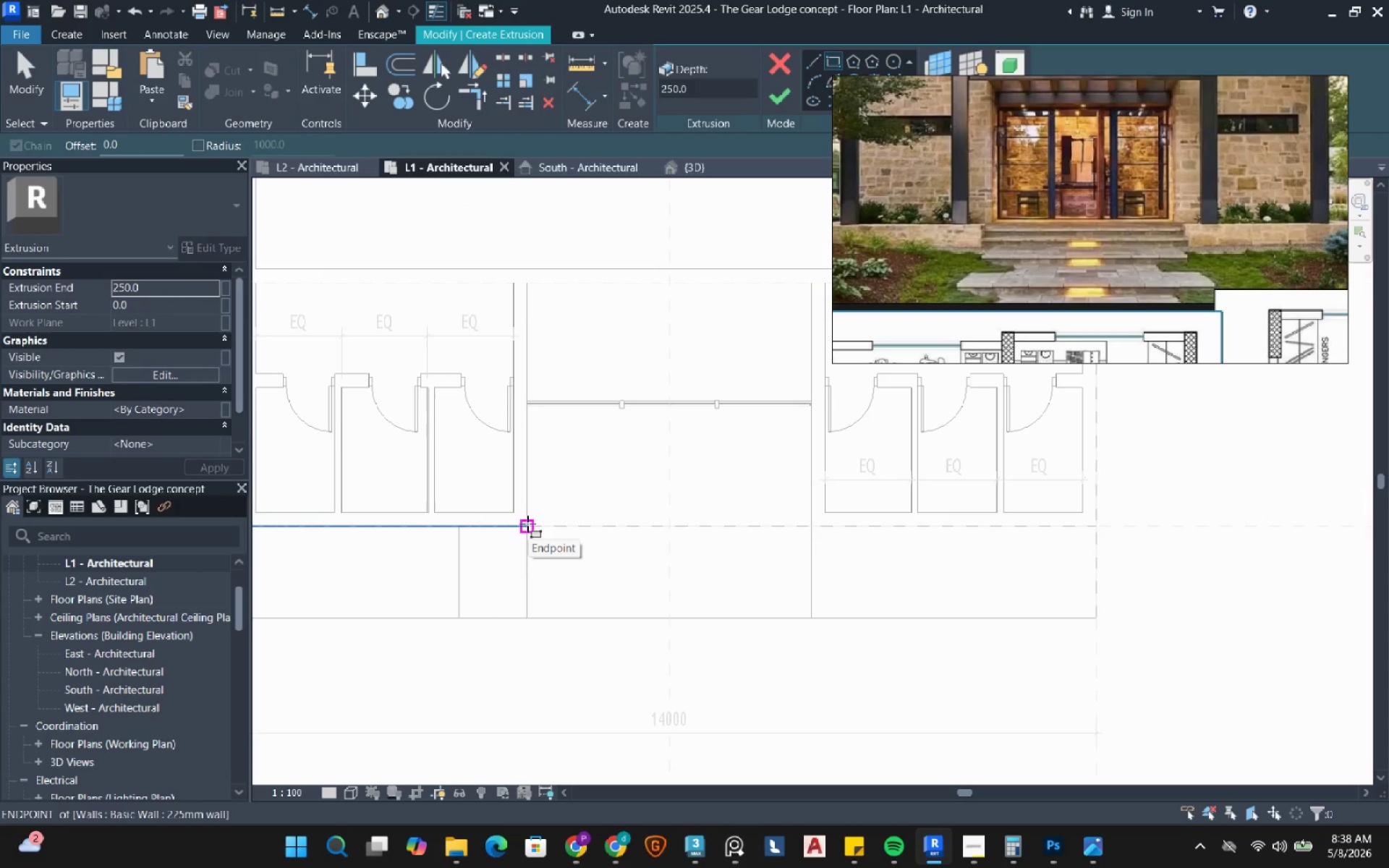 
left_click_drag(start_coordinate=[527, 524], to_coordinate=[530, 531])
 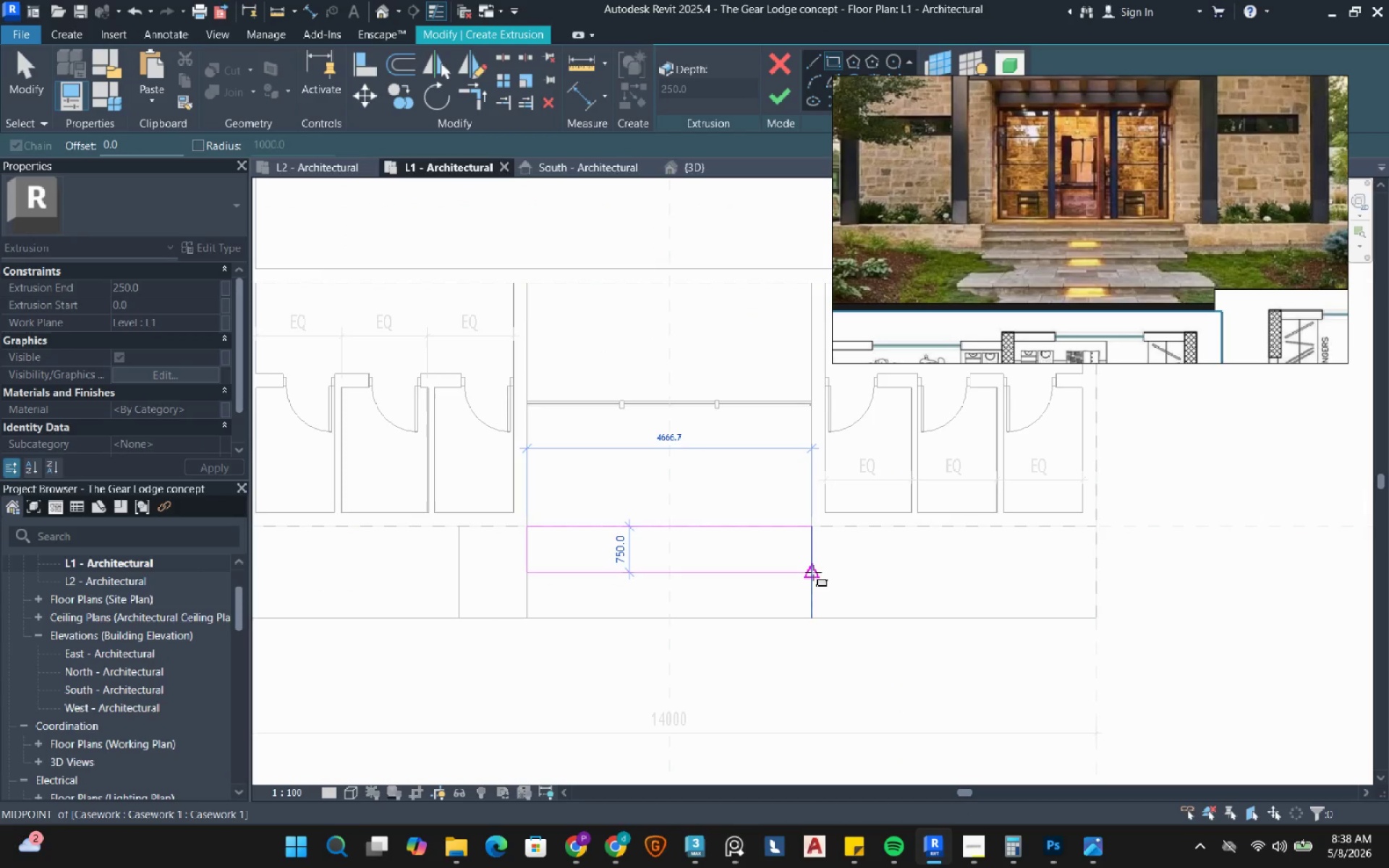 
left_click([813, 572])
 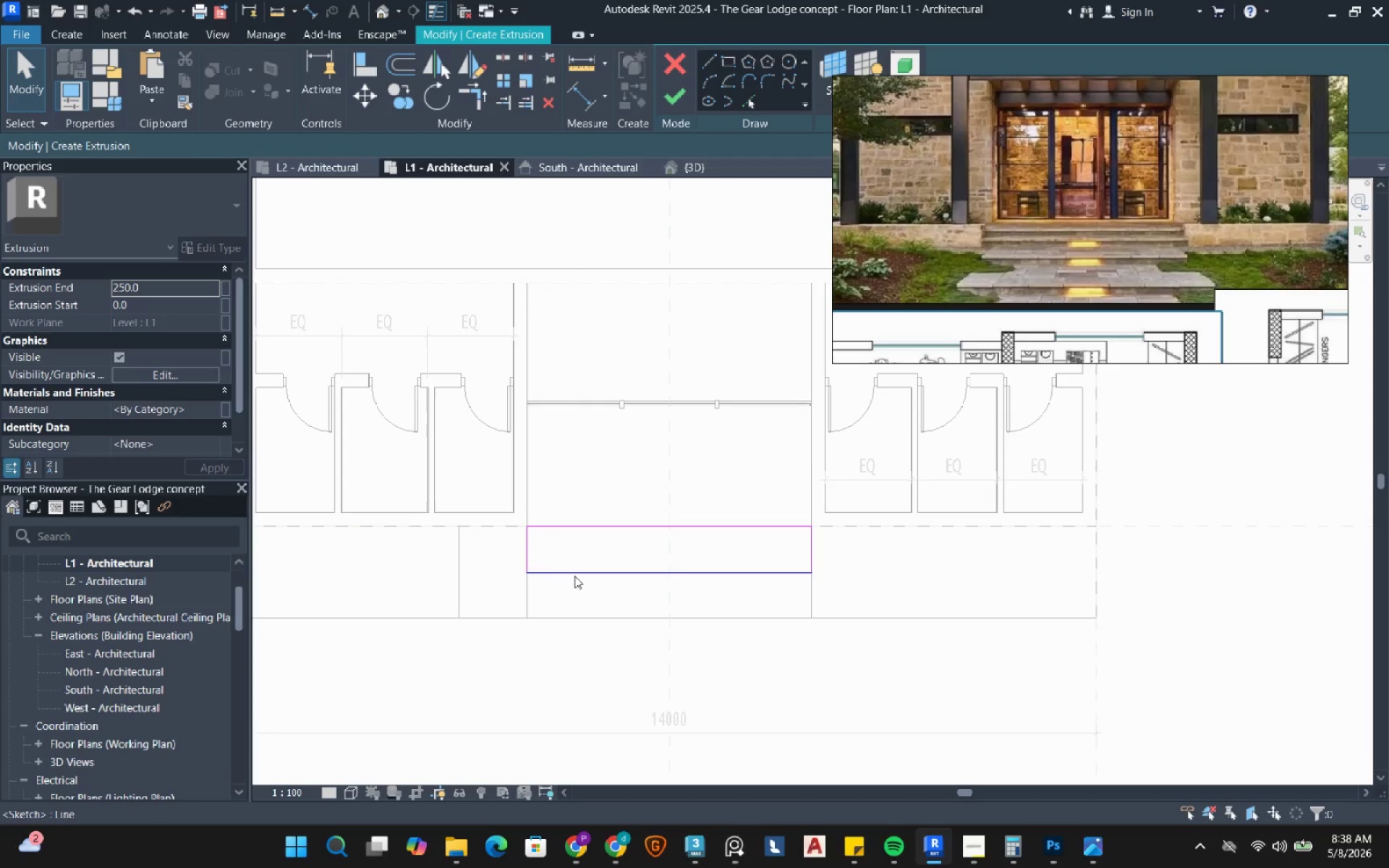 
wait(12.38)
 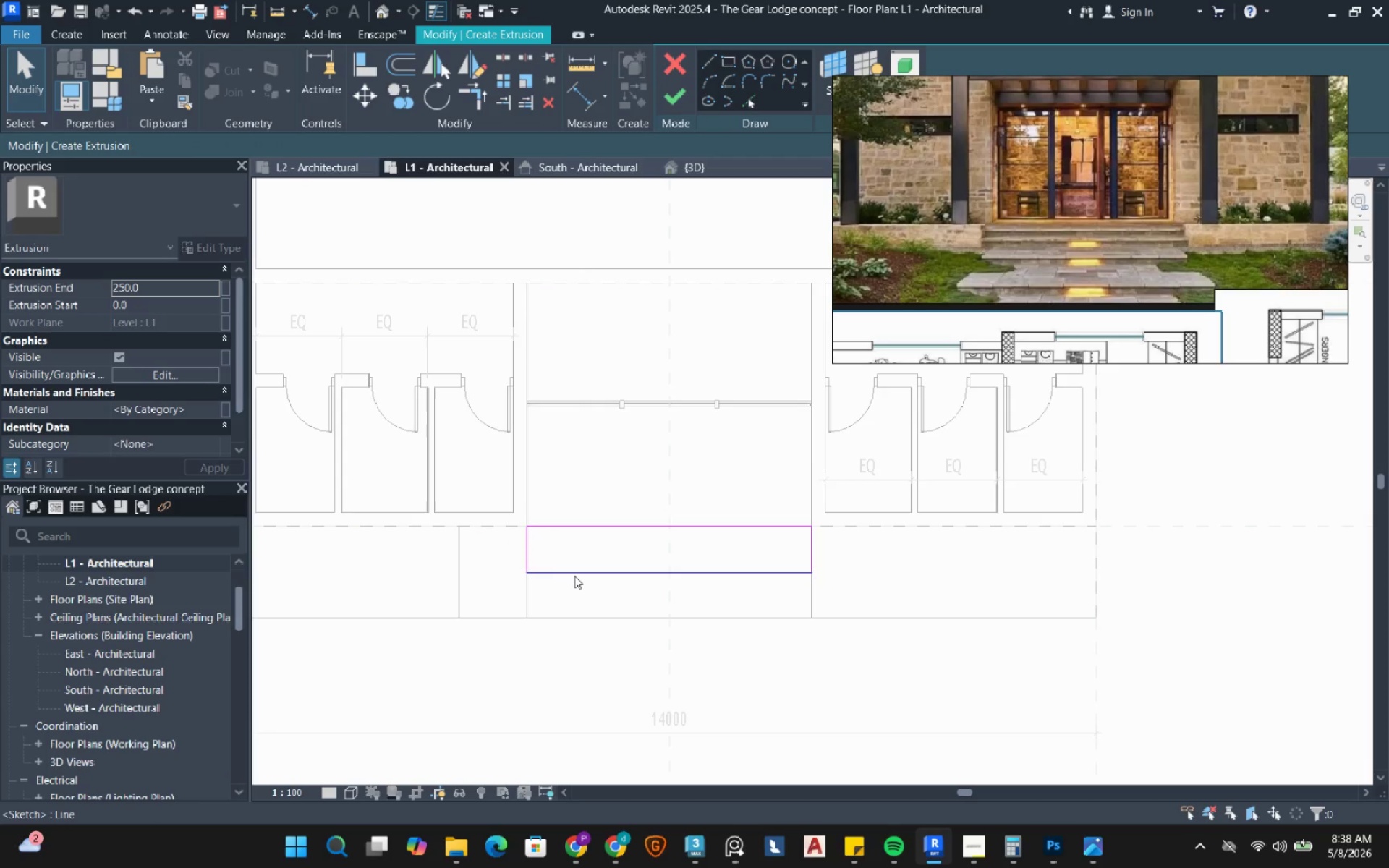 
scroll: coordinate [583, 566], scroll_direction: down, amount: 4.0
 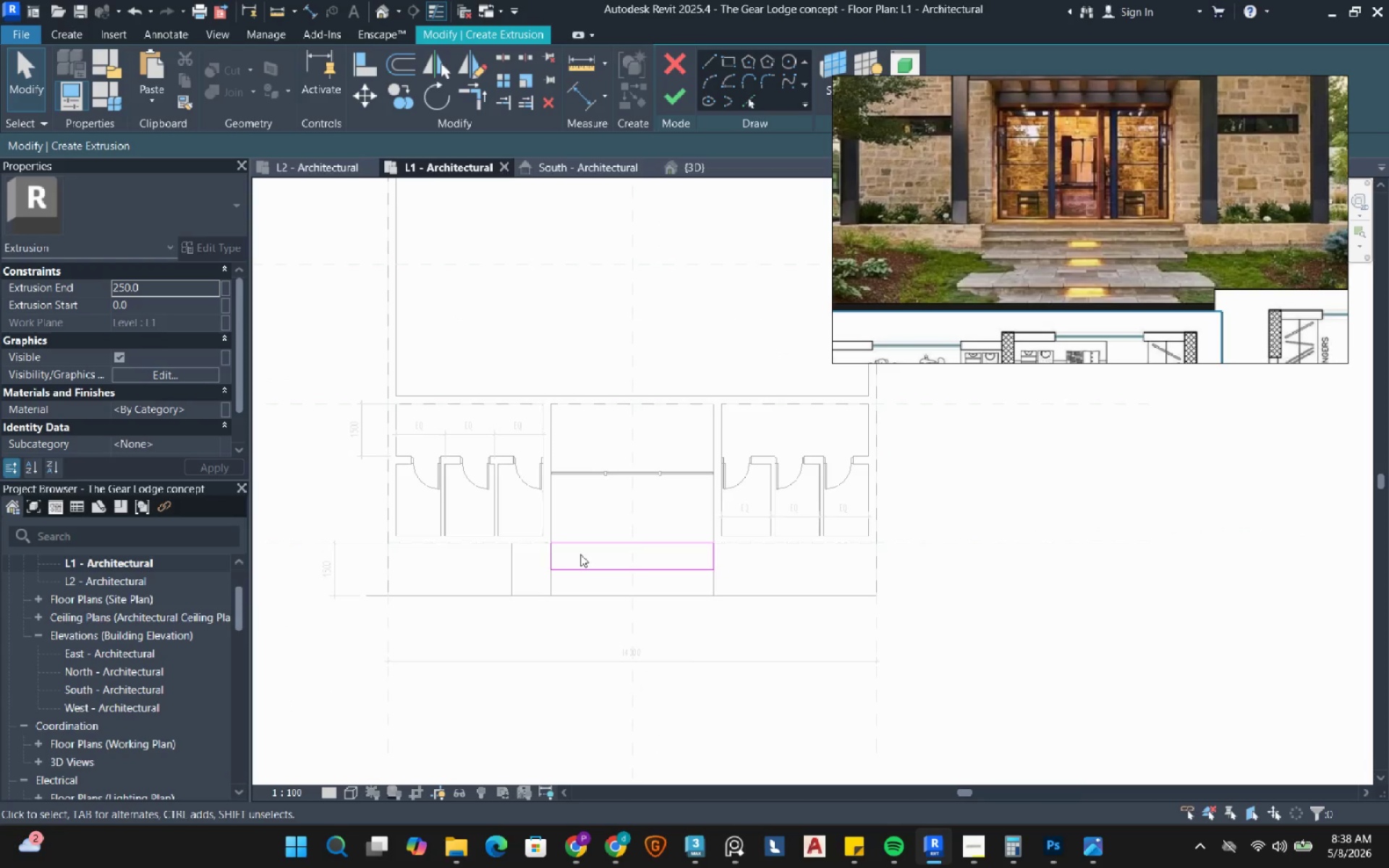 
wait(11.36)
 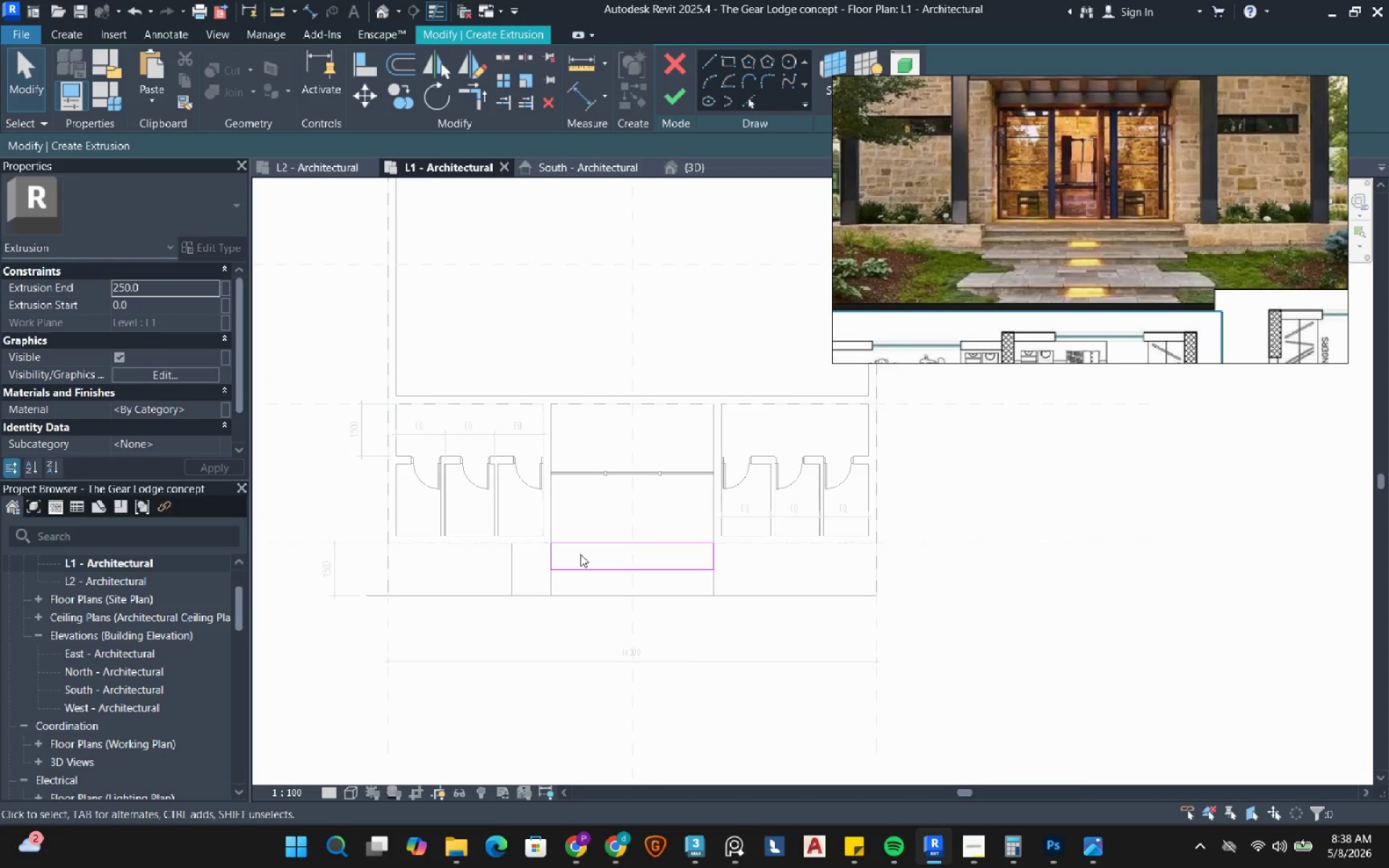 
scroll: coordinate [587, 569], scroll_direction: up, amount: 2.0
 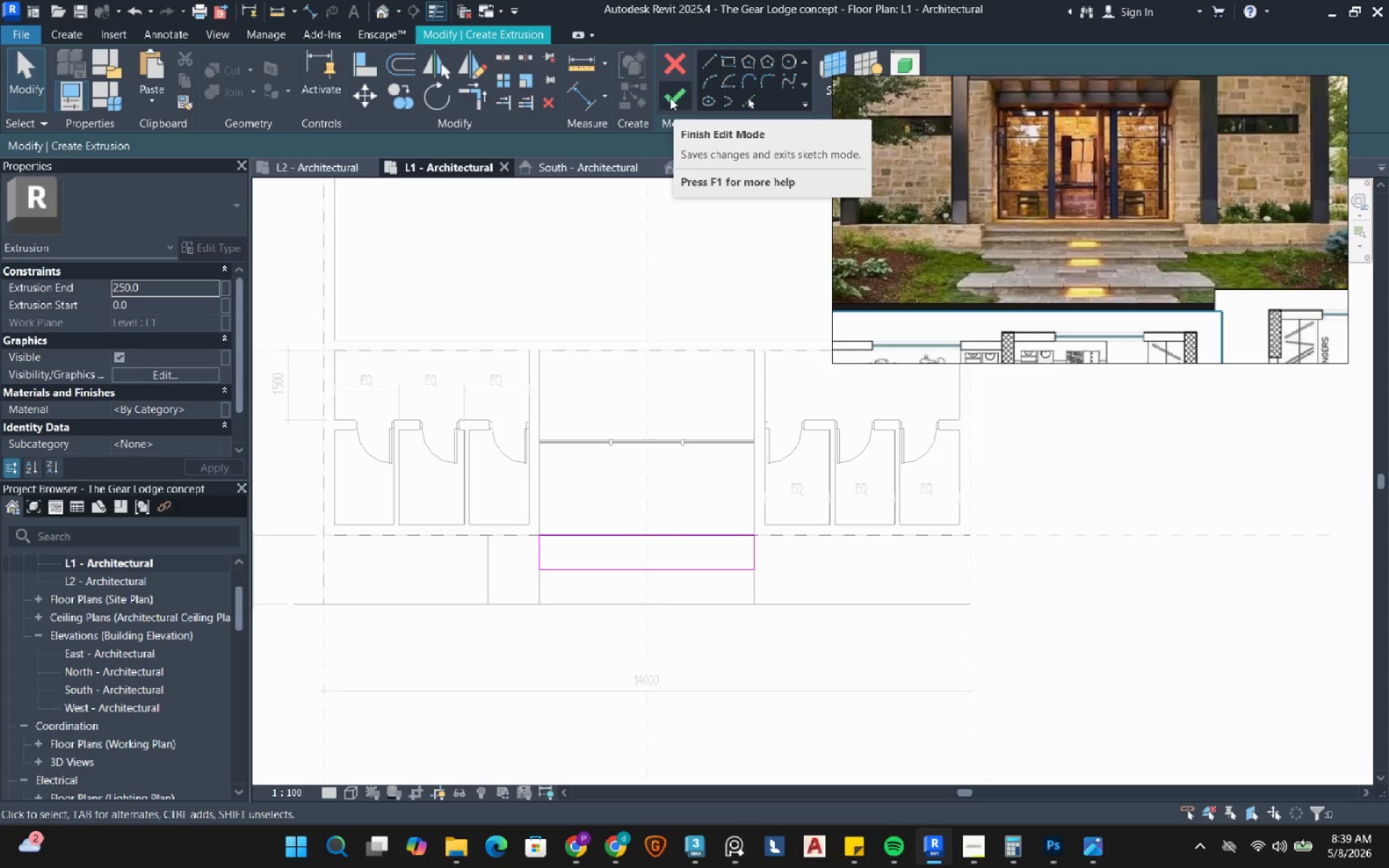 
left_click([670, 98])
 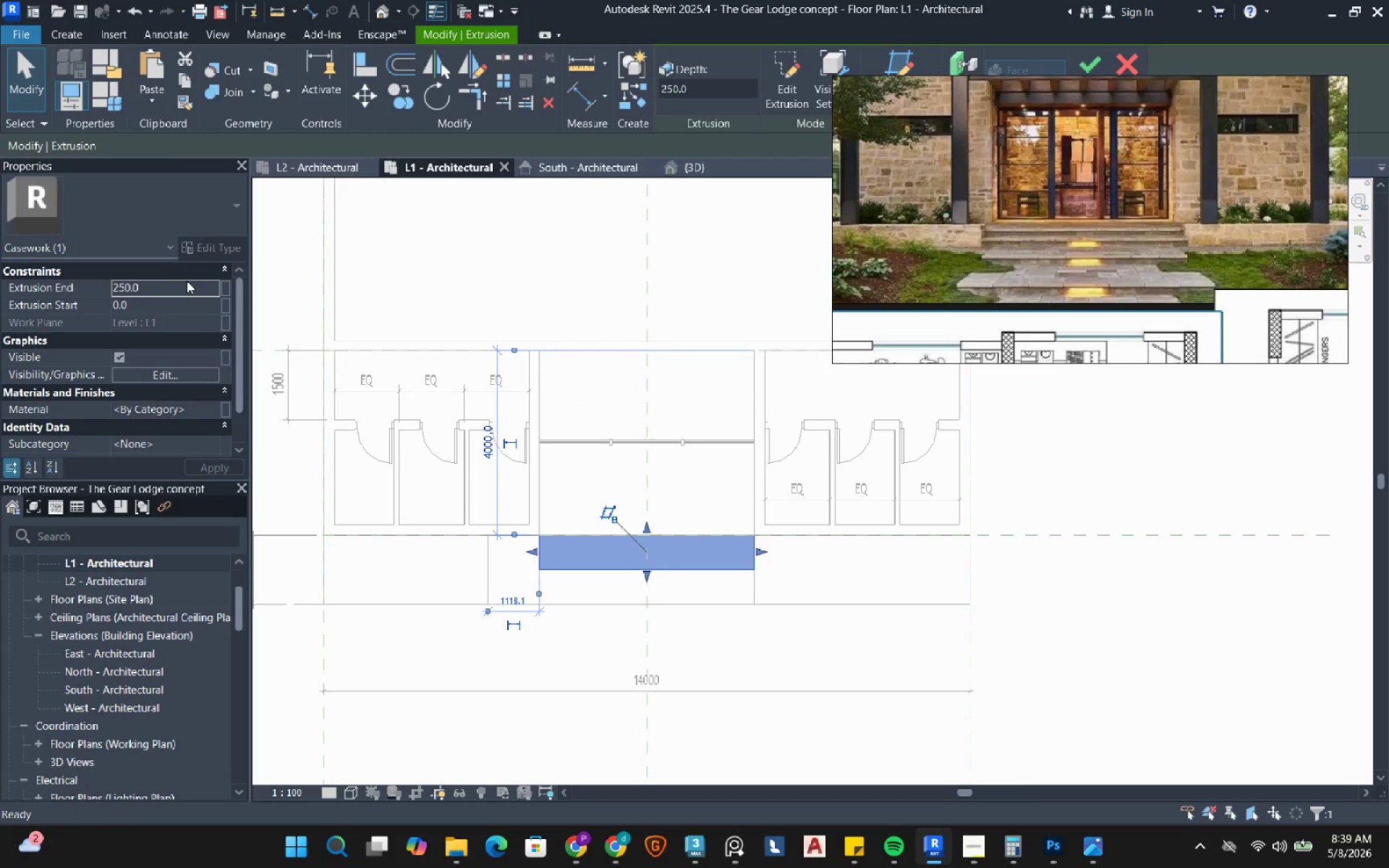 
left_click([183, 287])
 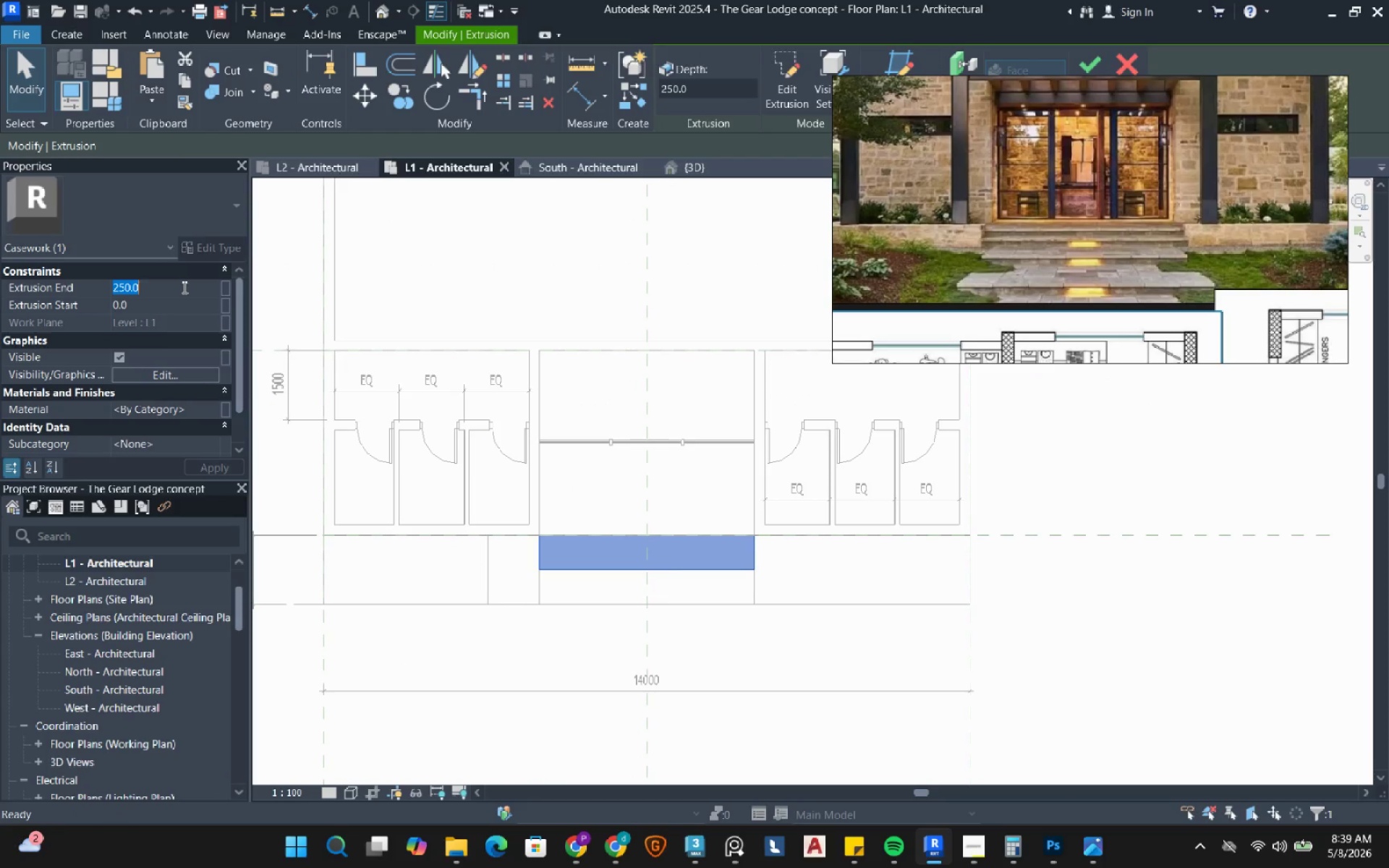 
key(NumpadSubtract)
 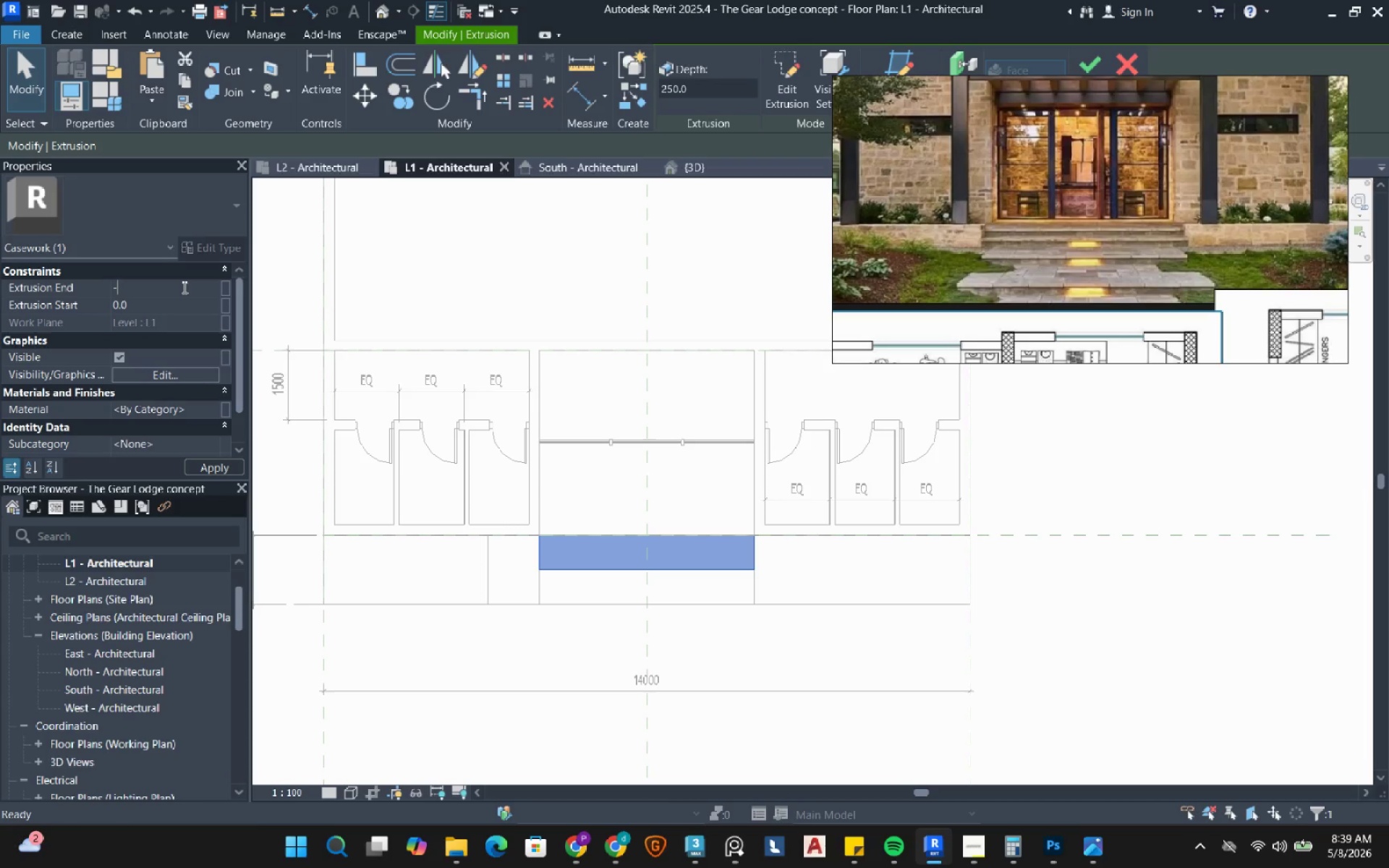 
key(Numpad1)
 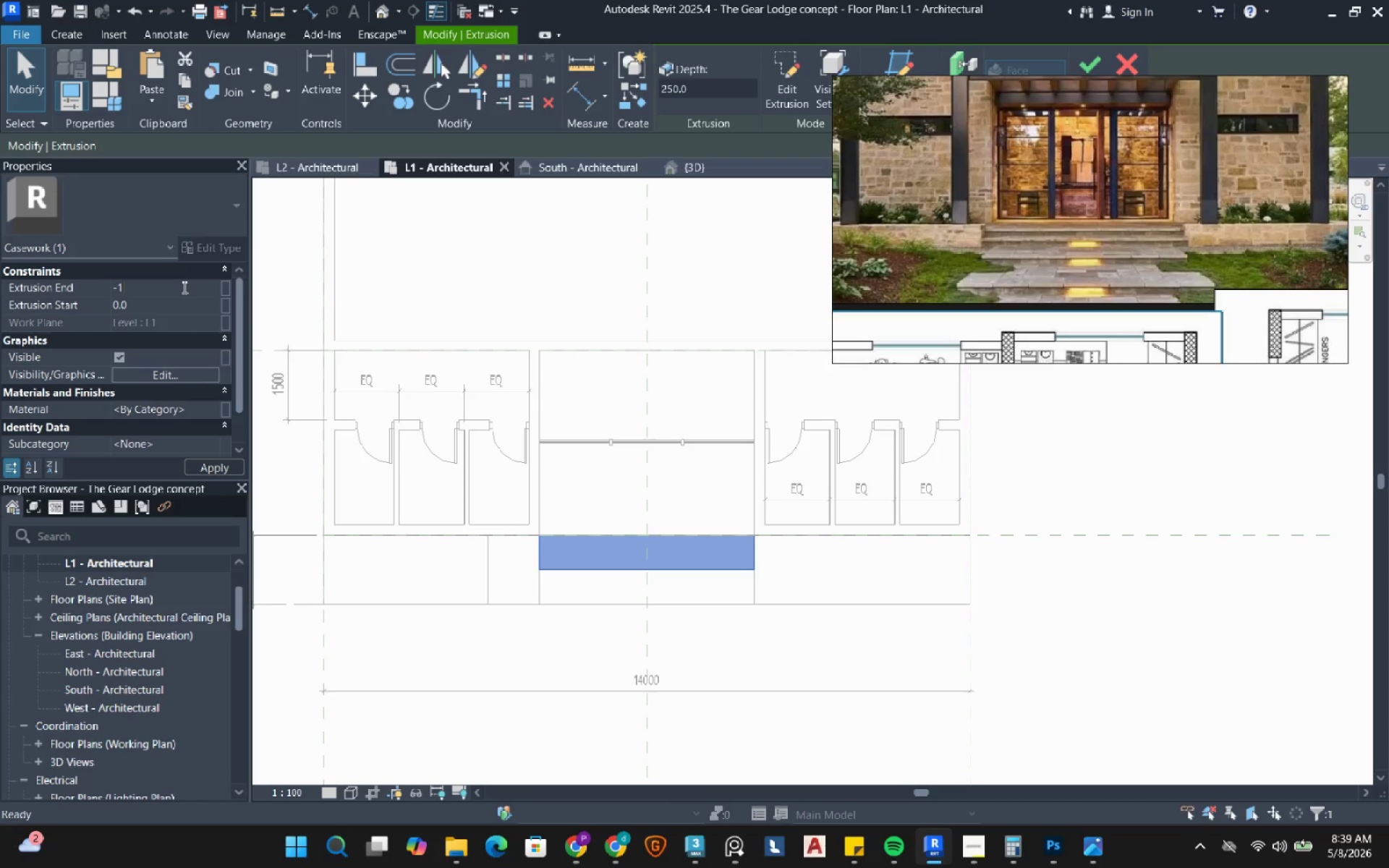 
key(Numpad5)
 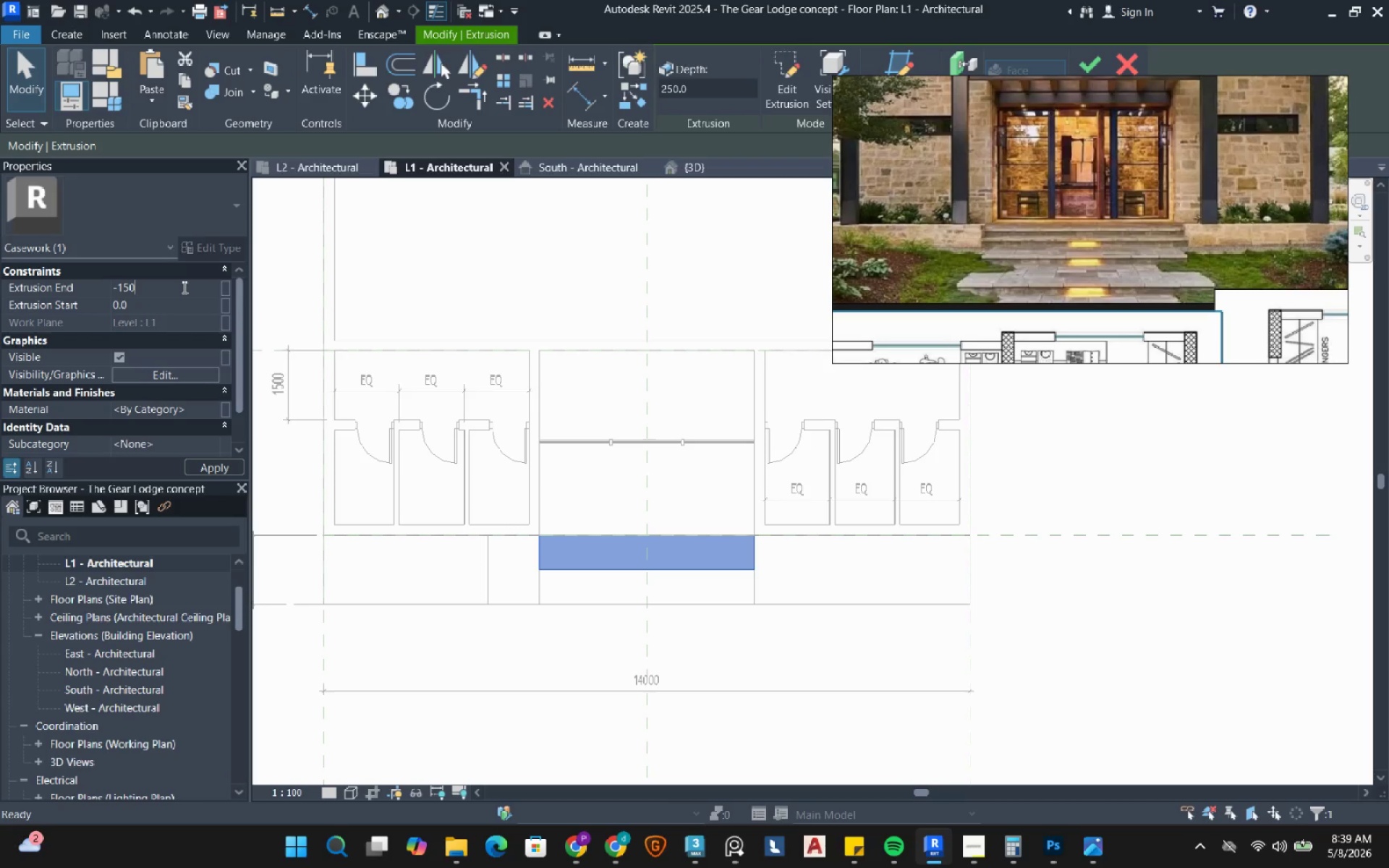 
key(Numpad0)
 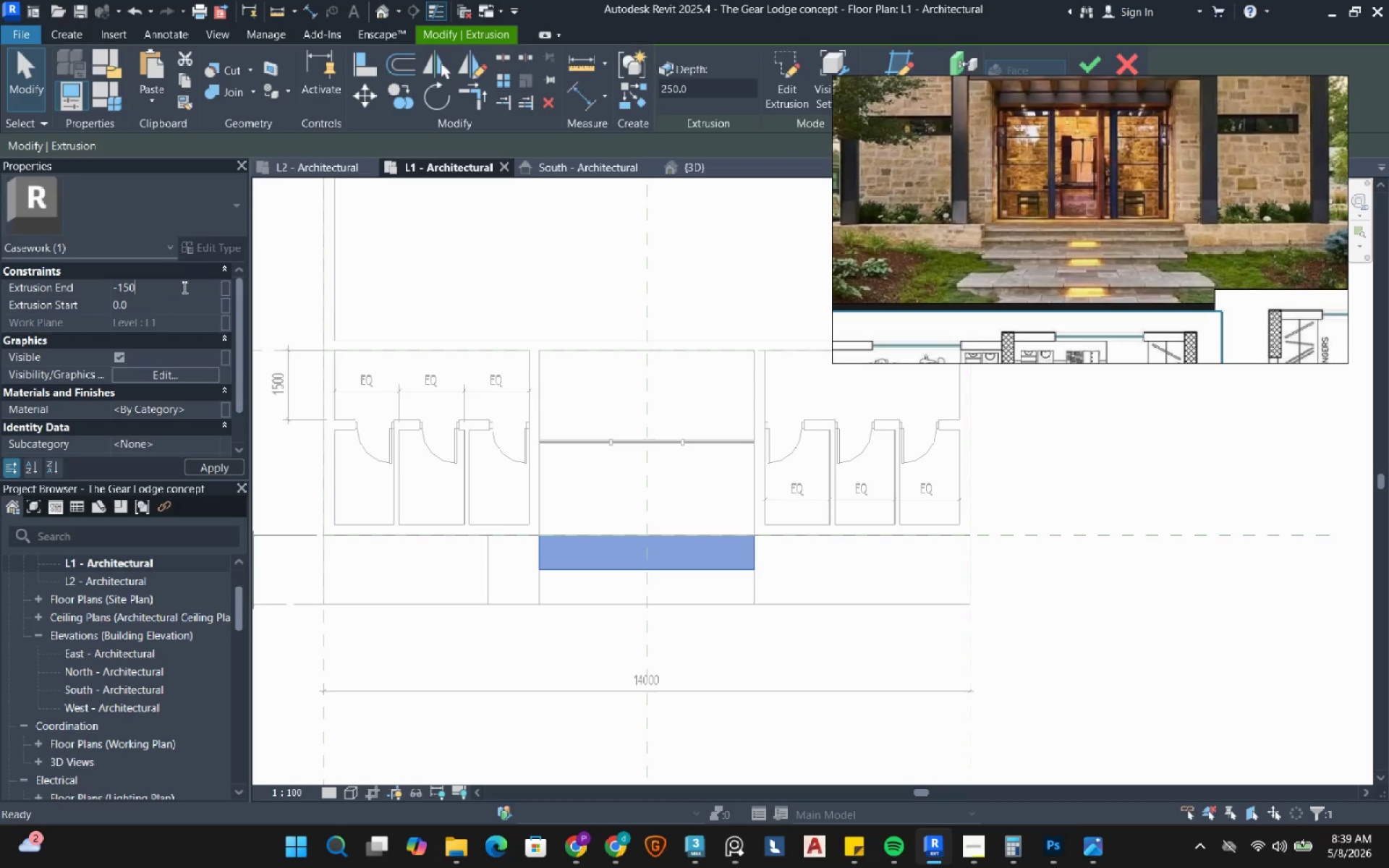 
key(NumpadEnter)
 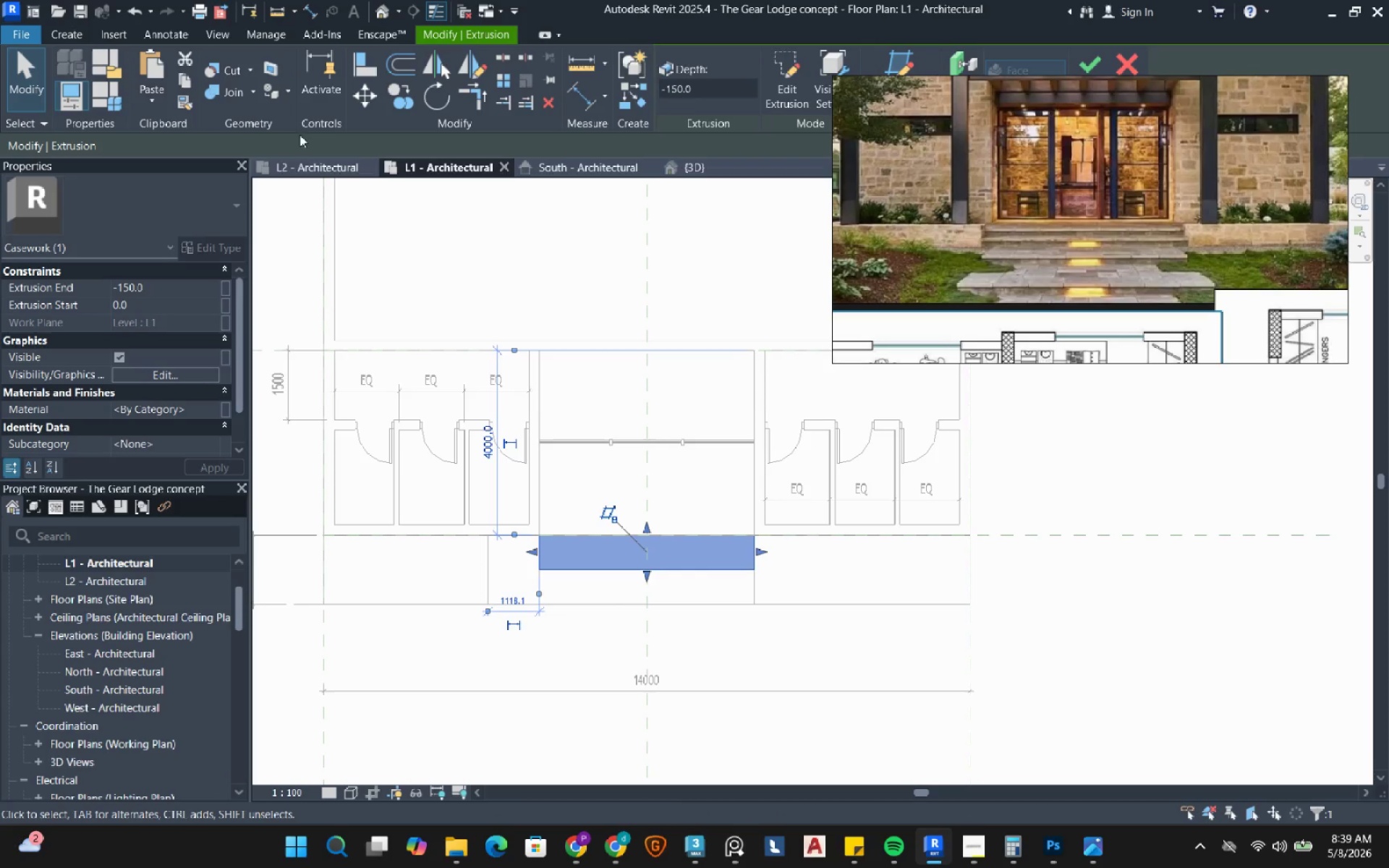 
left_click([54, 35])
 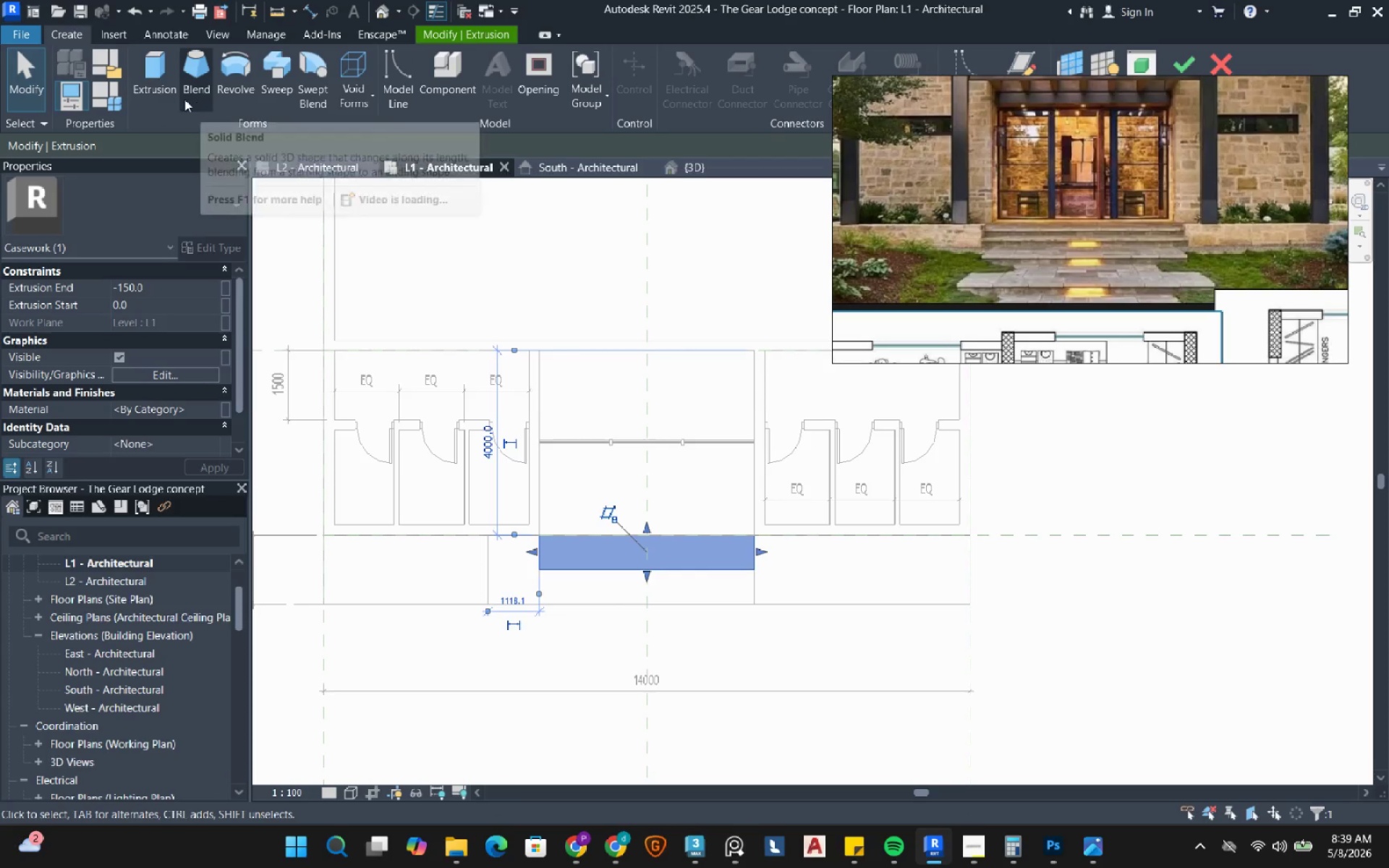 
left_click([157, 78])
 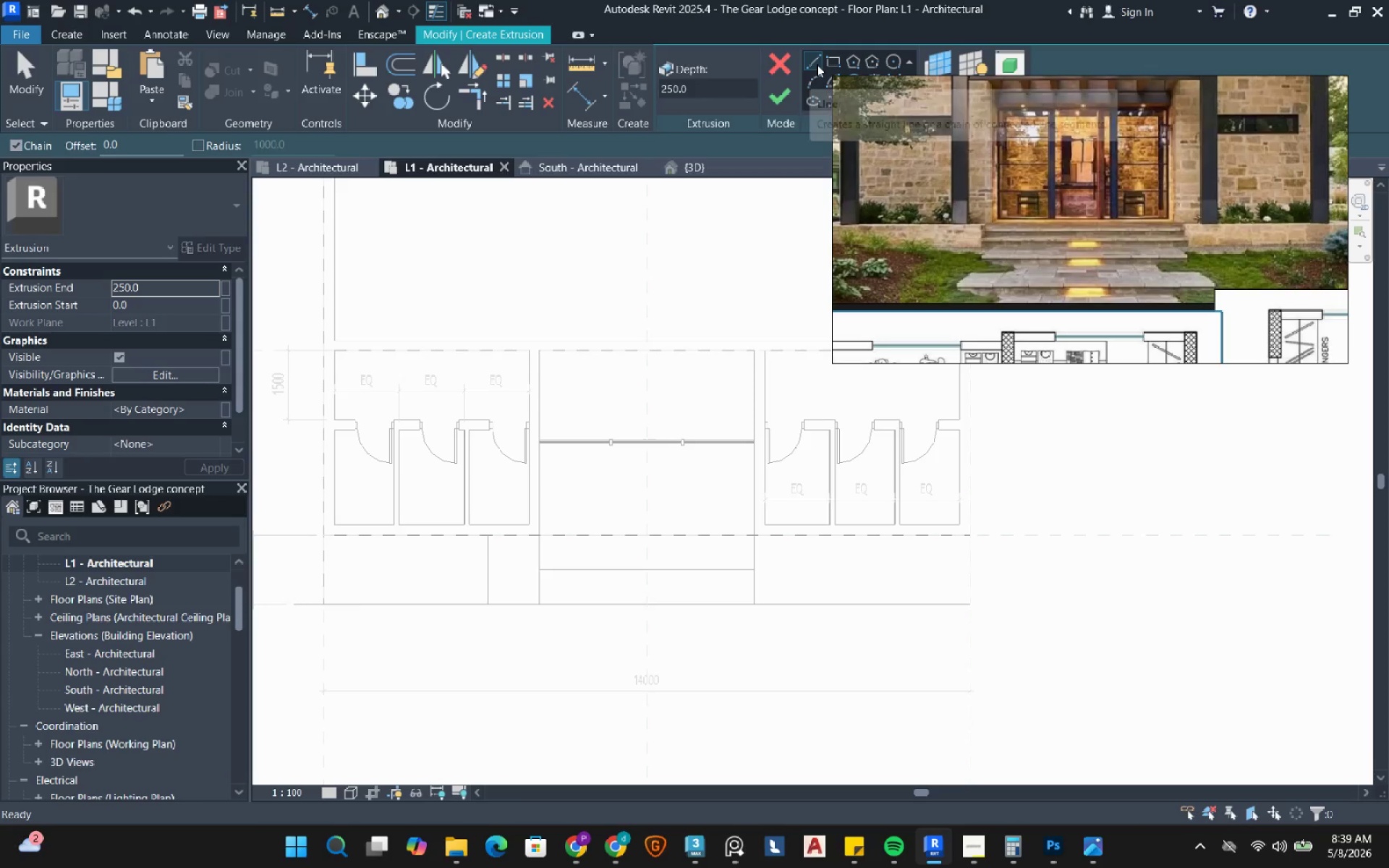 
left_click([828, 64])
 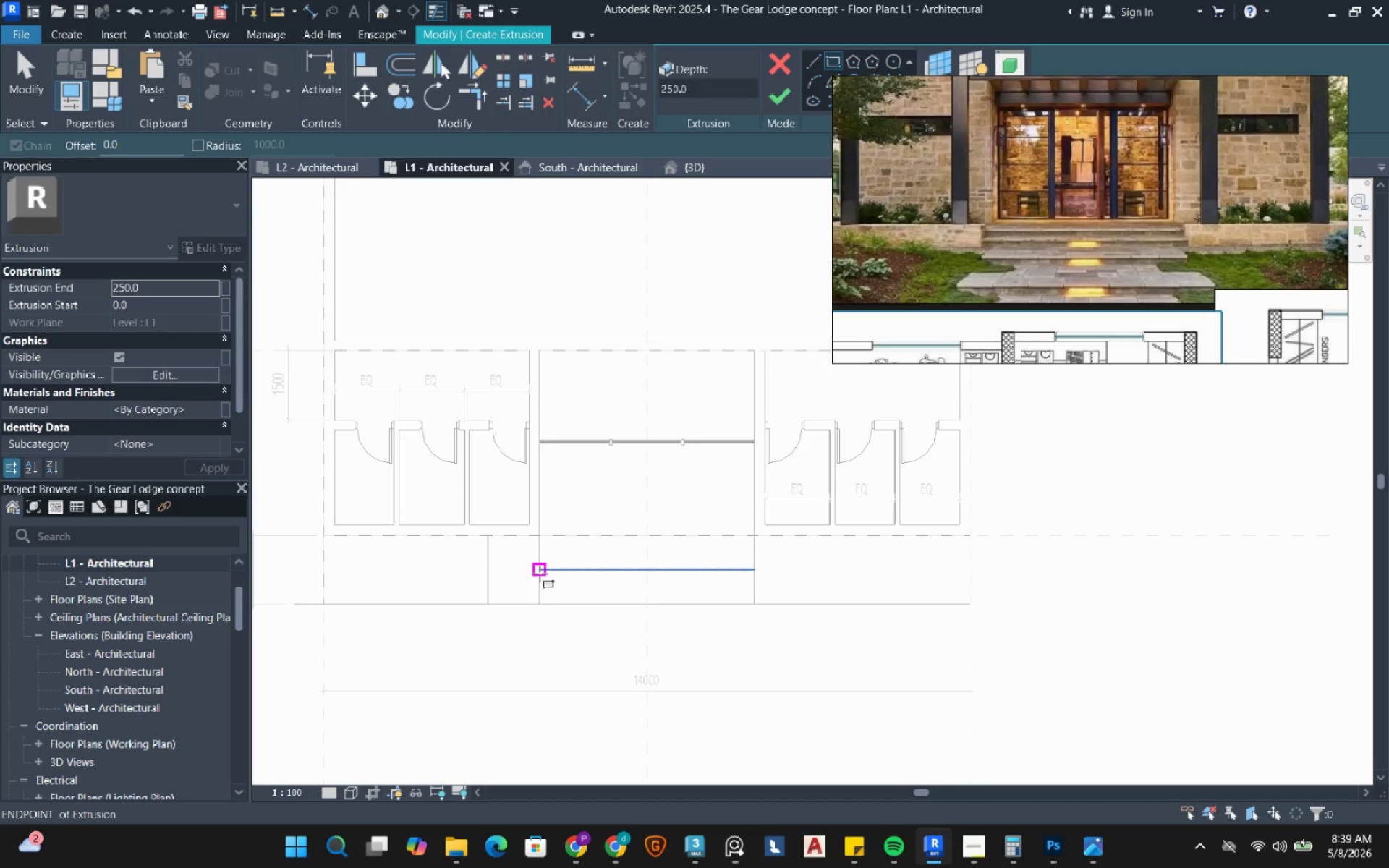 
left_click([541, 574])
 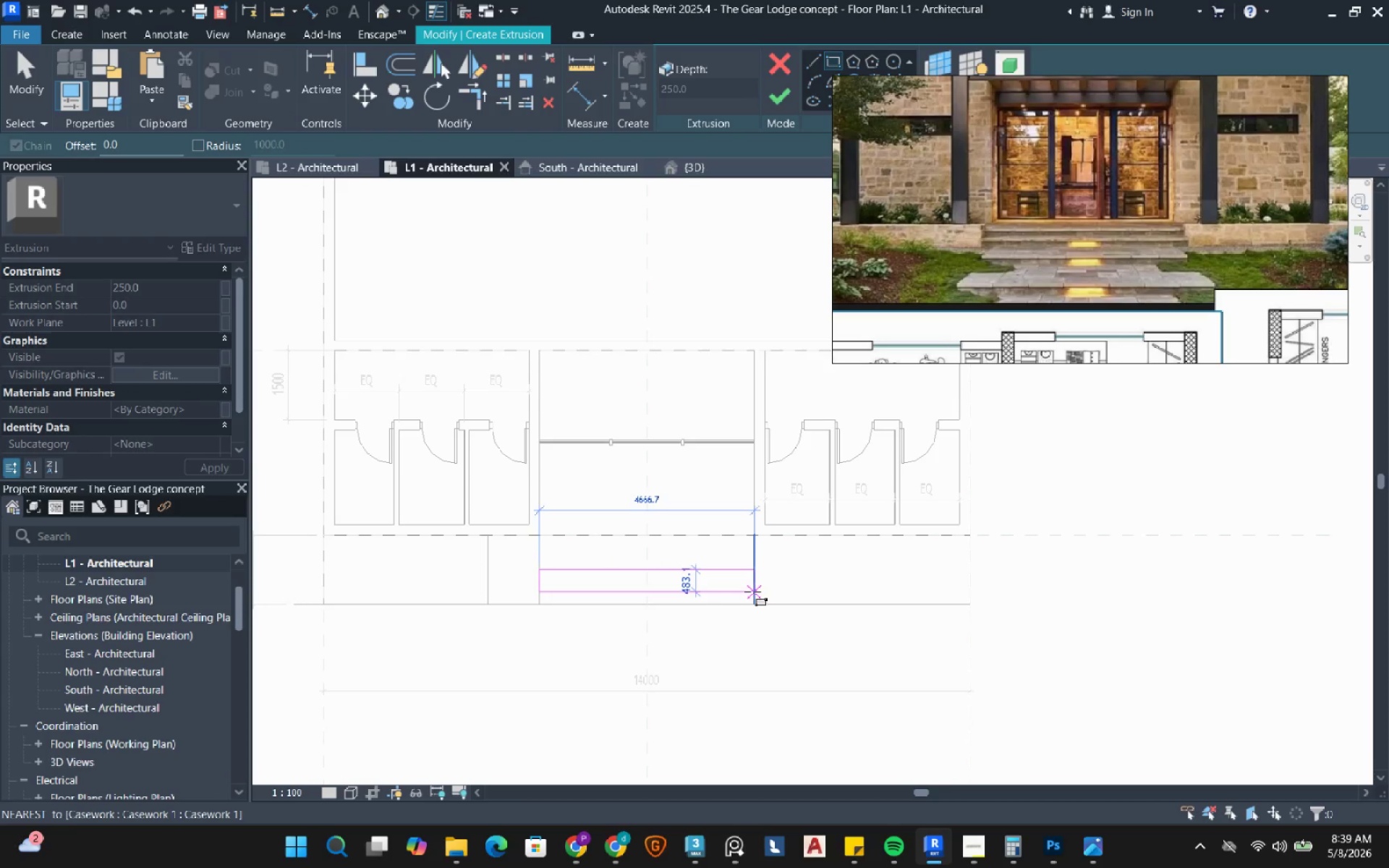 
left_click([753, 592])
 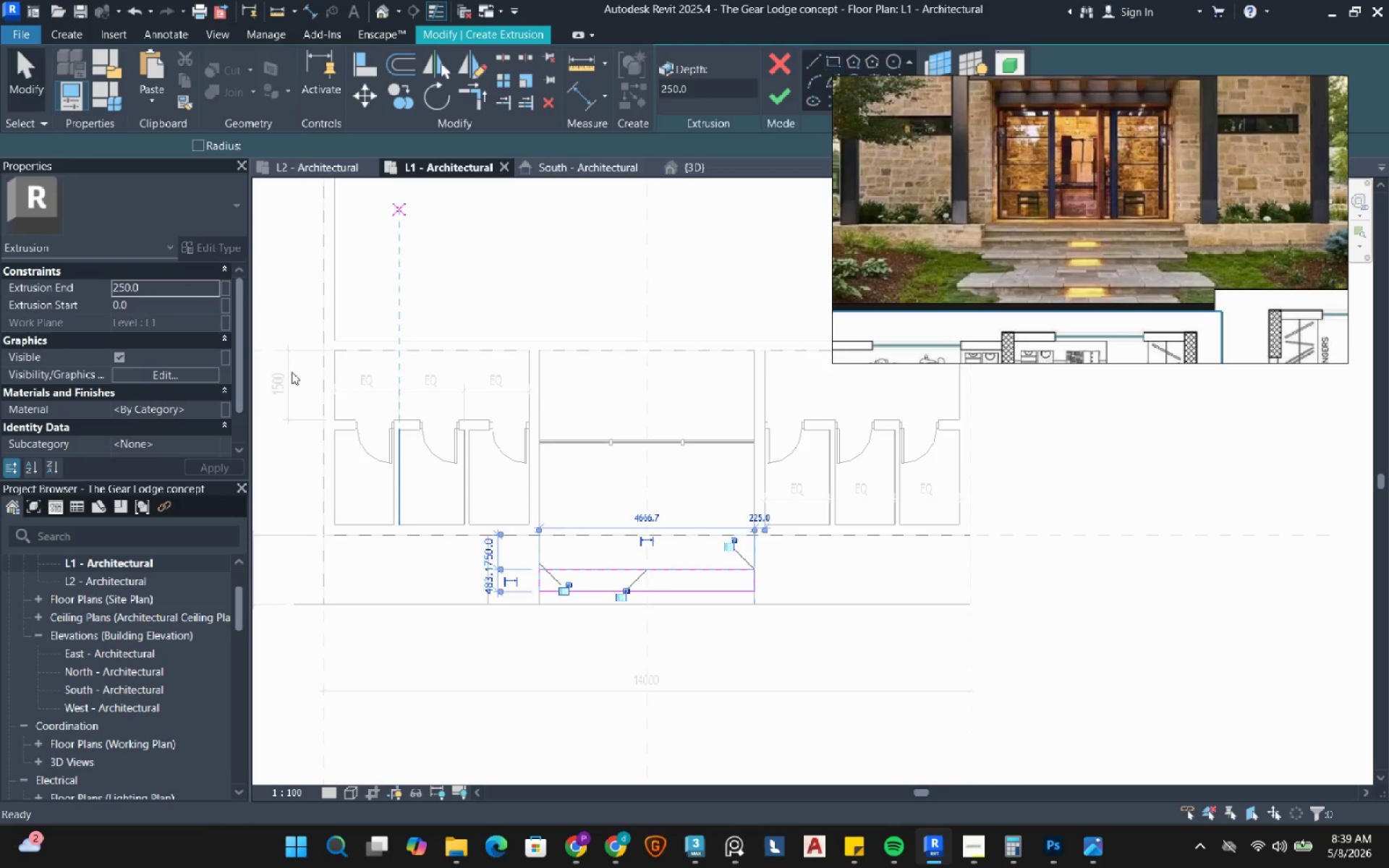 
scroll: coordinate [664, 613], scroll_direction: up, amount: 3.0
 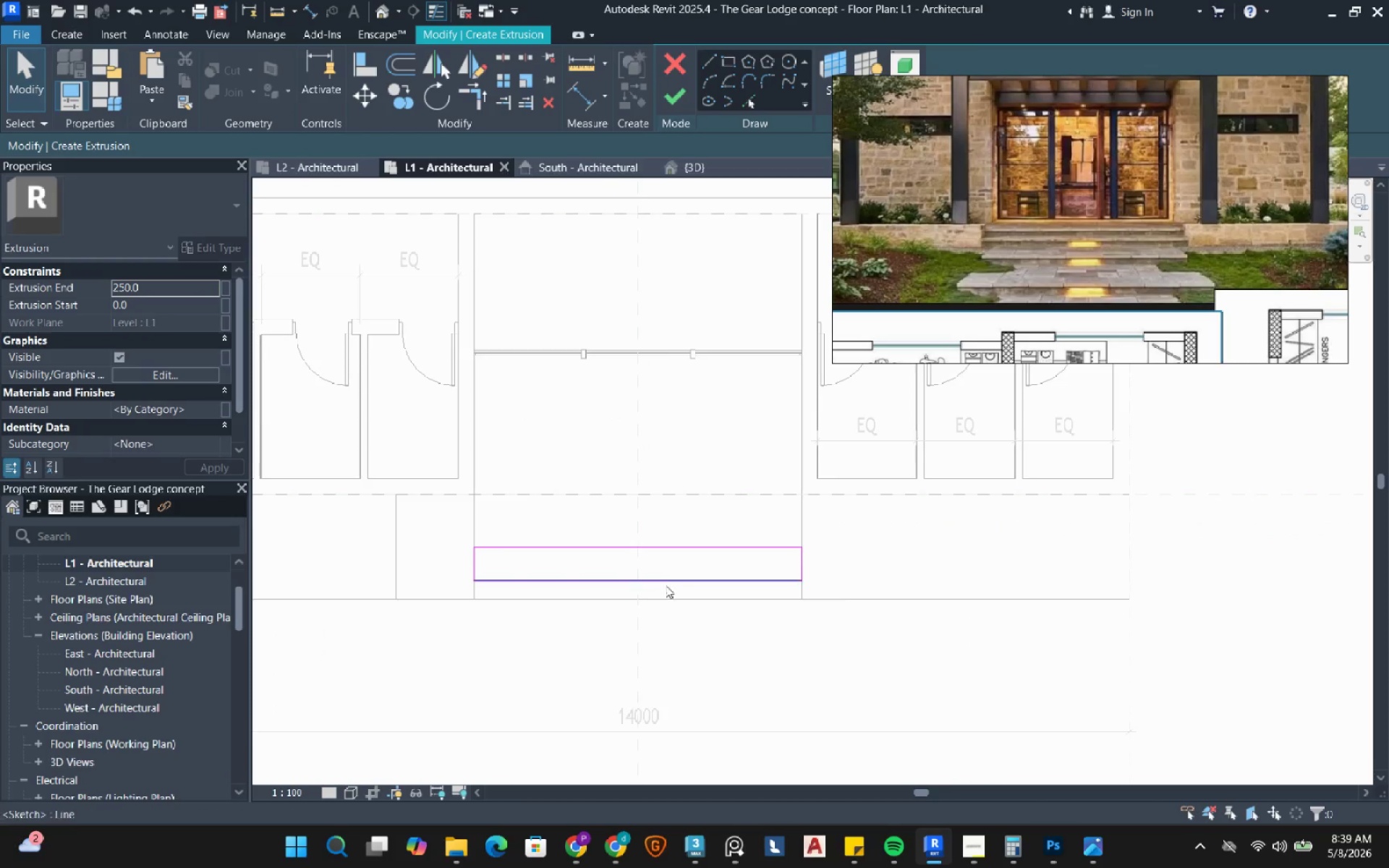 
left_click([666, 585])
 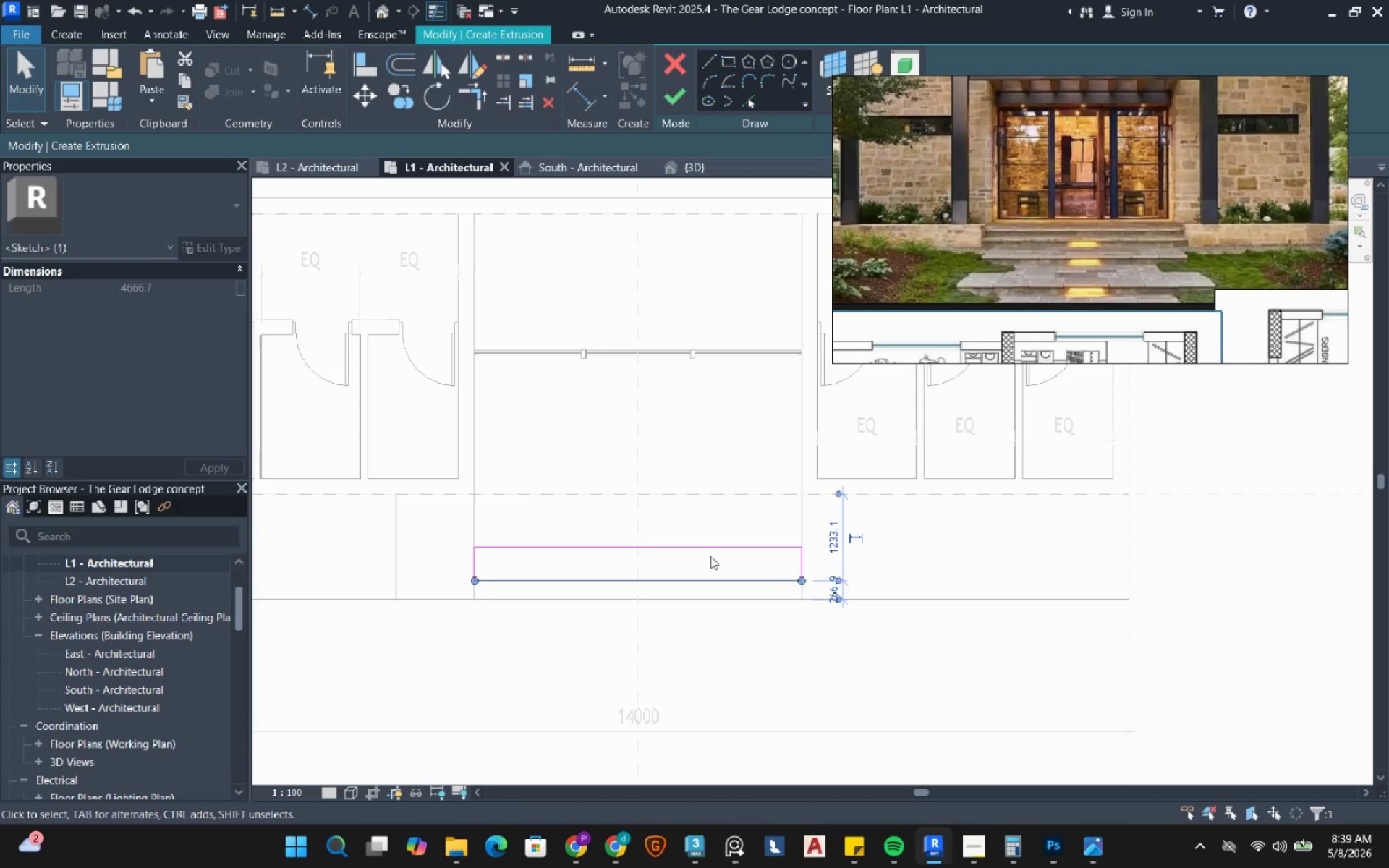 
left_click([493, 545])
 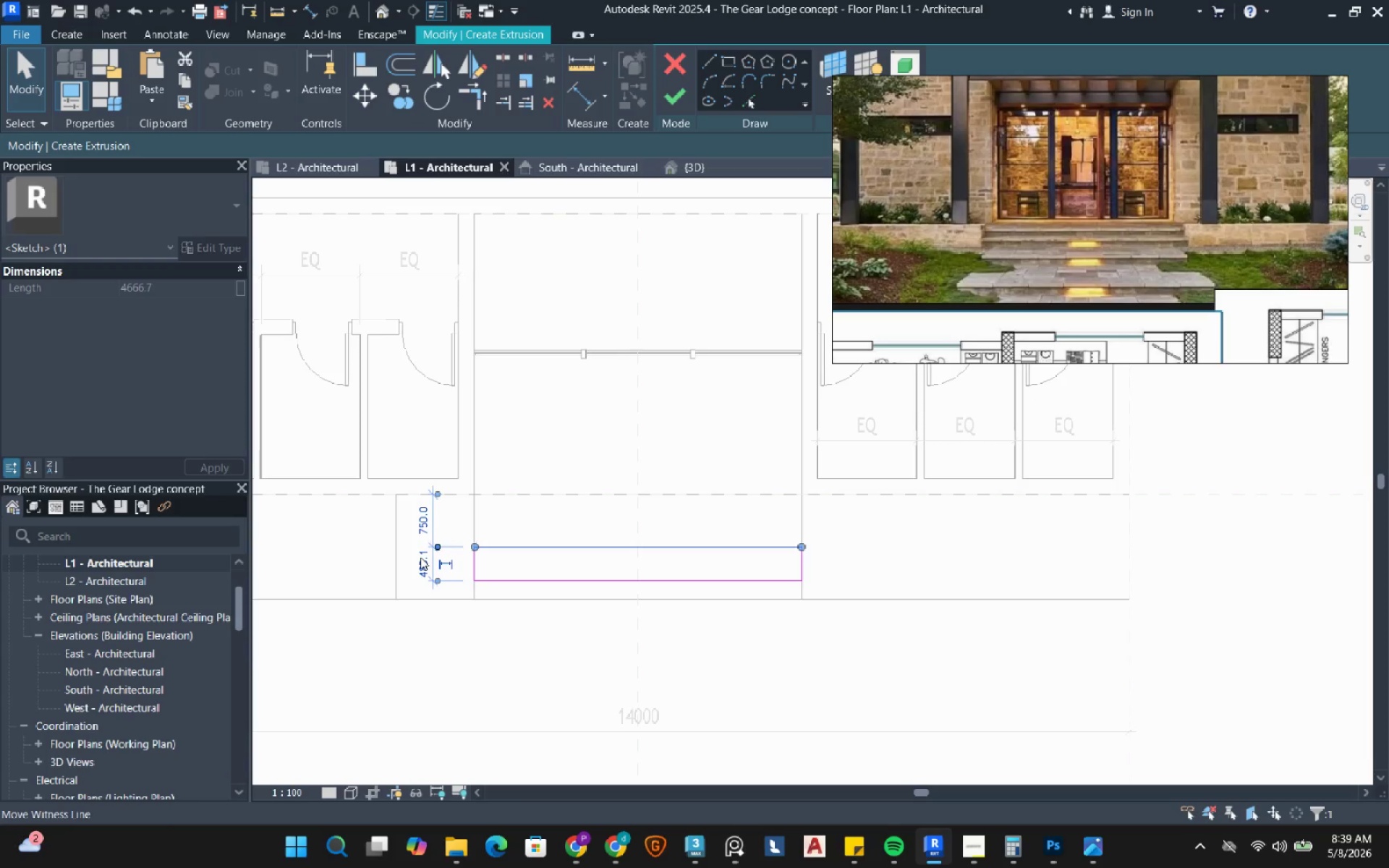 
left_click([420, 557])
 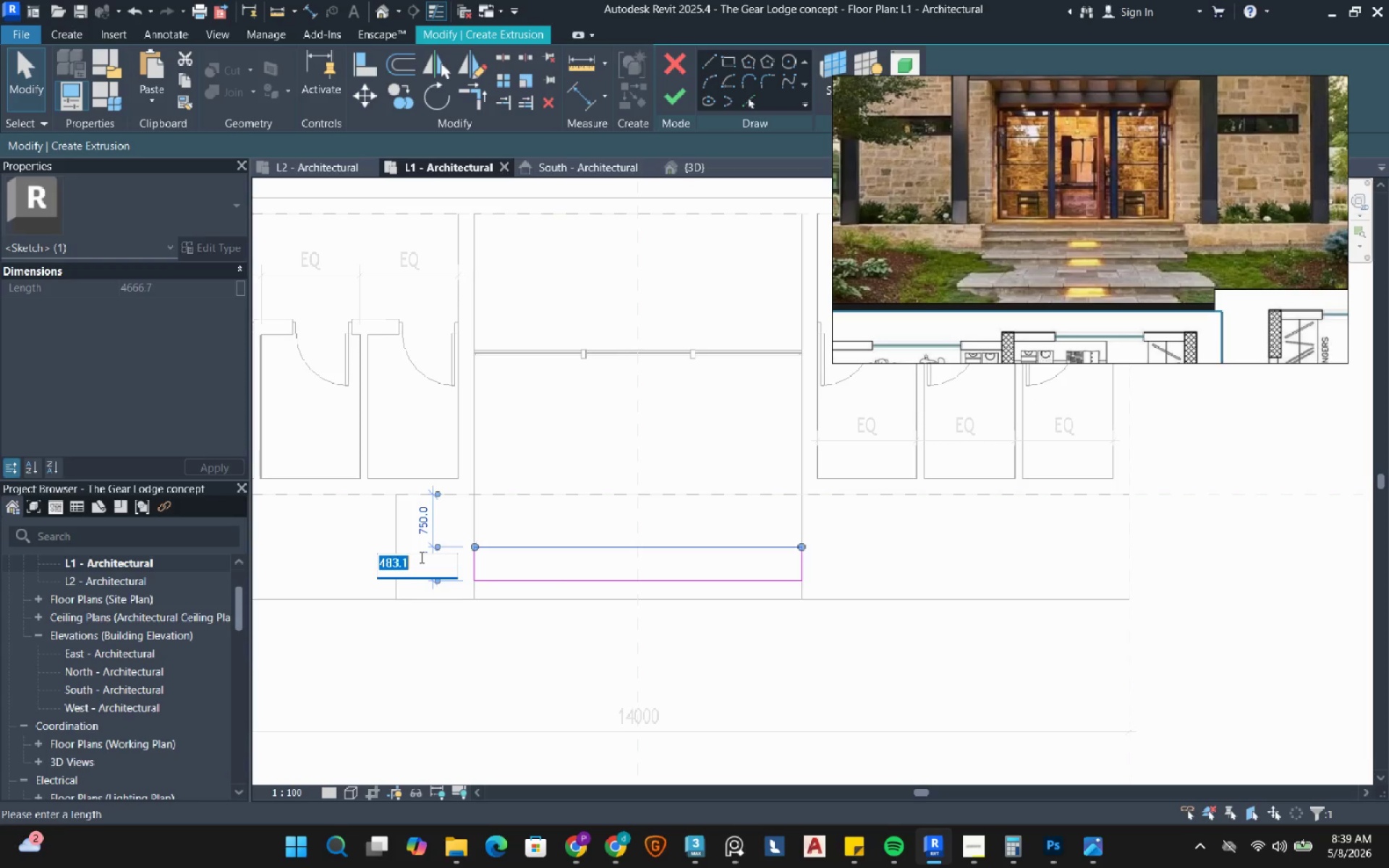 
wait(11.83)
 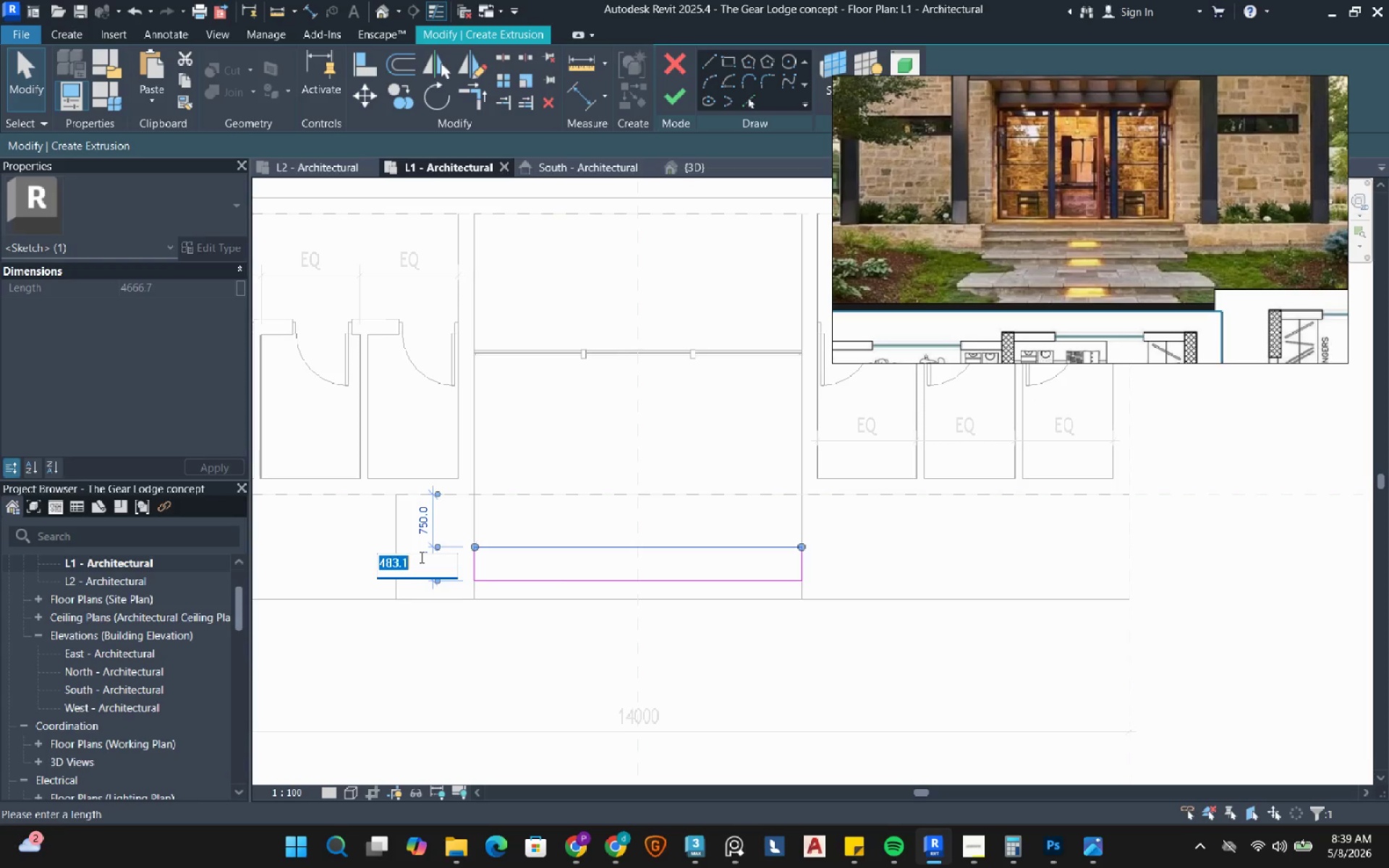 
key(Numpad5)
 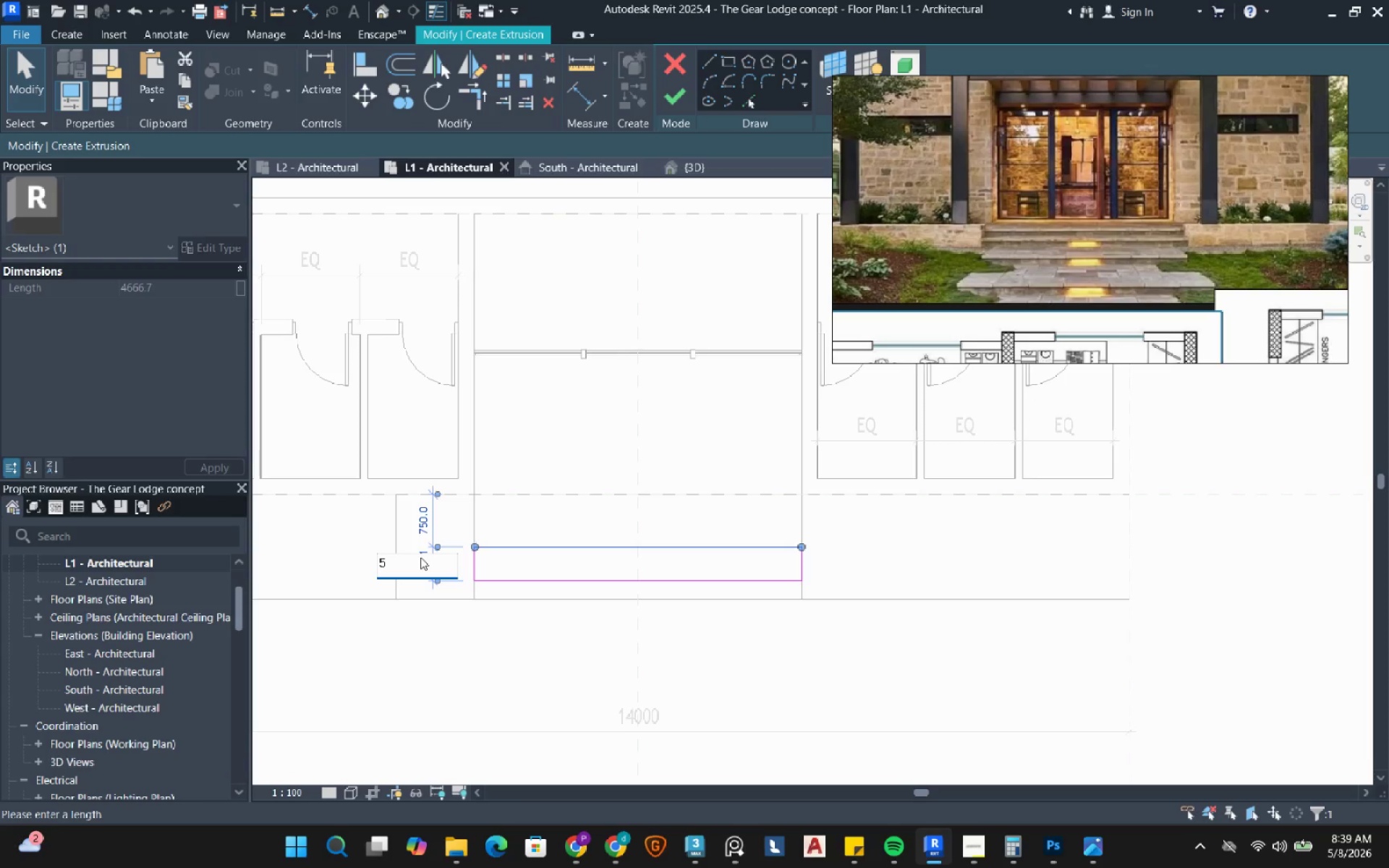 
key(Numpad0)
 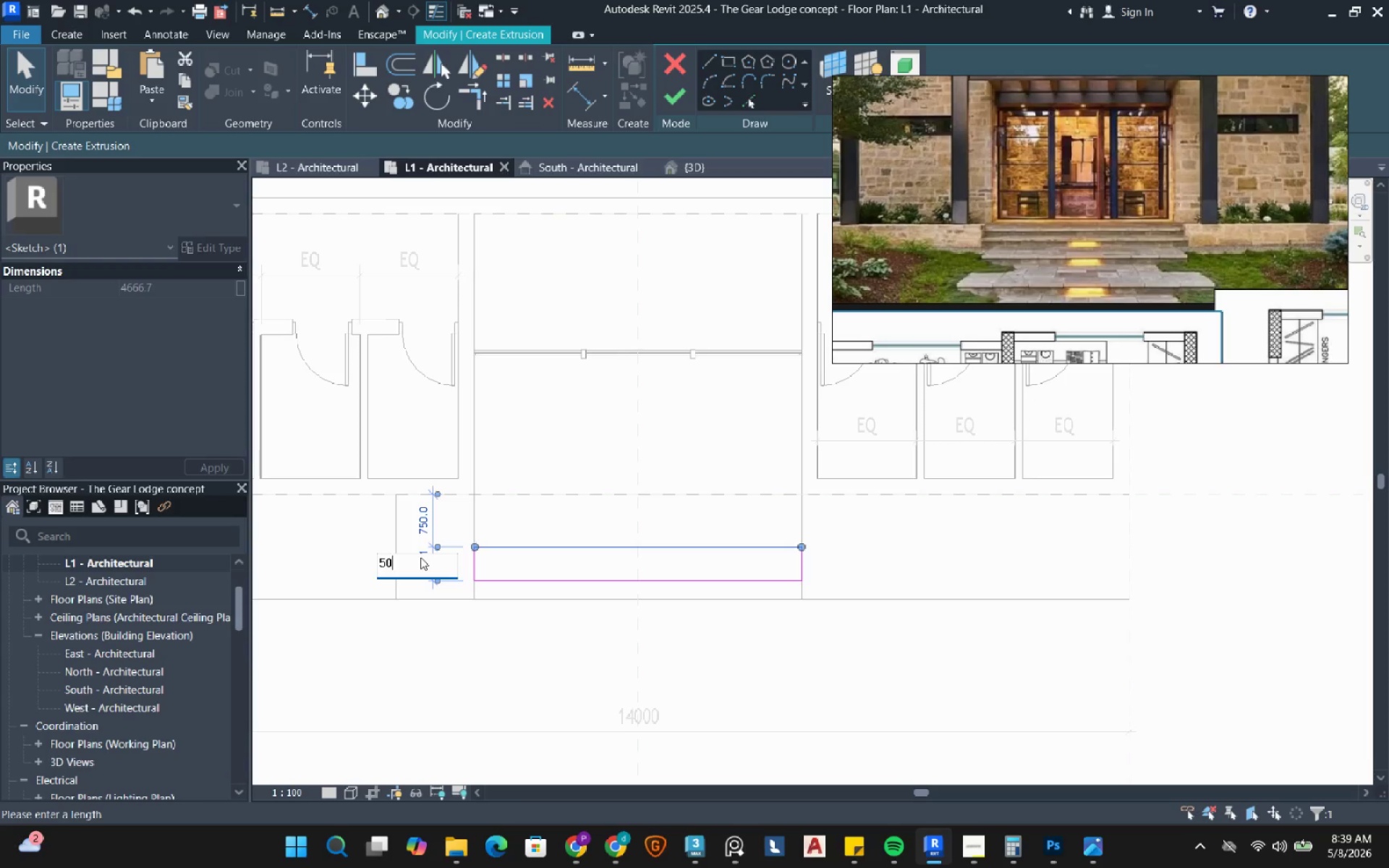 
key(Numpad0)
 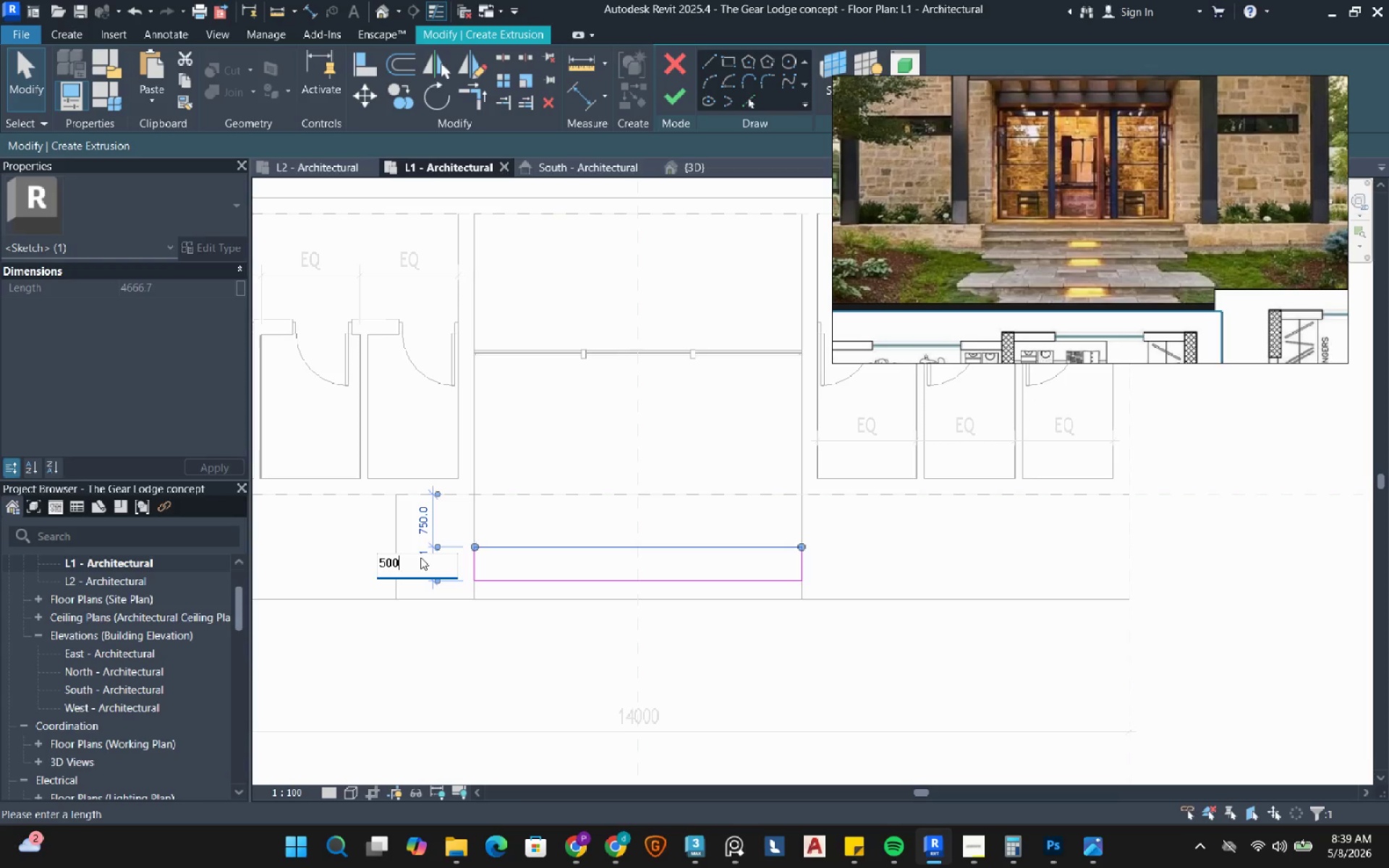 
key(NumpadEnter)
 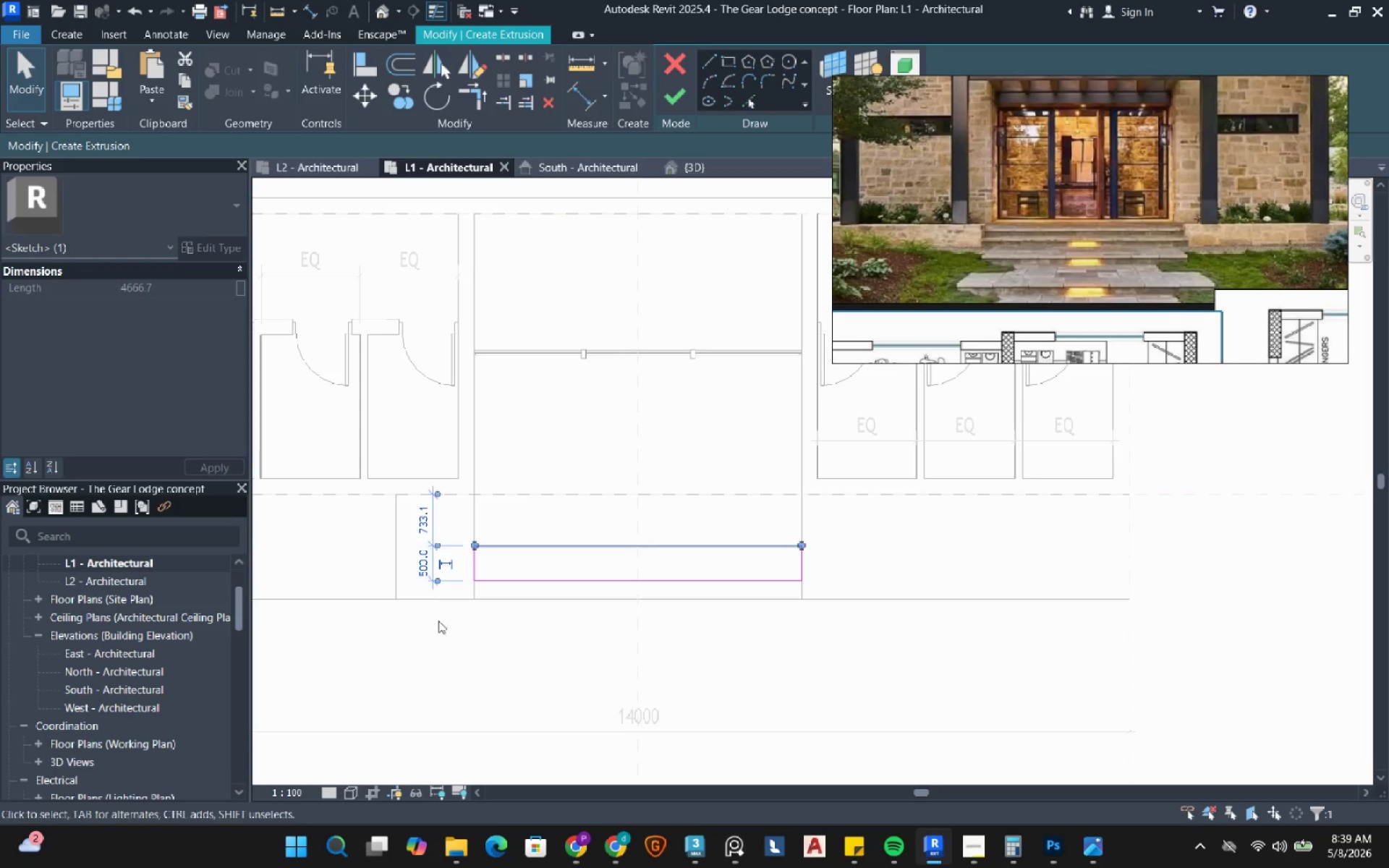 
wait(6.17)
 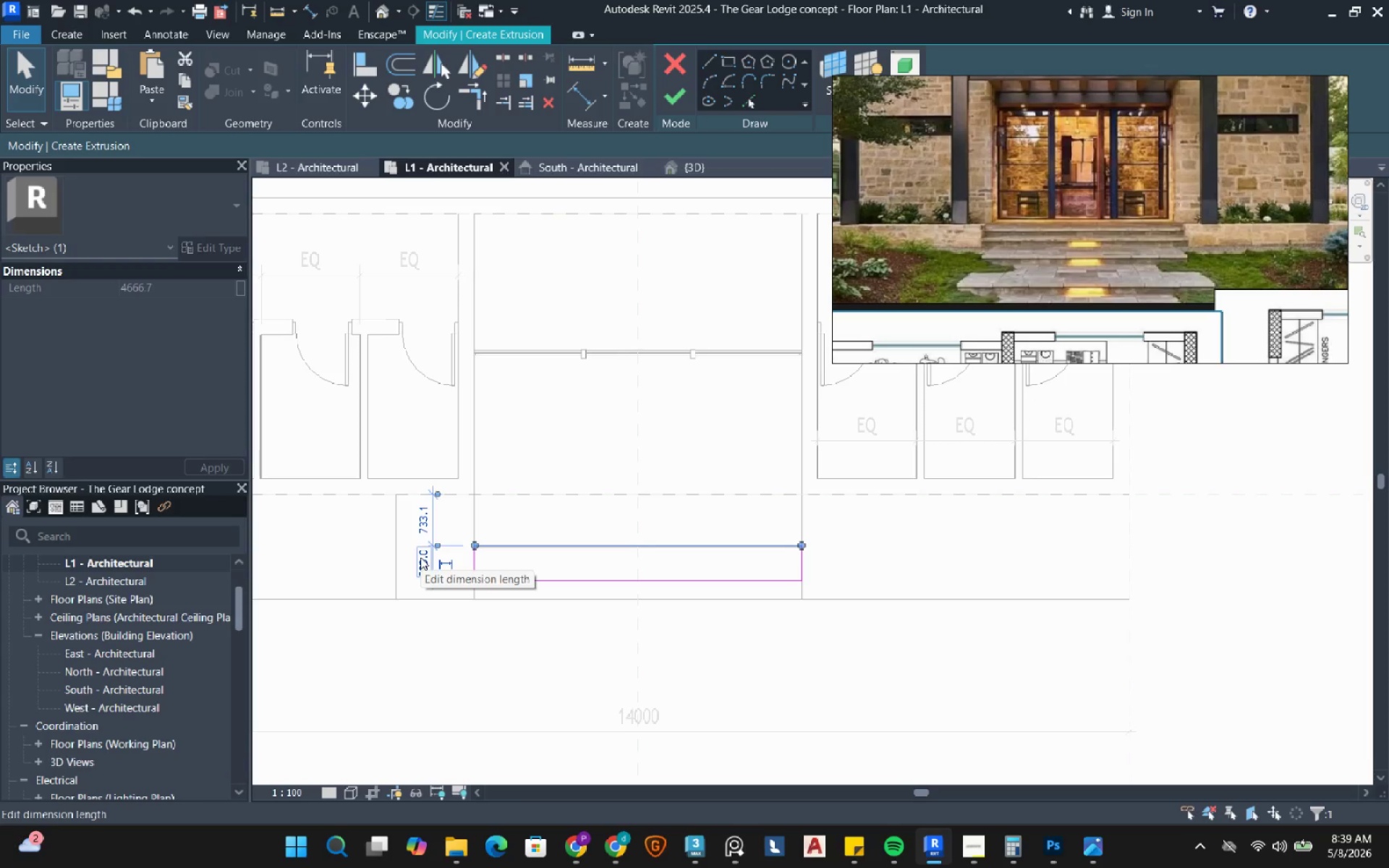 
left_click([674, 656])
 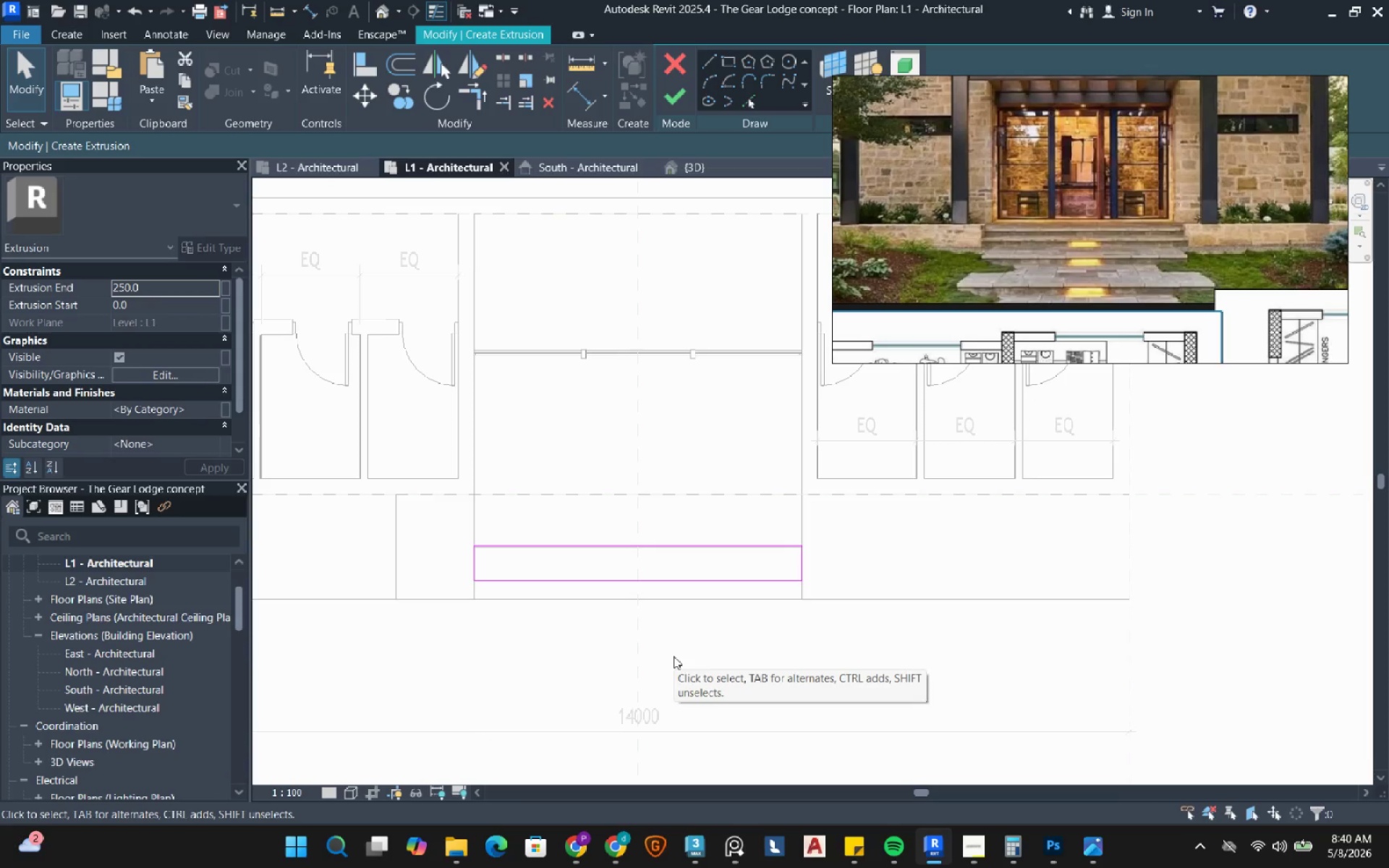 
left_click_drag(start_coordinate=[419, 625], to_coordinate=[925, 509])
 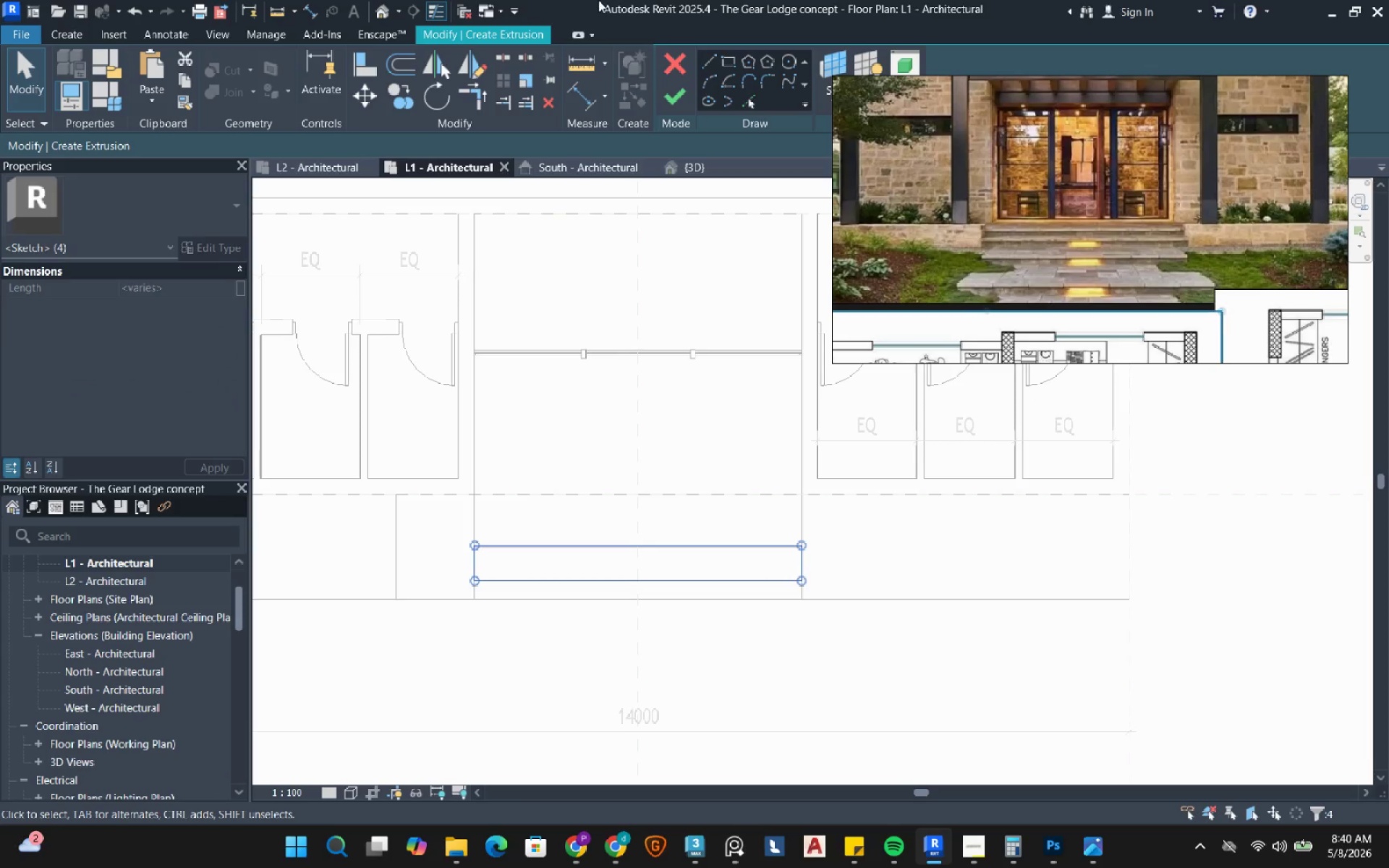 
left_click([366, 96])
 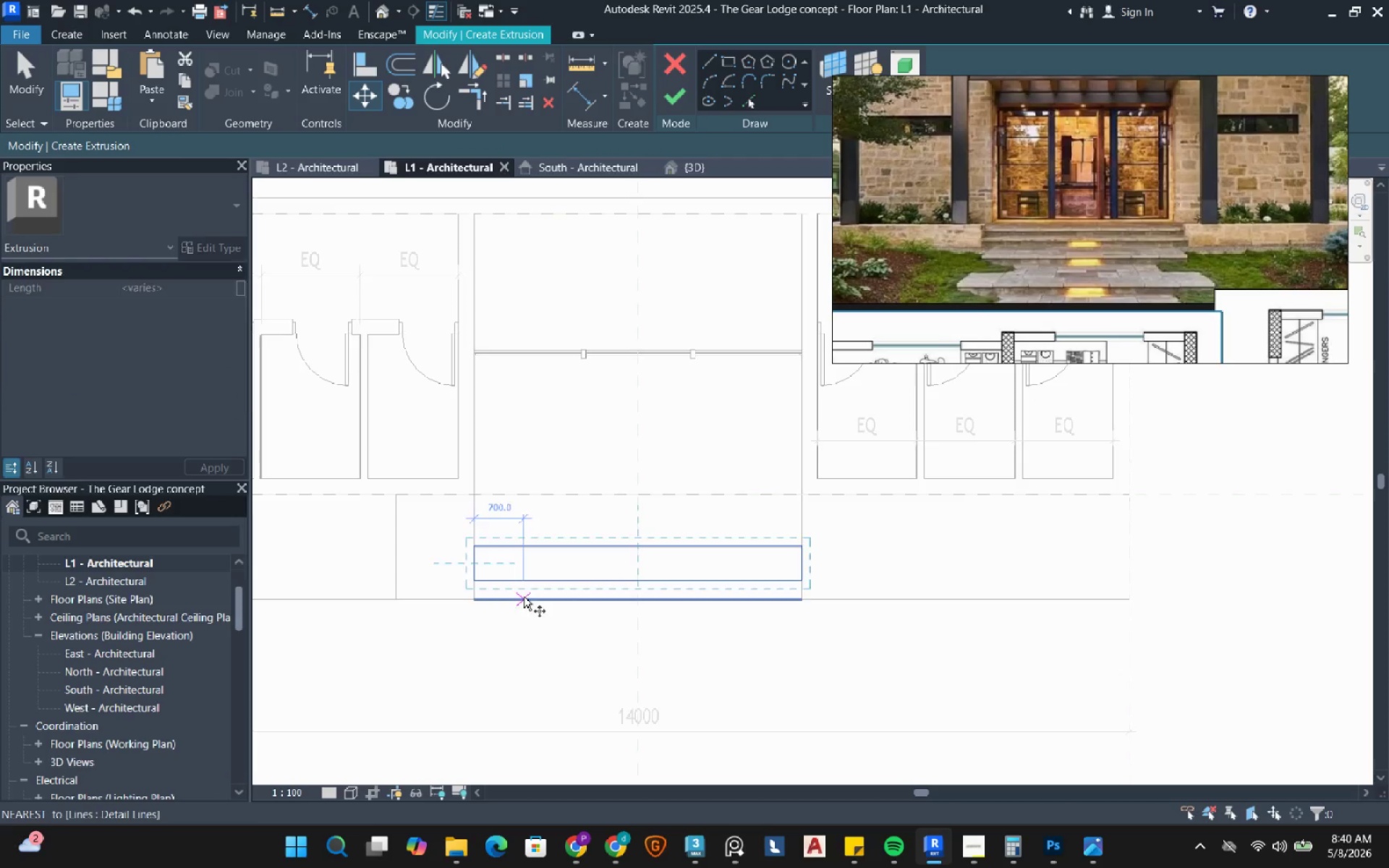 
scroll: coordinate [464, 528], scroll_direction: up, amount: 7.0
 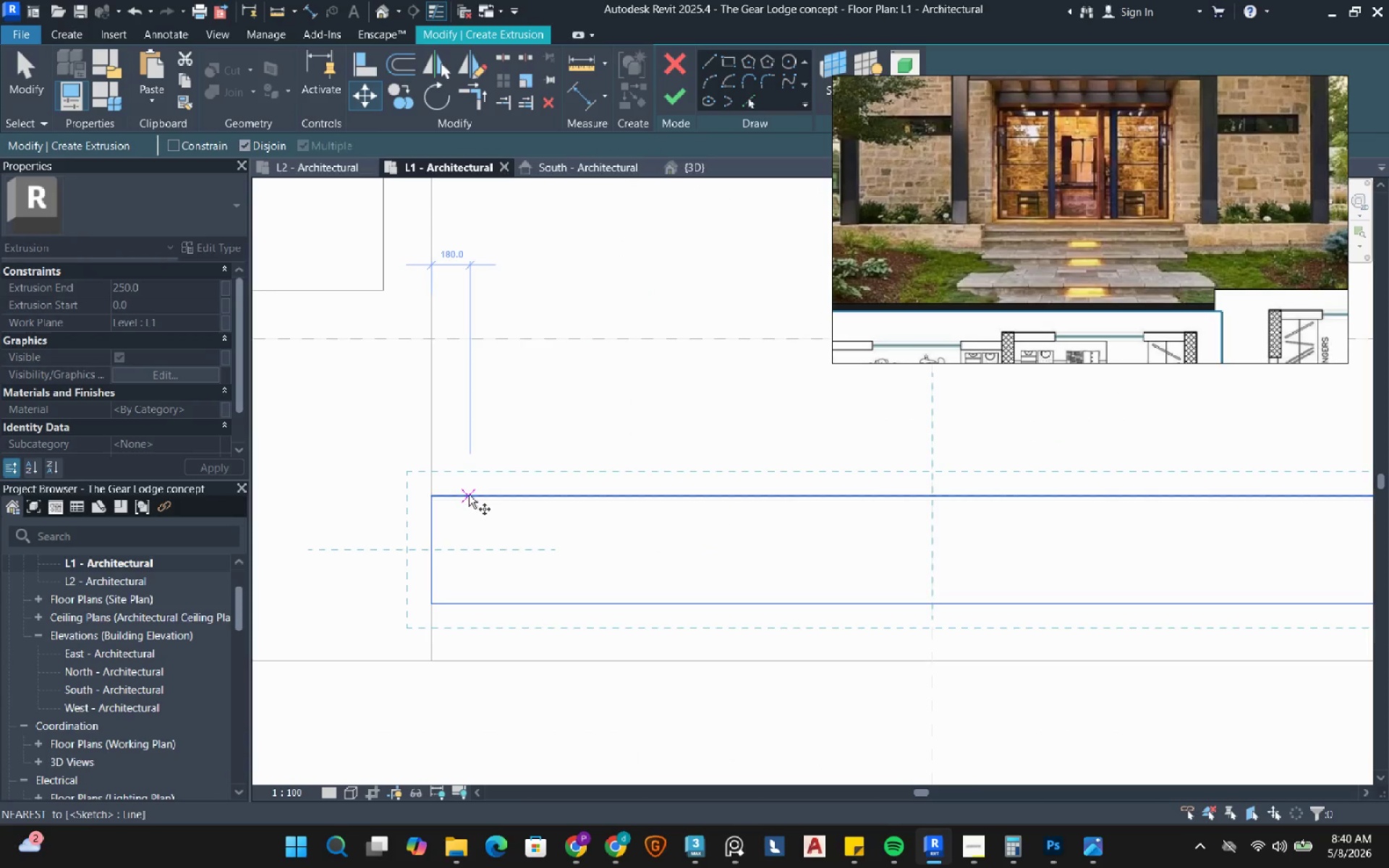 
left_click([469, 494])
 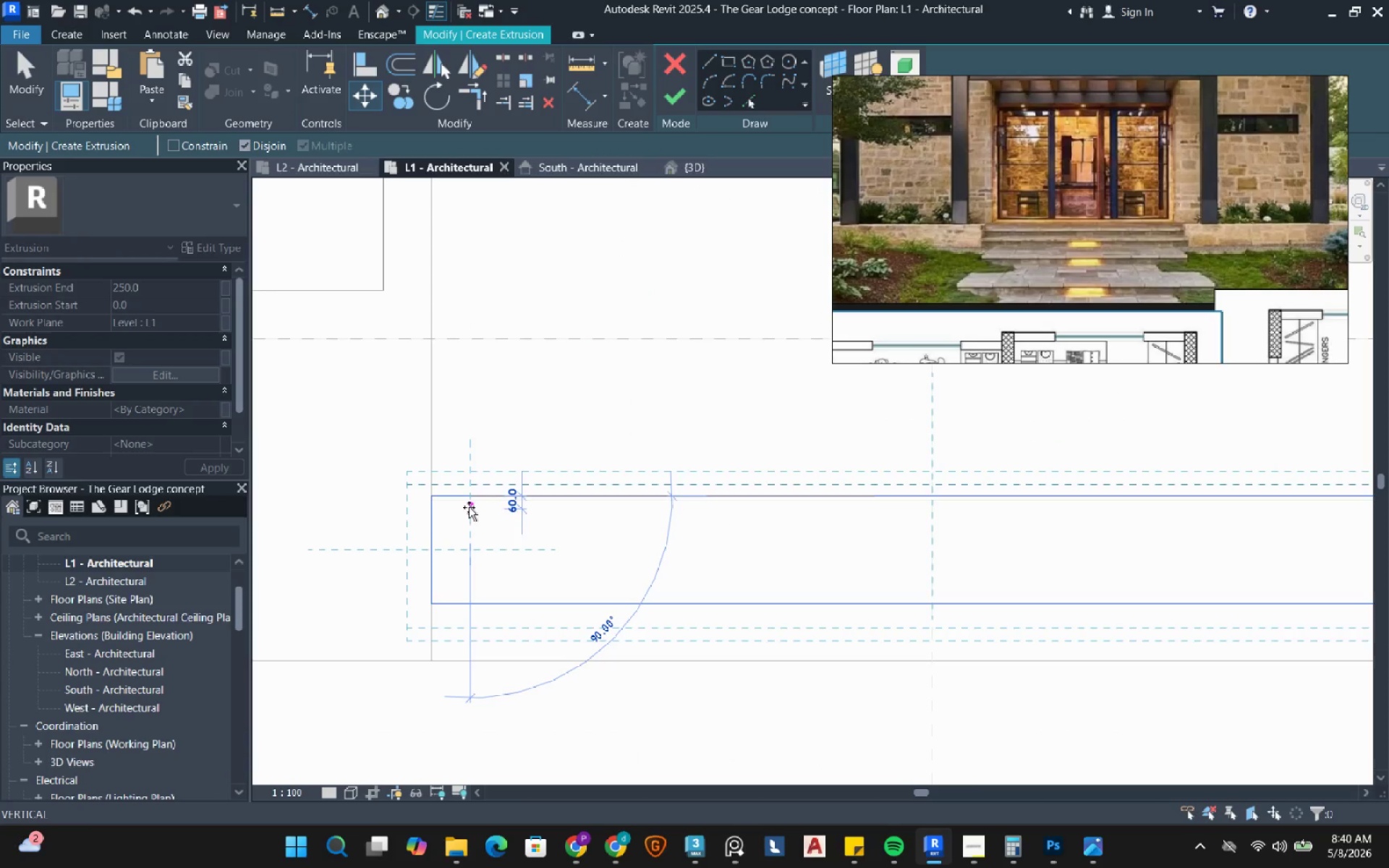 
left_click([469, 506])
 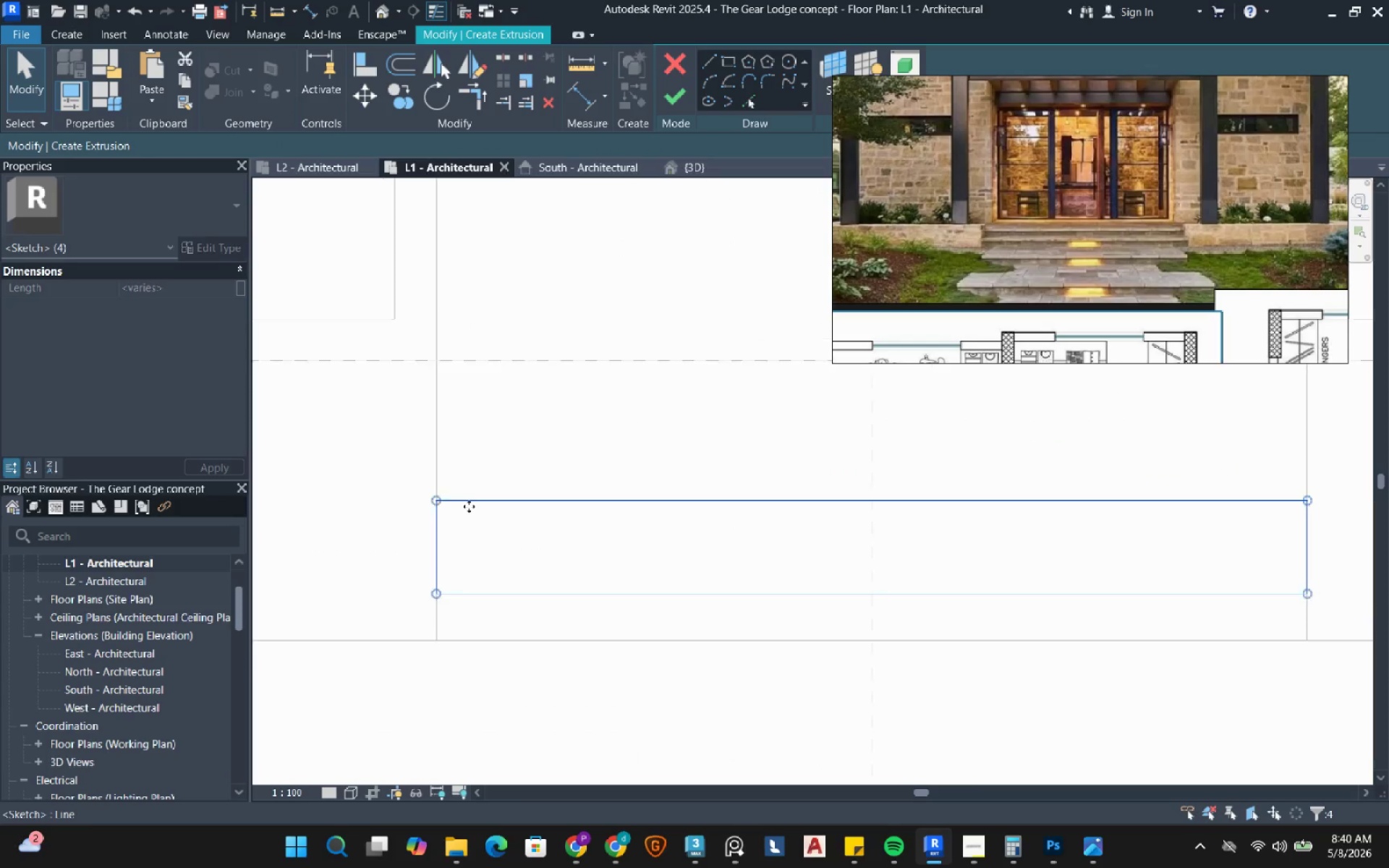 
scroll: coordinate [469, 506], scroll_direction: down, amount: 8.0
 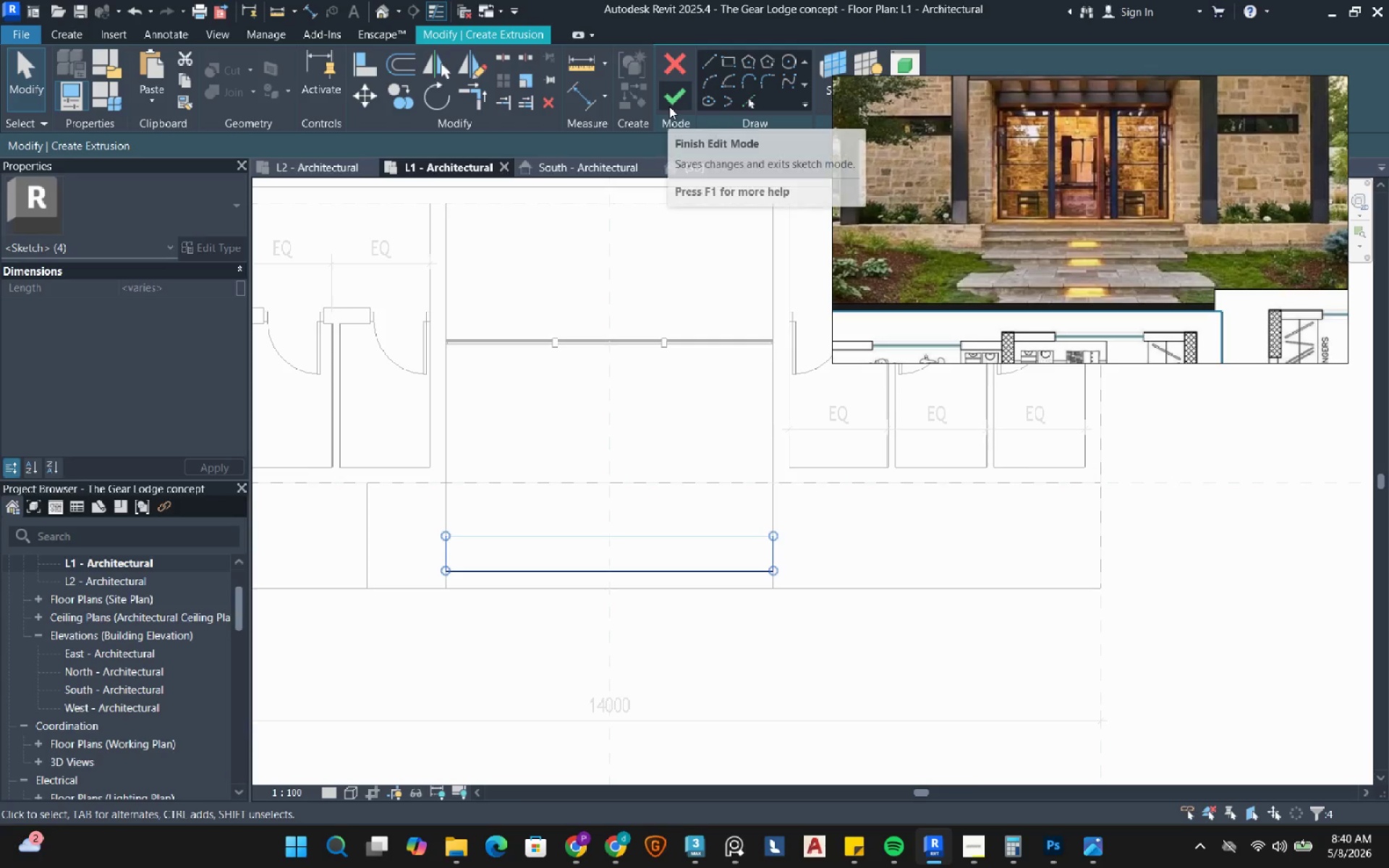 
left_click([669, 106])
 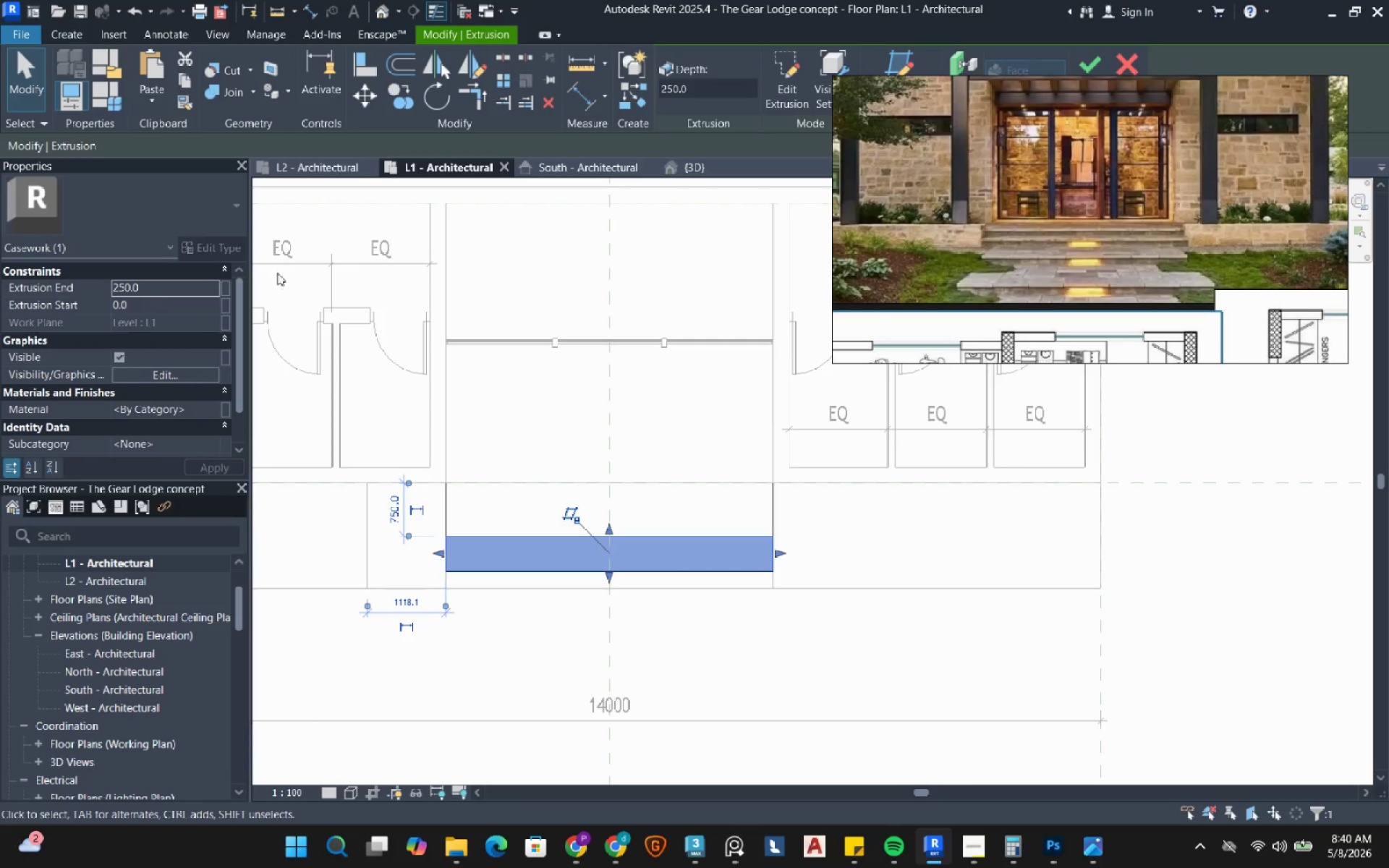 
left_click([154, 289])
 